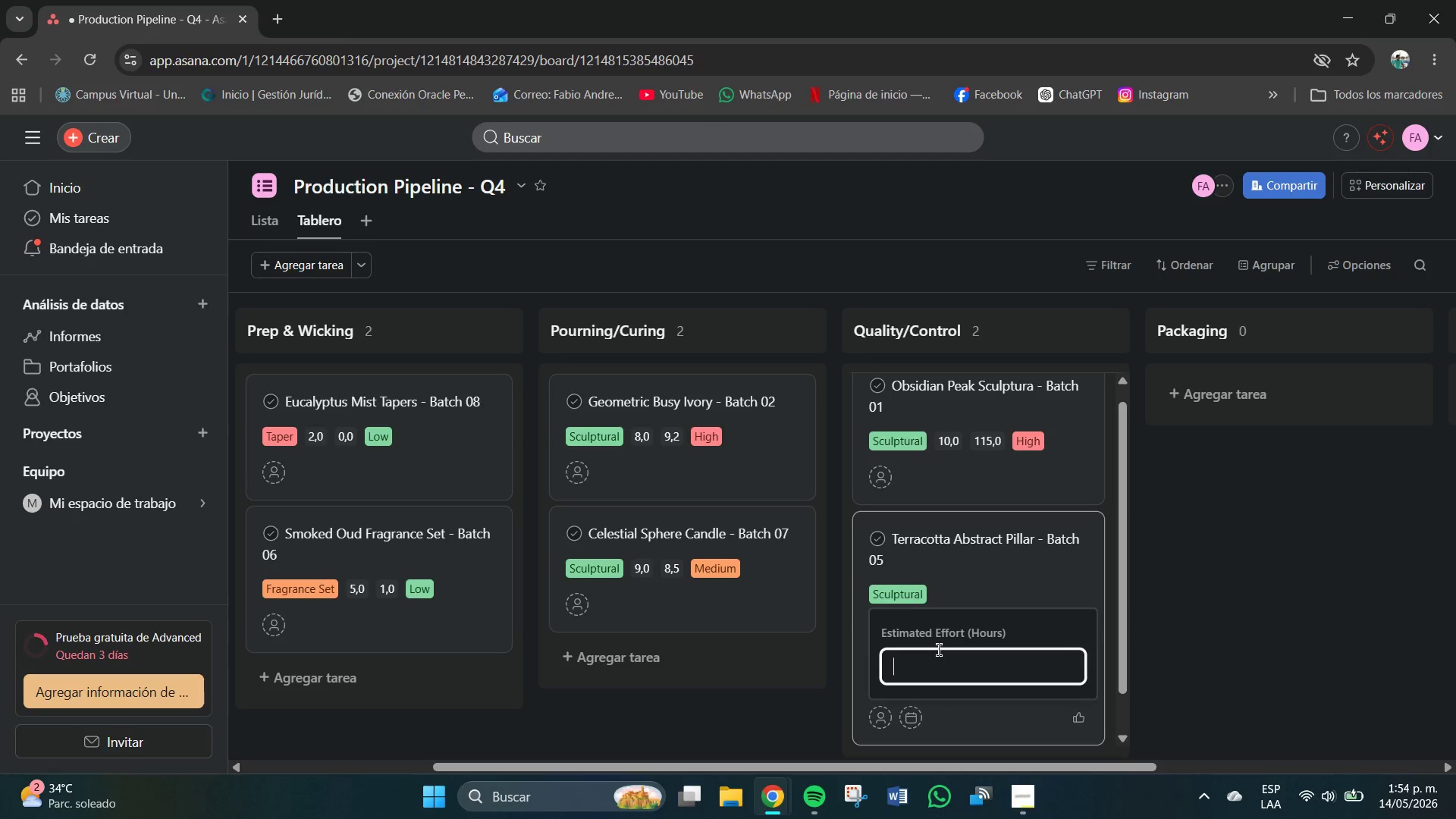 
key(Numpad1)
 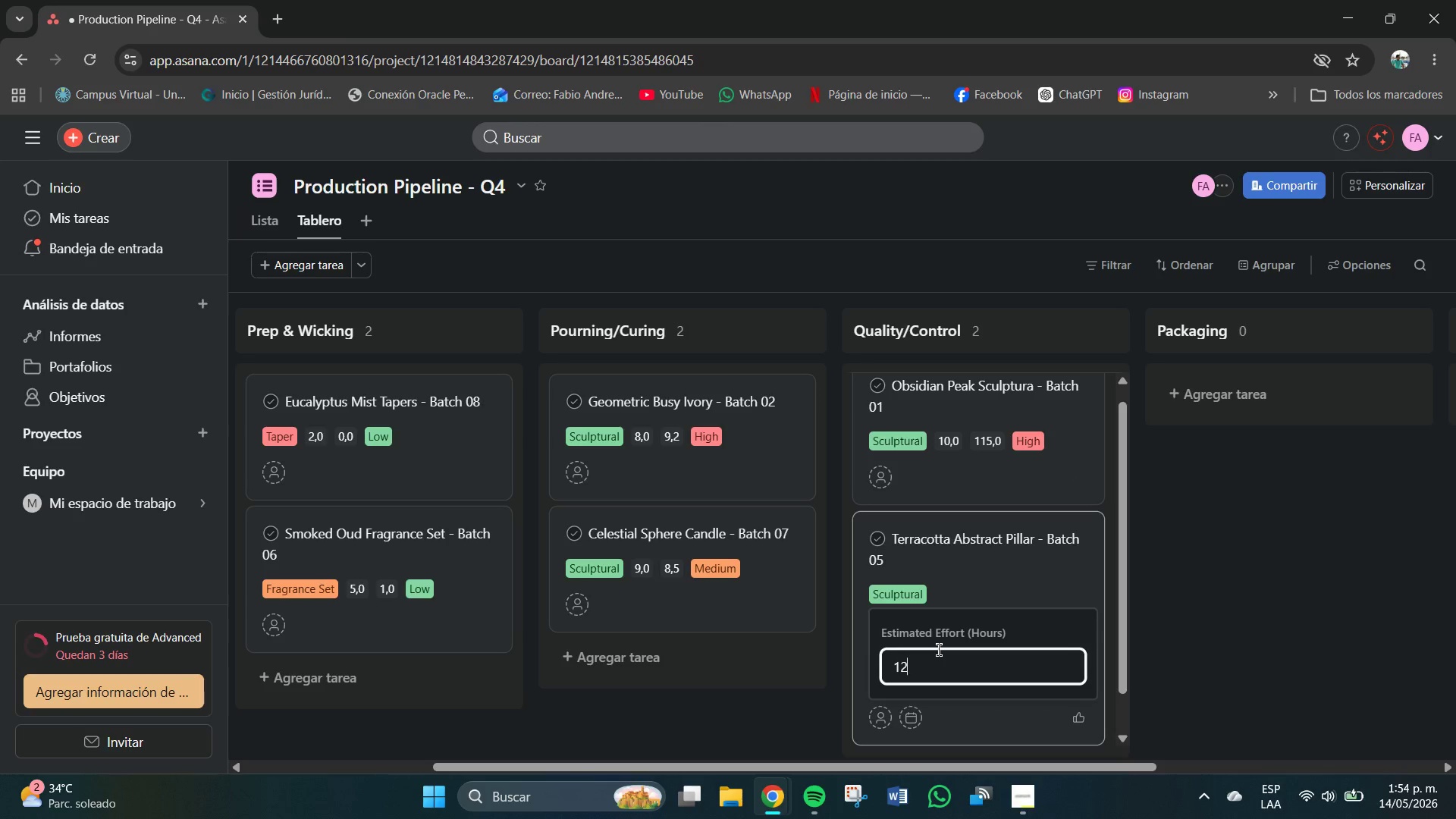 
key(Numpad2)
 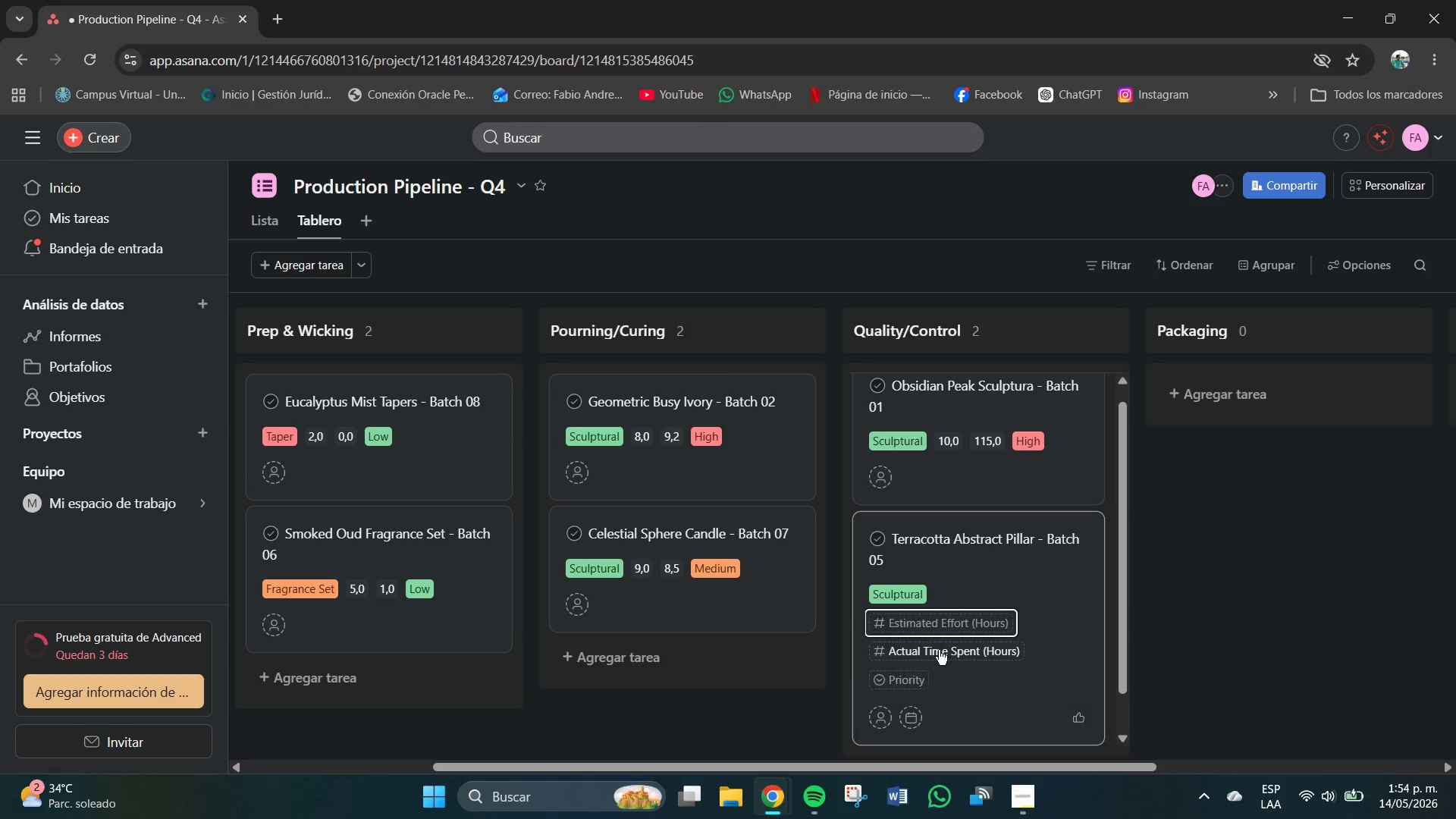 
key(NumpadEnter)
 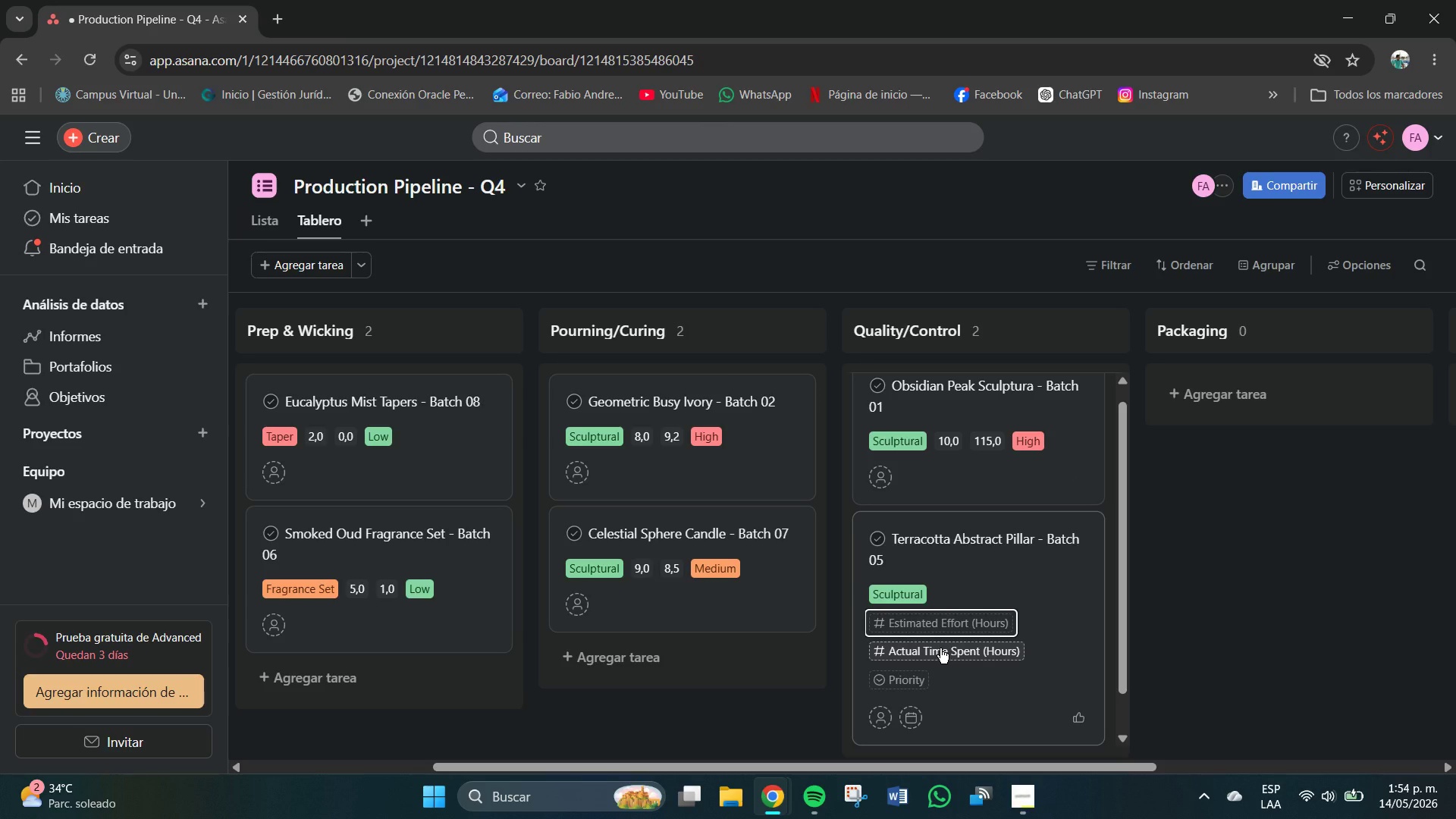 
left_click([940, 648])
 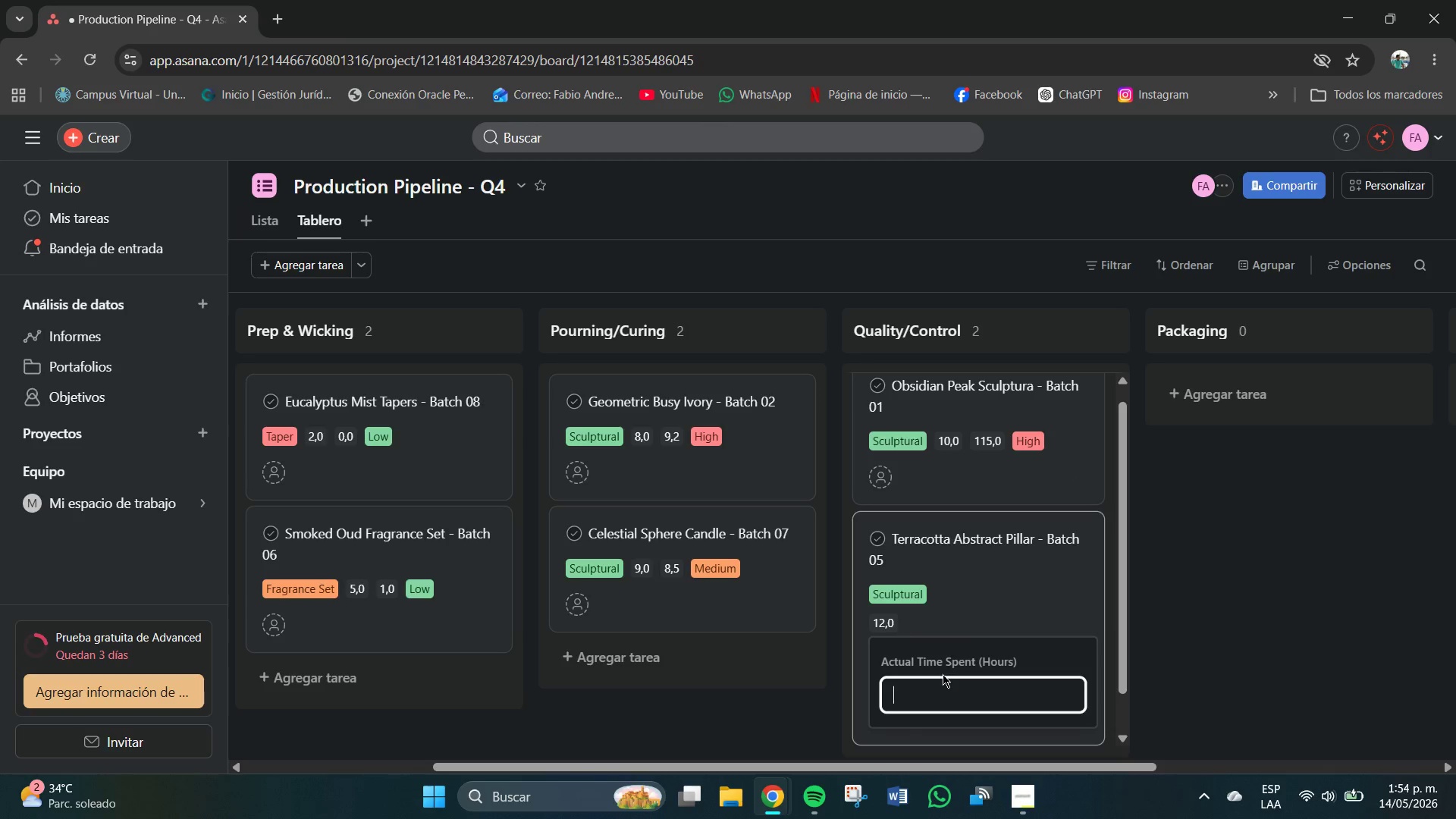 
left_click([943, 689])
 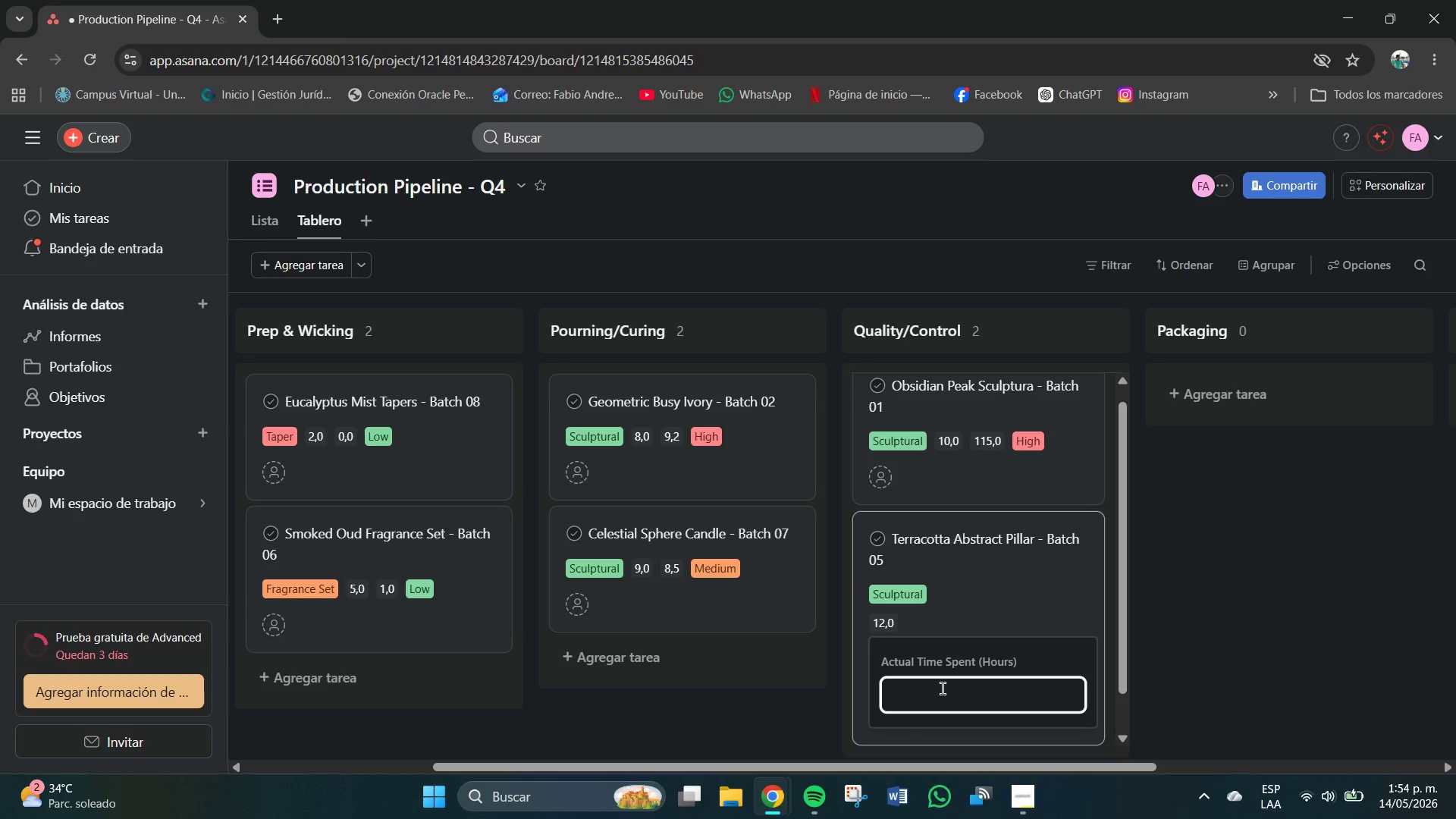 
key(Numpad1)
 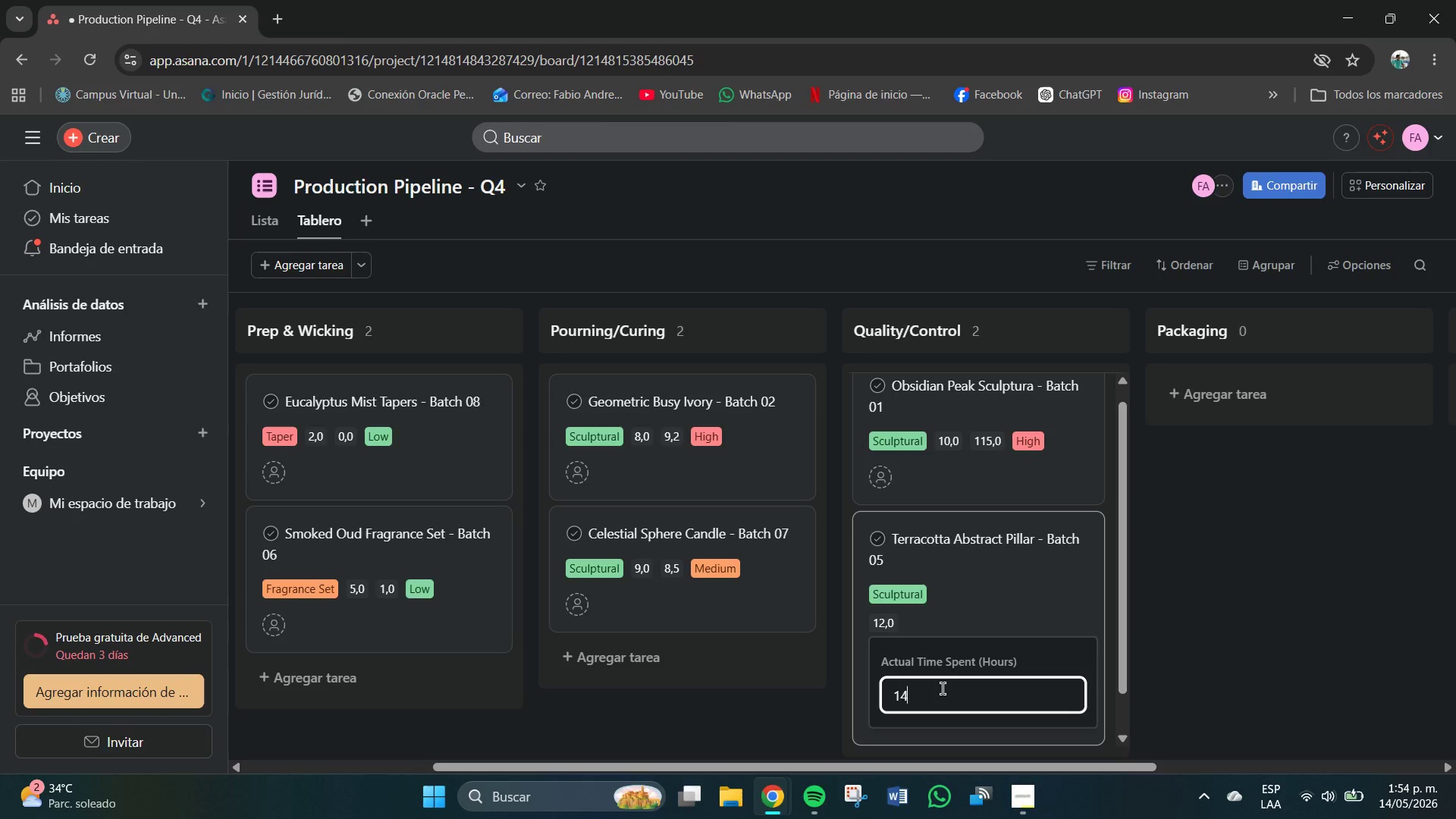 
key(Numpad4)
 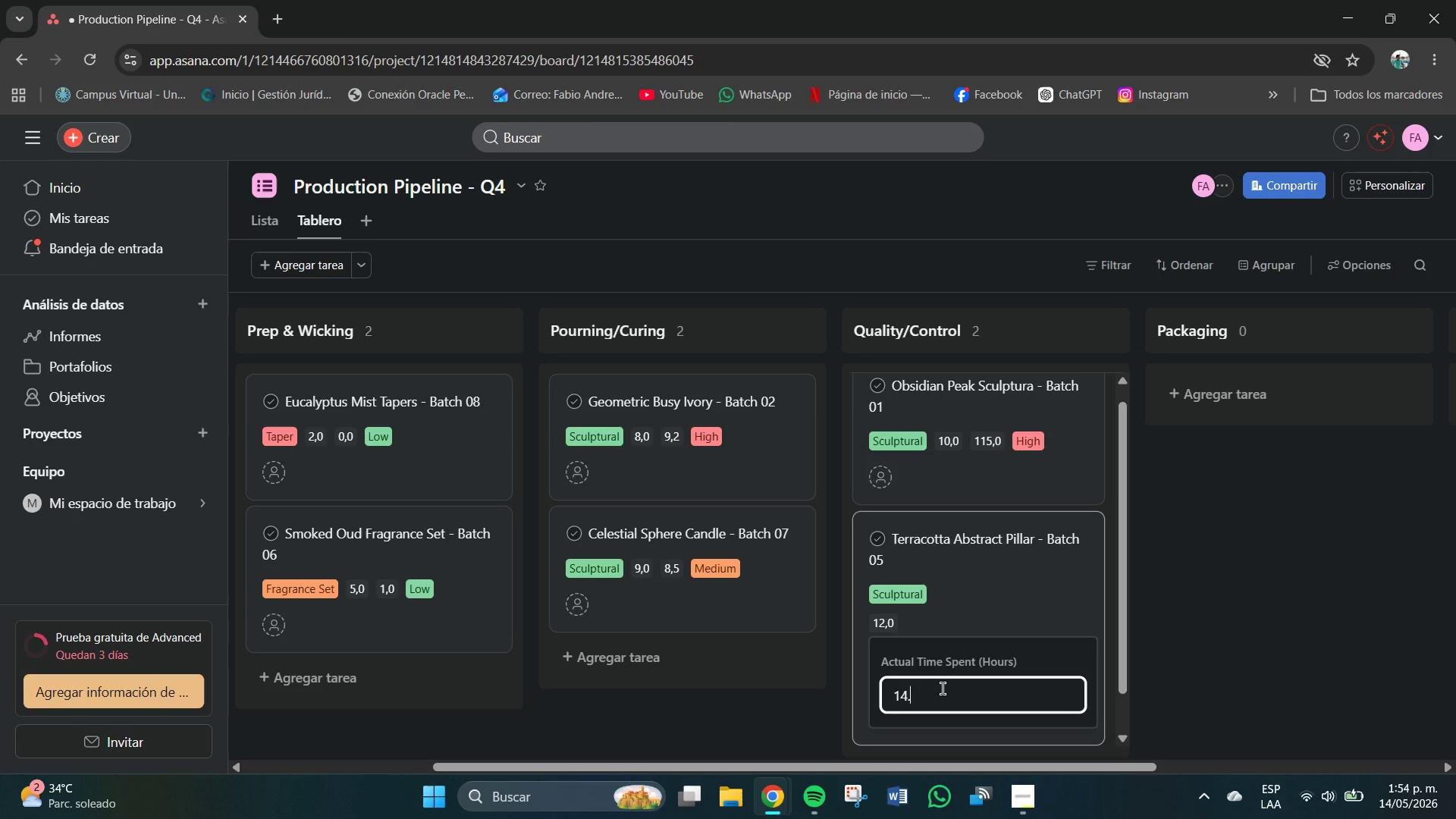 
key(NumpadDecimal)
 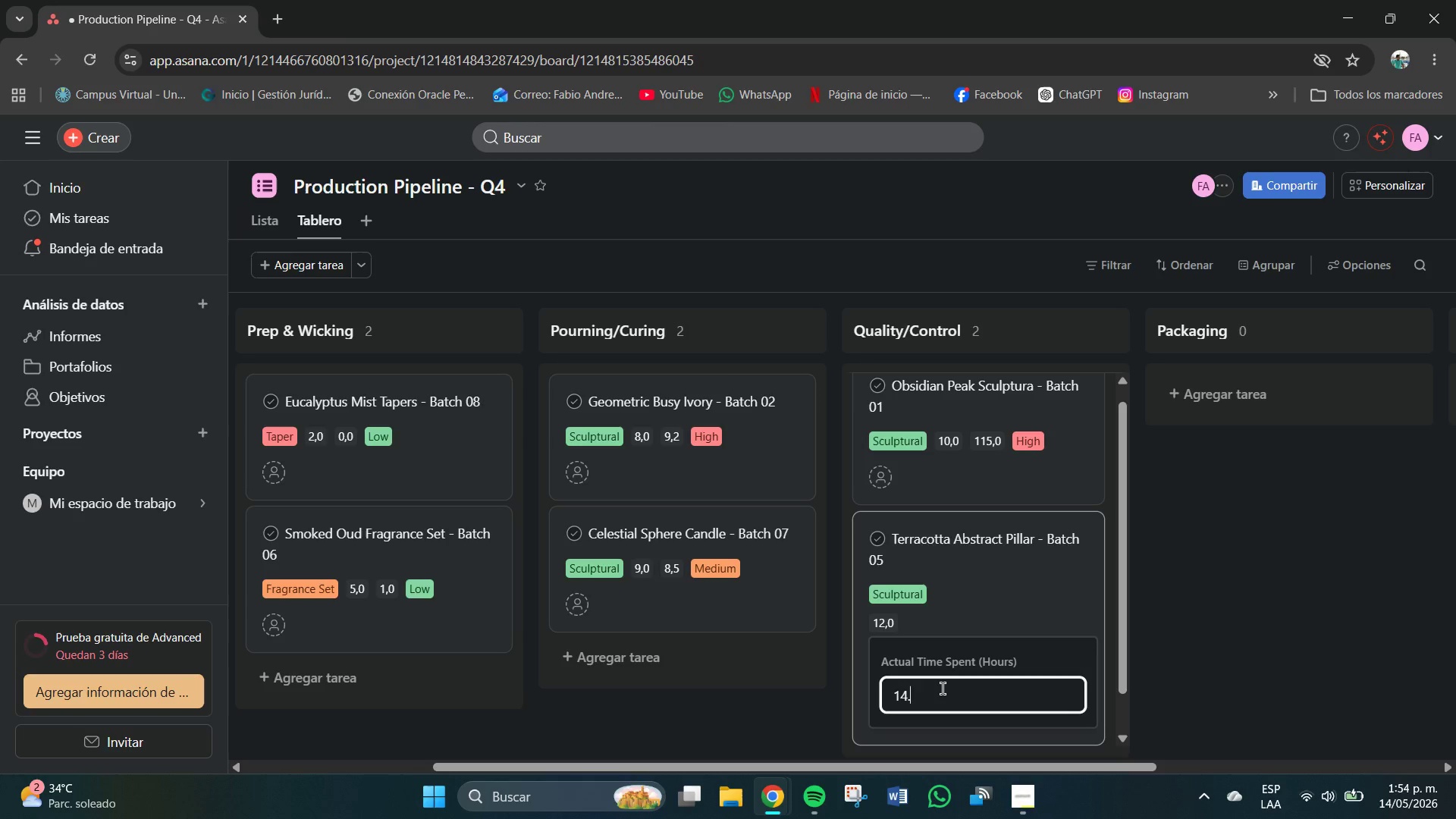 
key(Numpad5)
 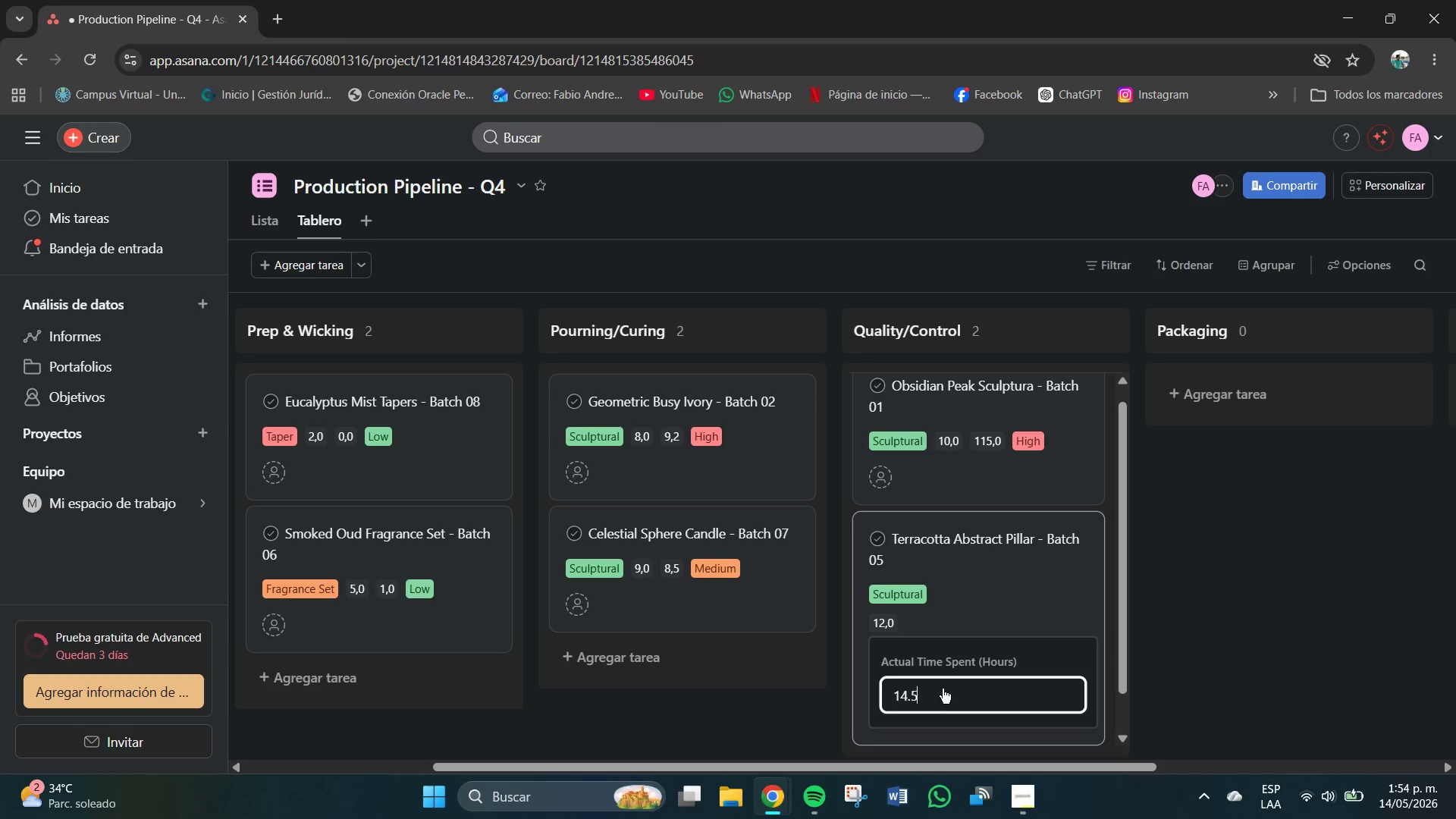 
key(NumpadEnter)
 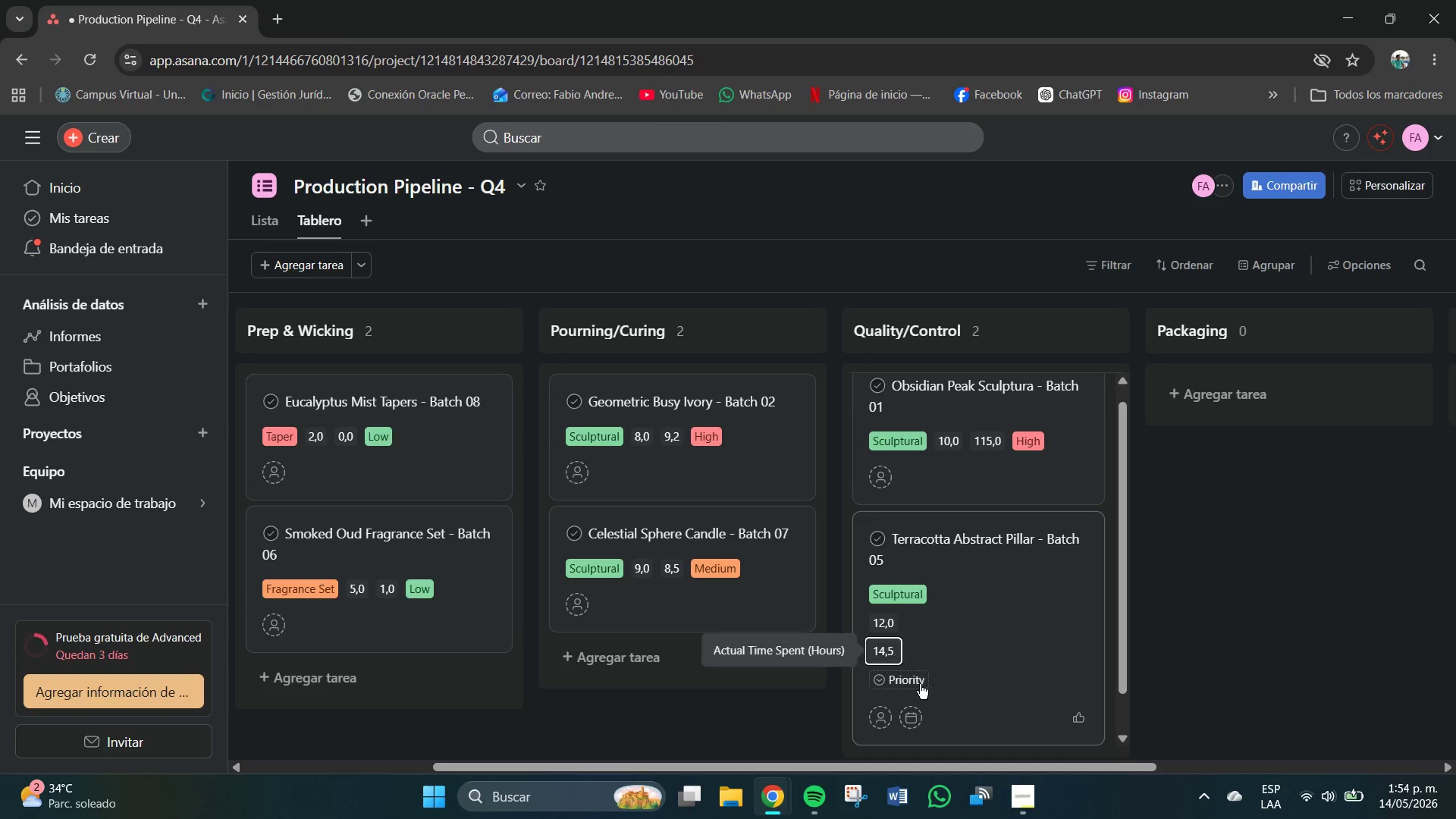 
left_click([908, 683])
 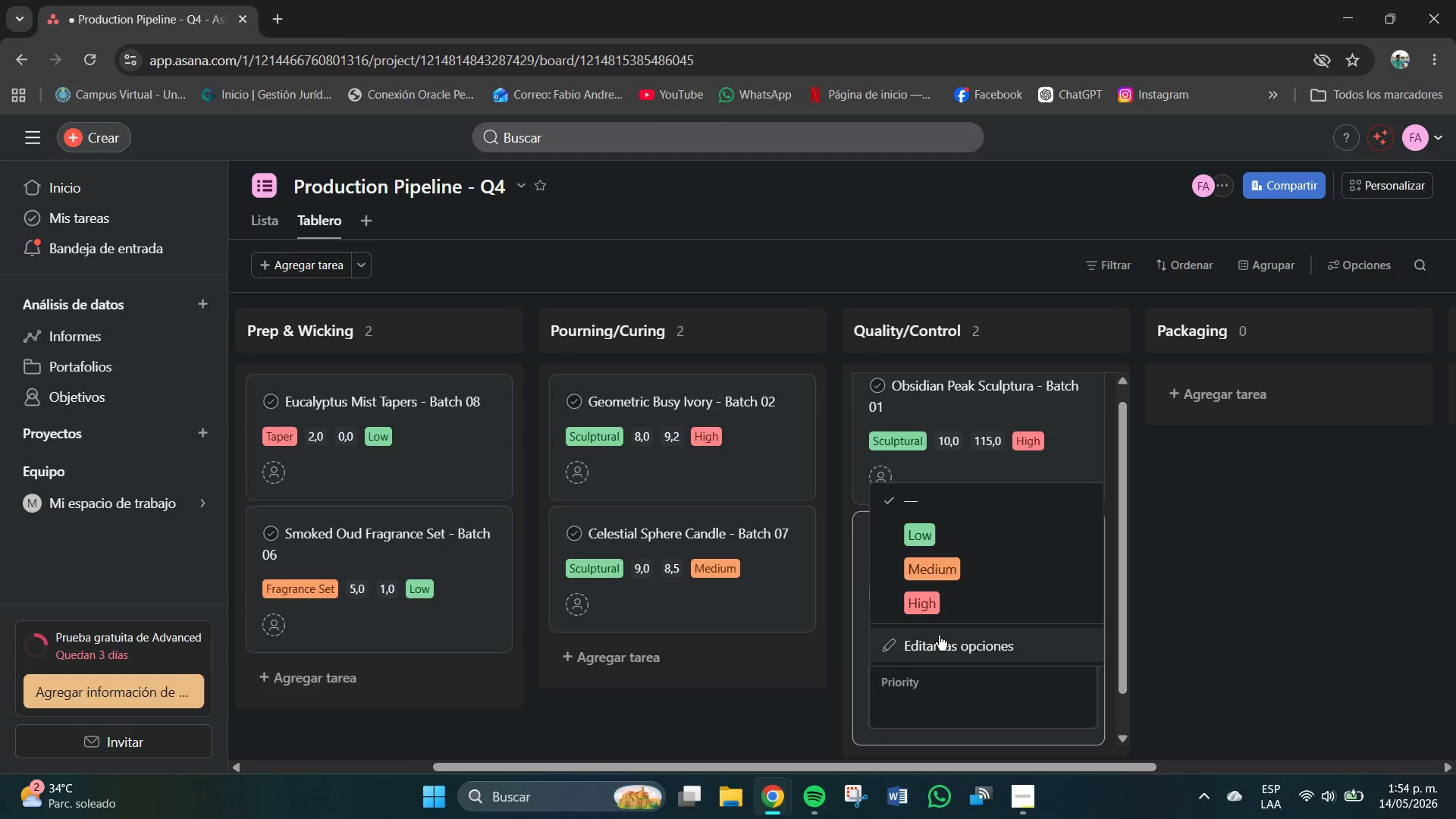 
left_click([915, 607])
 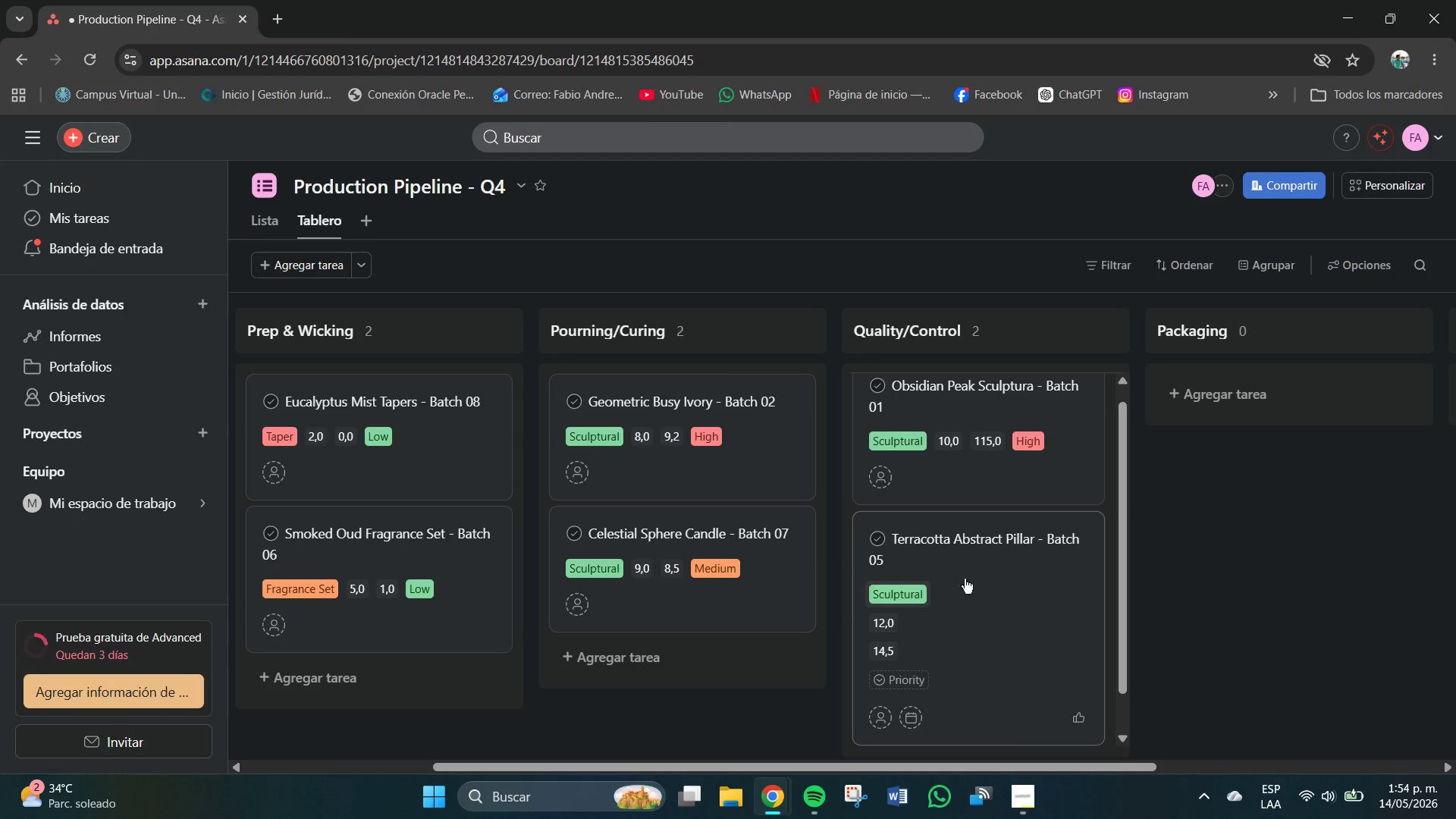 
scroll: coordinate [1066, 556], scroll_direction: down, amount: 4.0
 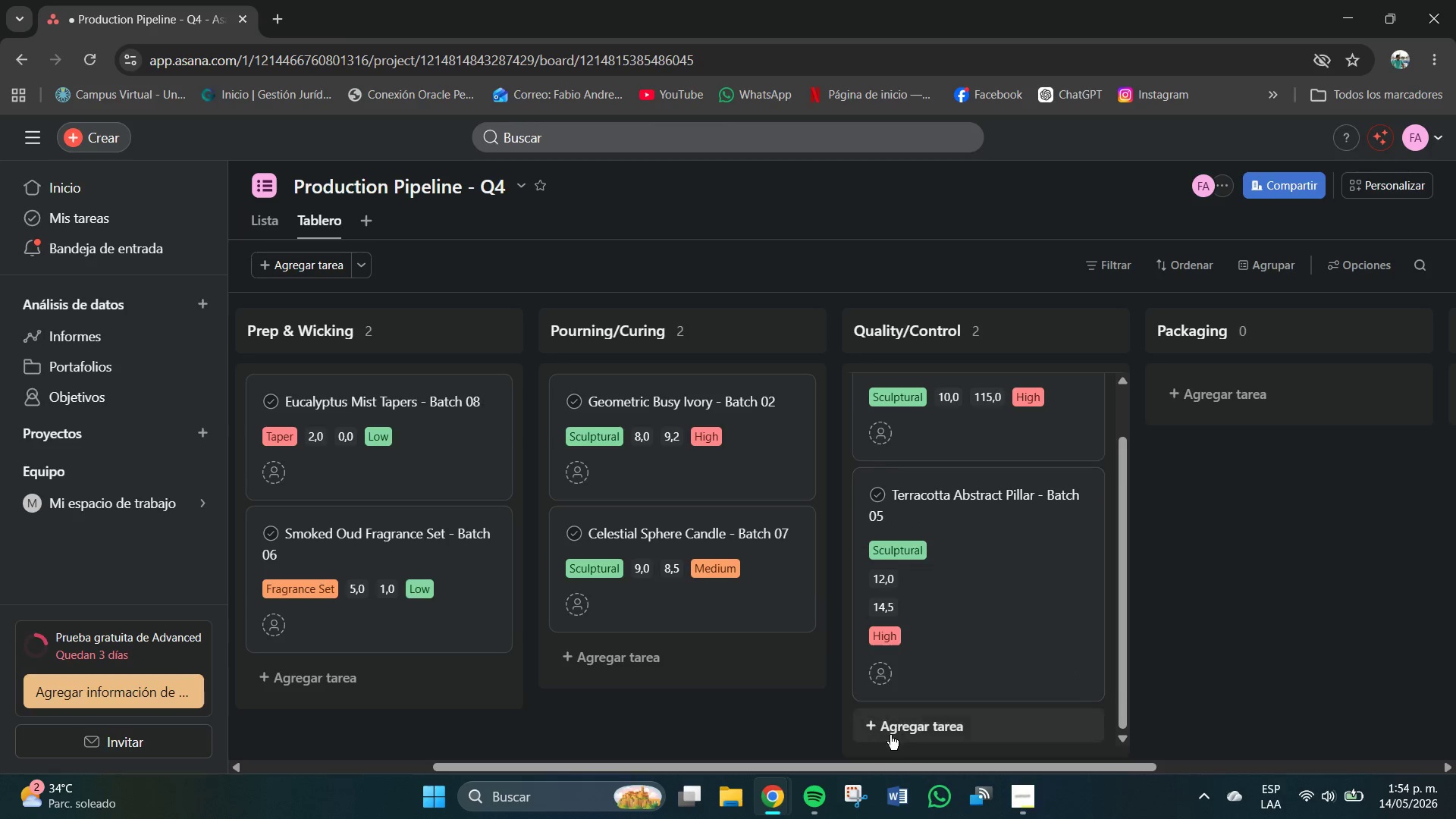 
left_click([902, 726])
 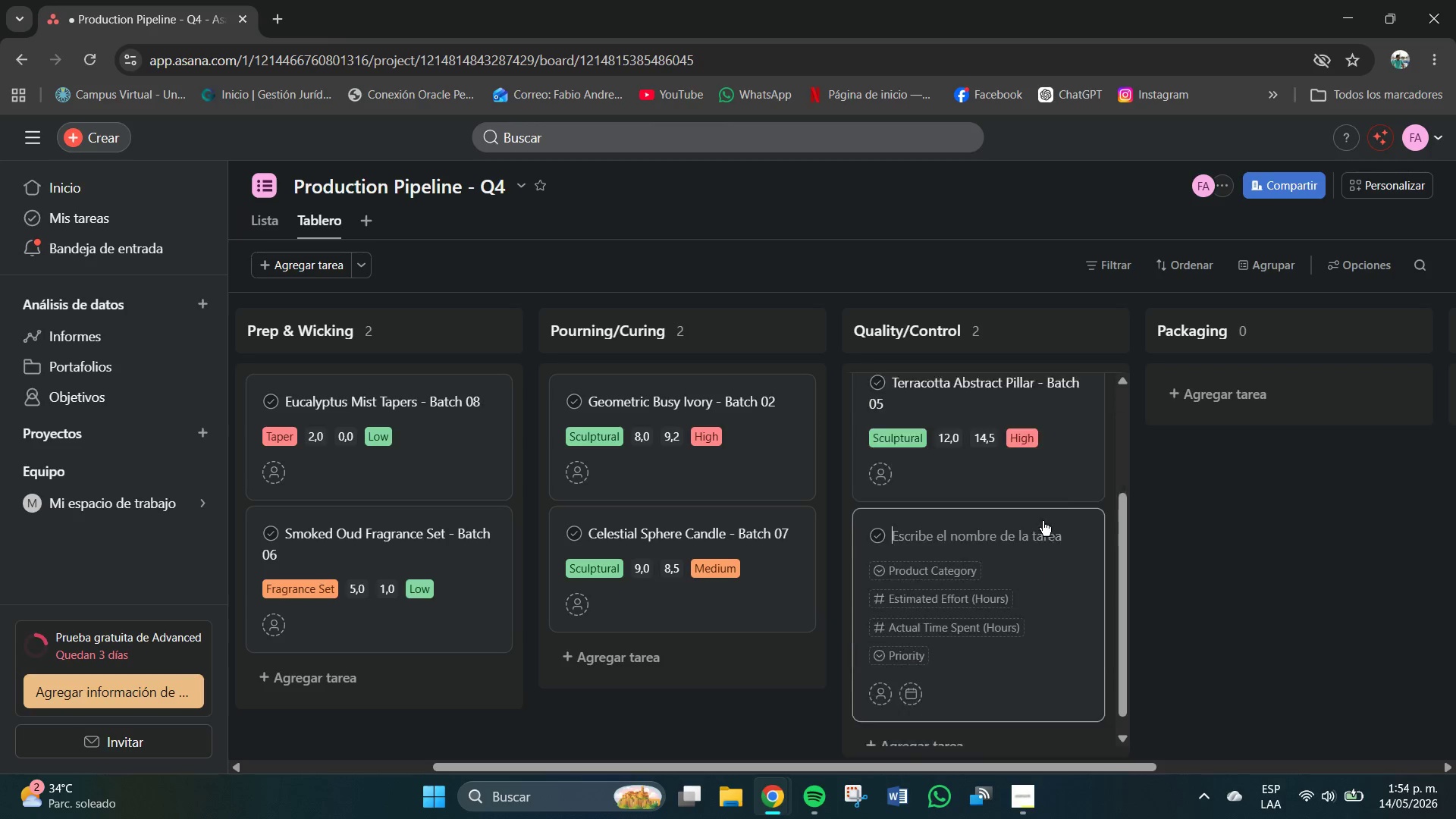 
scroll: coordinate [1062, 495], scroll_direction: down, amount: 3.0
 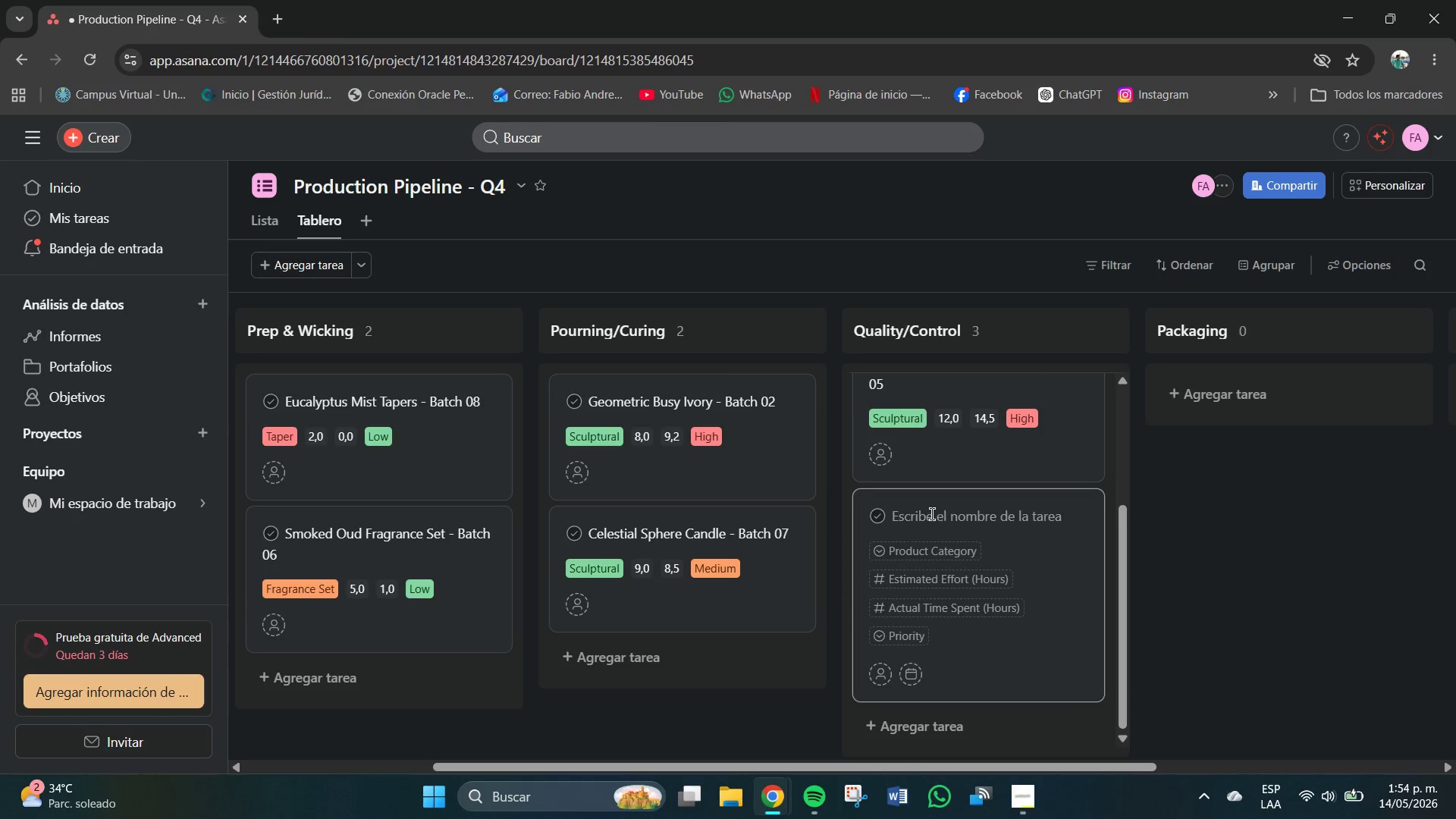 
left_click([929, 513])
 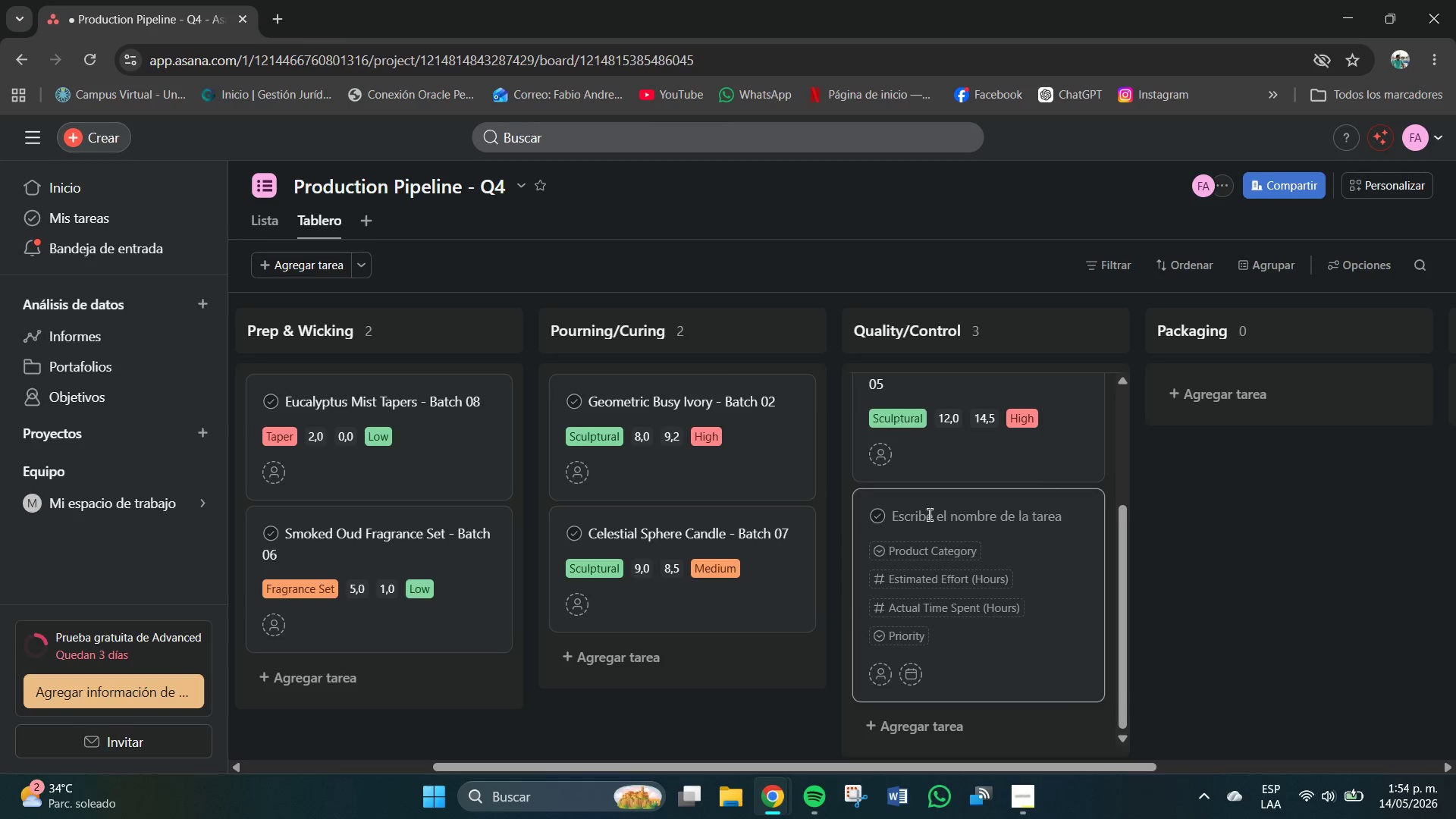 
type(Gold Leaf Taper Set .)
key(Backspace)
type(- Batch 11)
 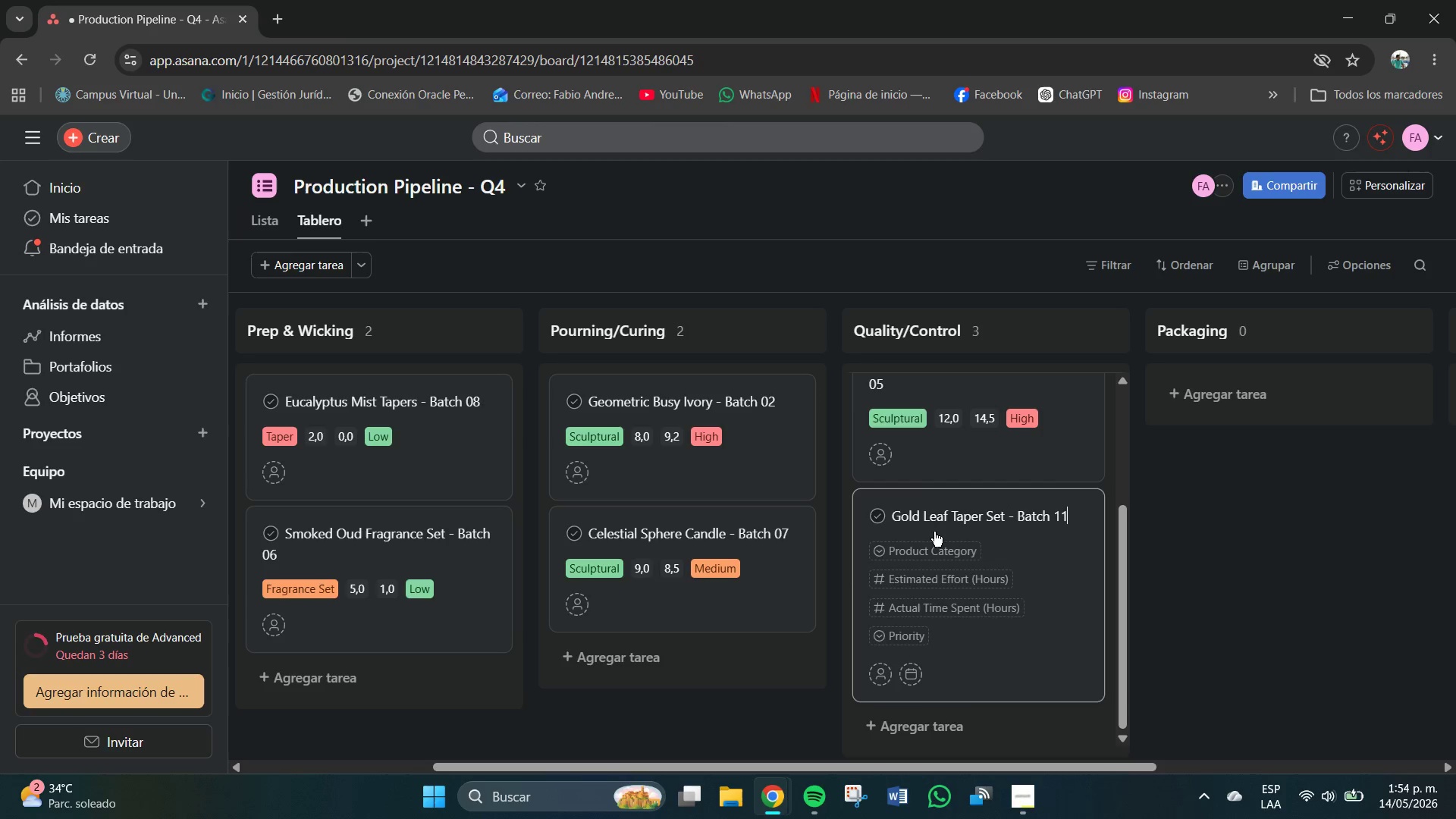 
left_click([936, 544])
 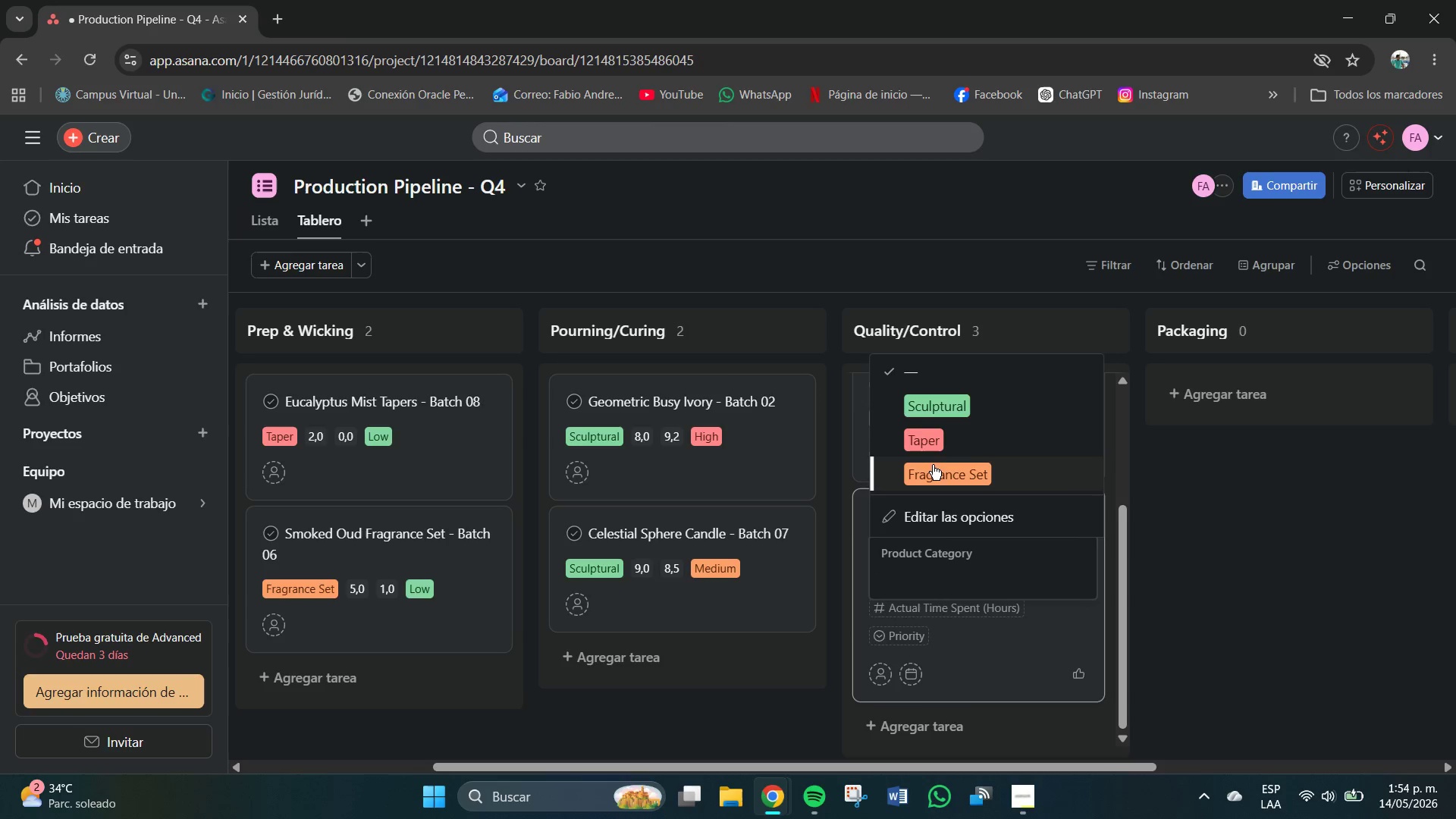 
left_click([926, 439])
 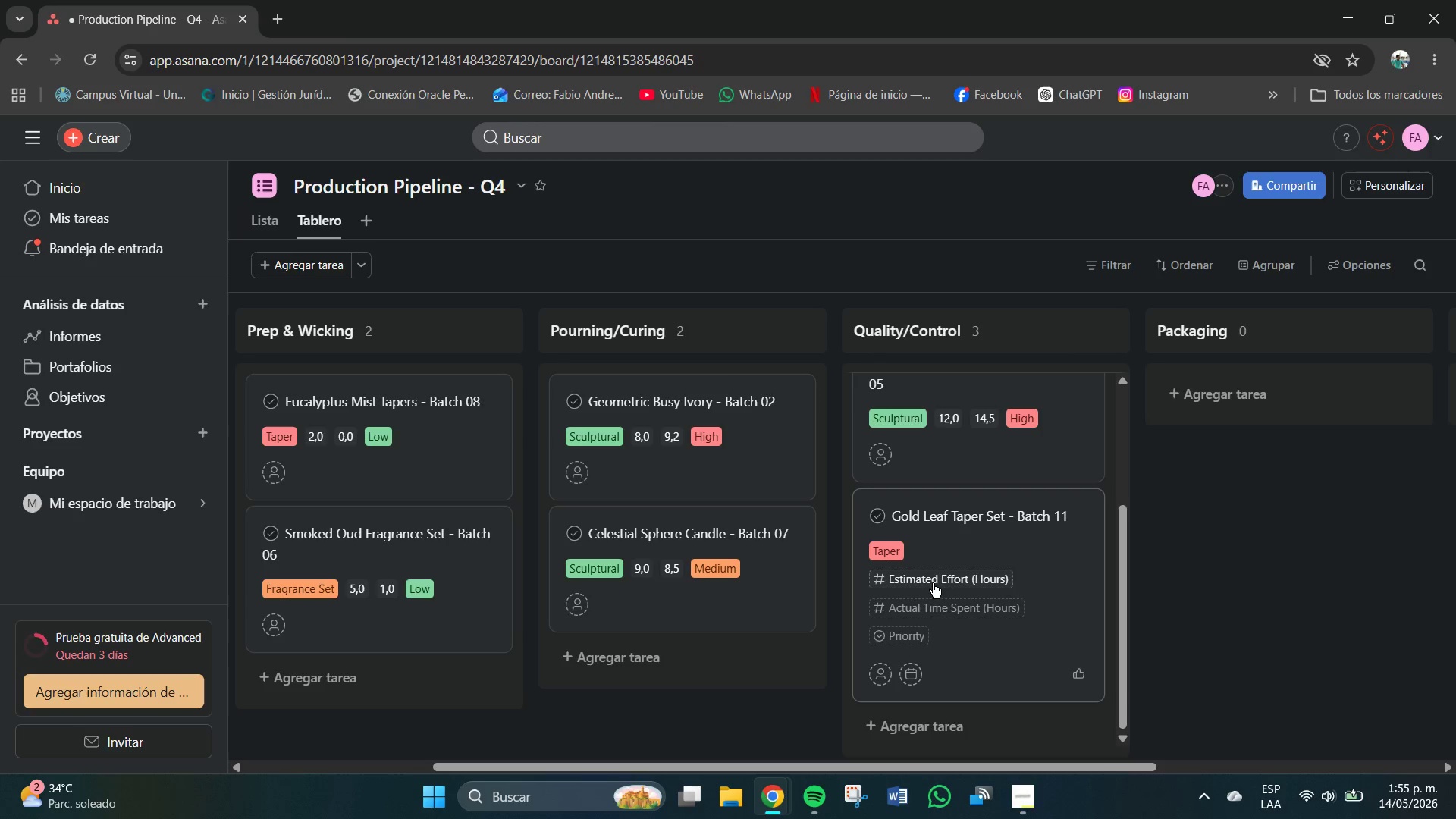 
left_click([933, 580])
 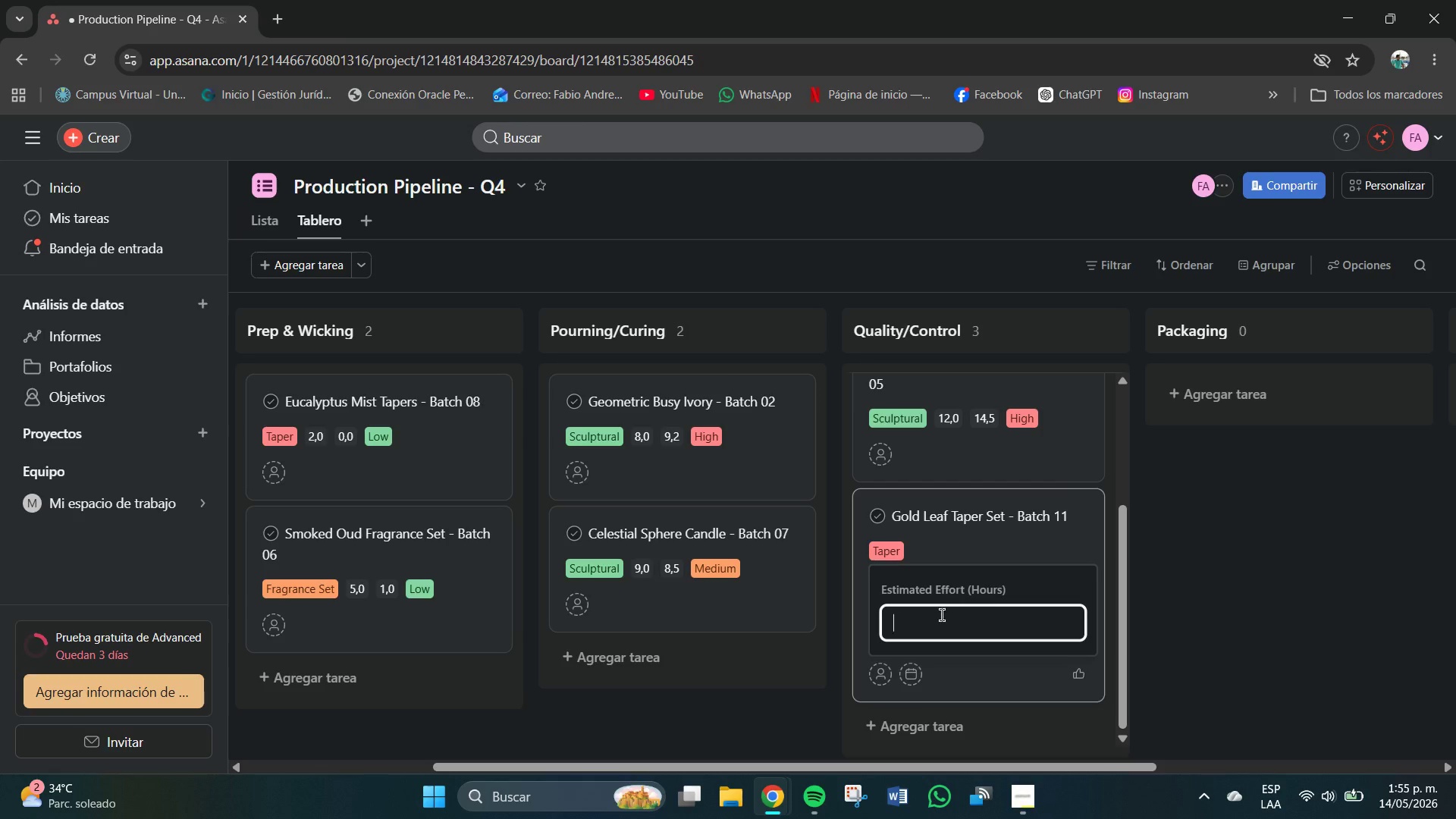 
left_click([974, 625])
 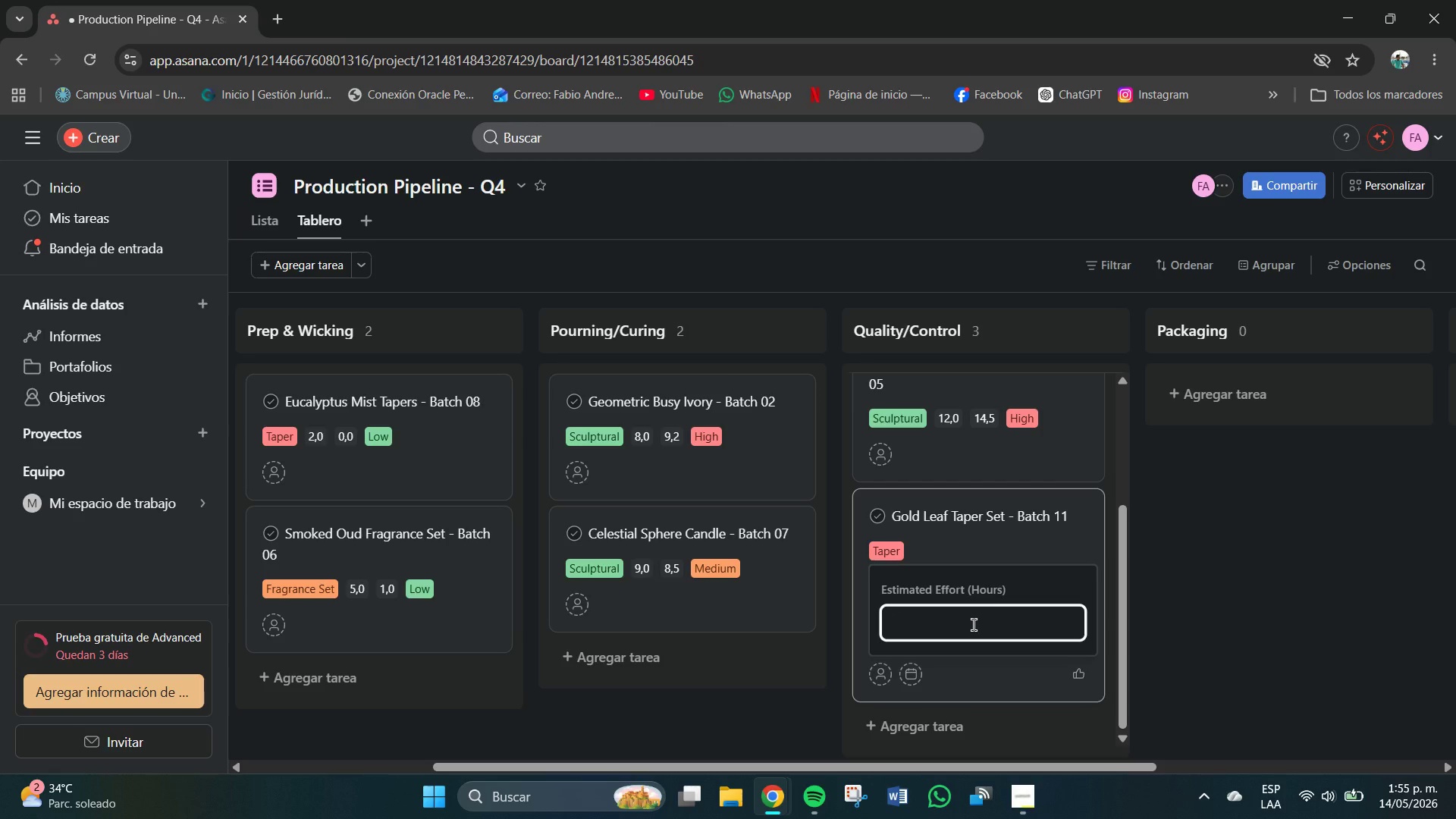 
key(Numpad4)
 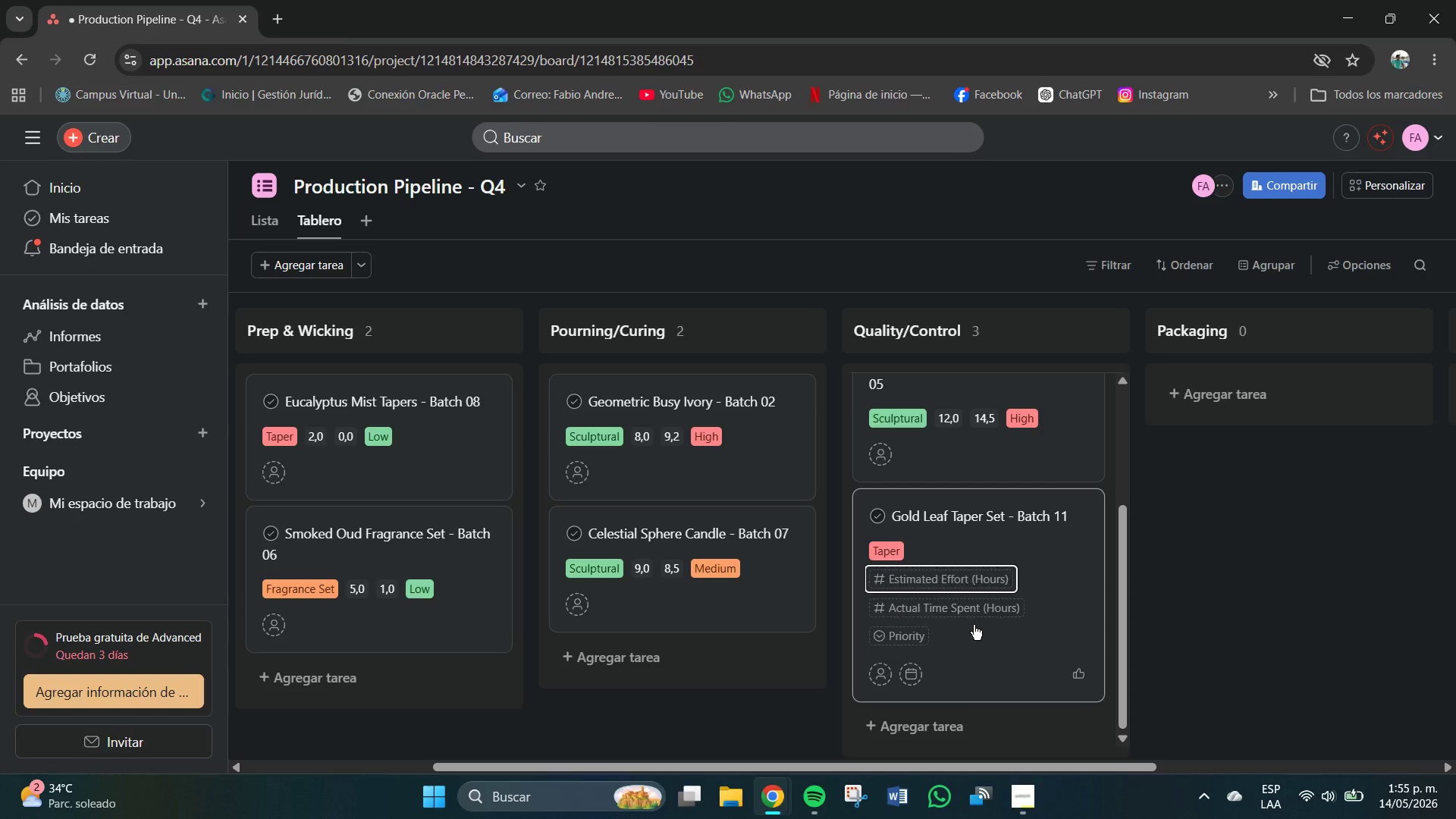 
key(NumpadEnter)
 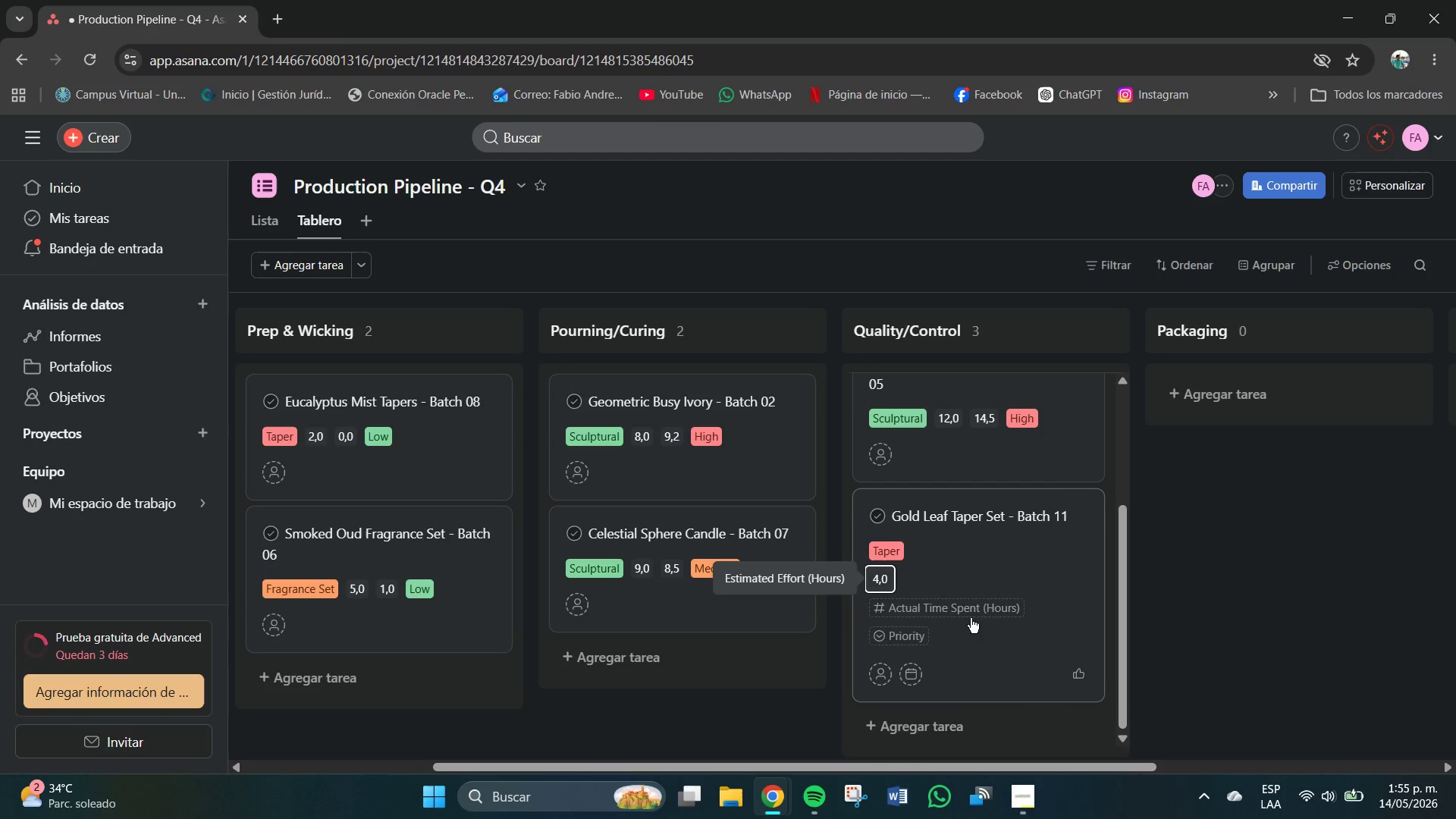 
left_click([975, 603])
 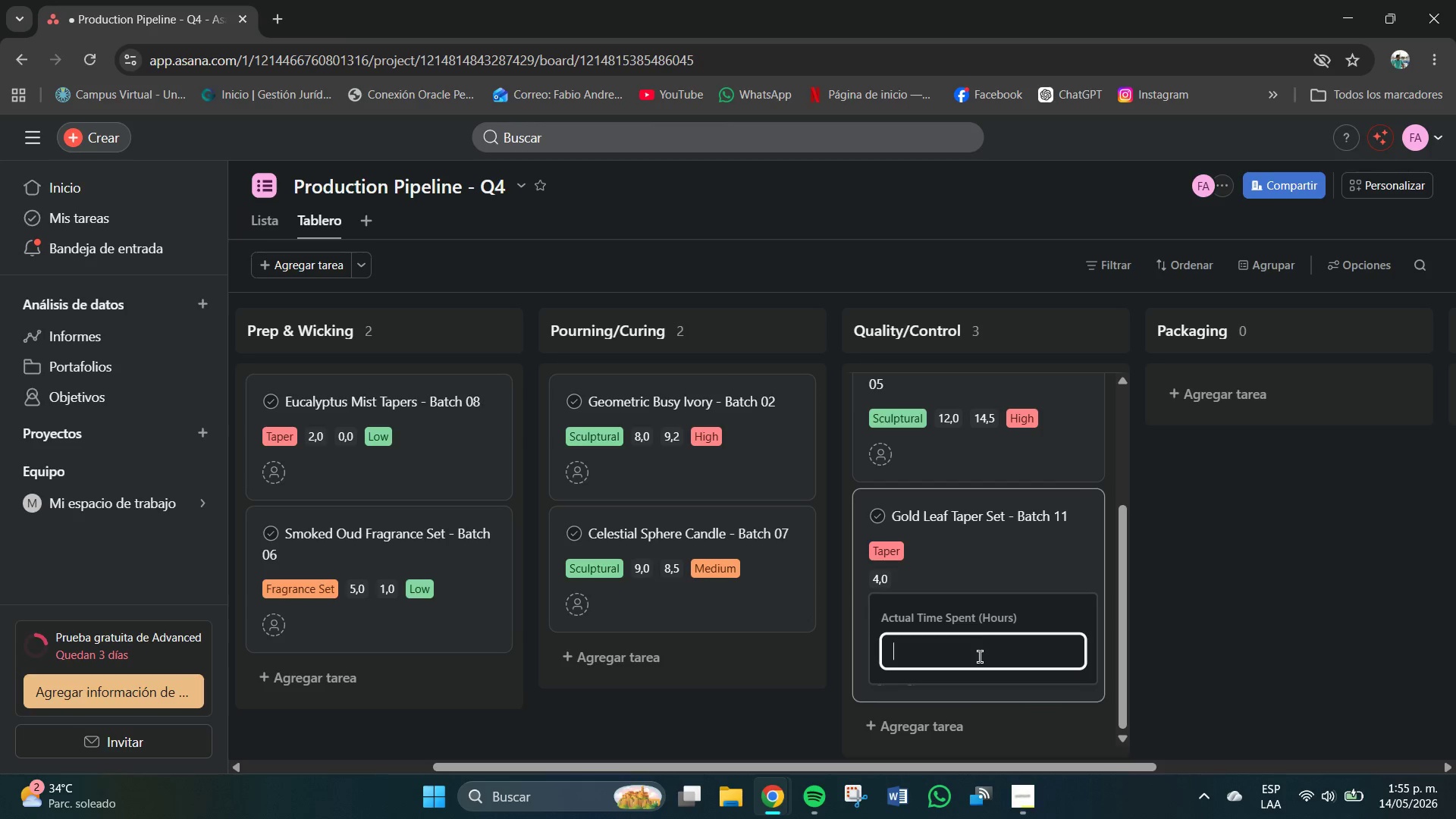 
left_click([974, 655])
 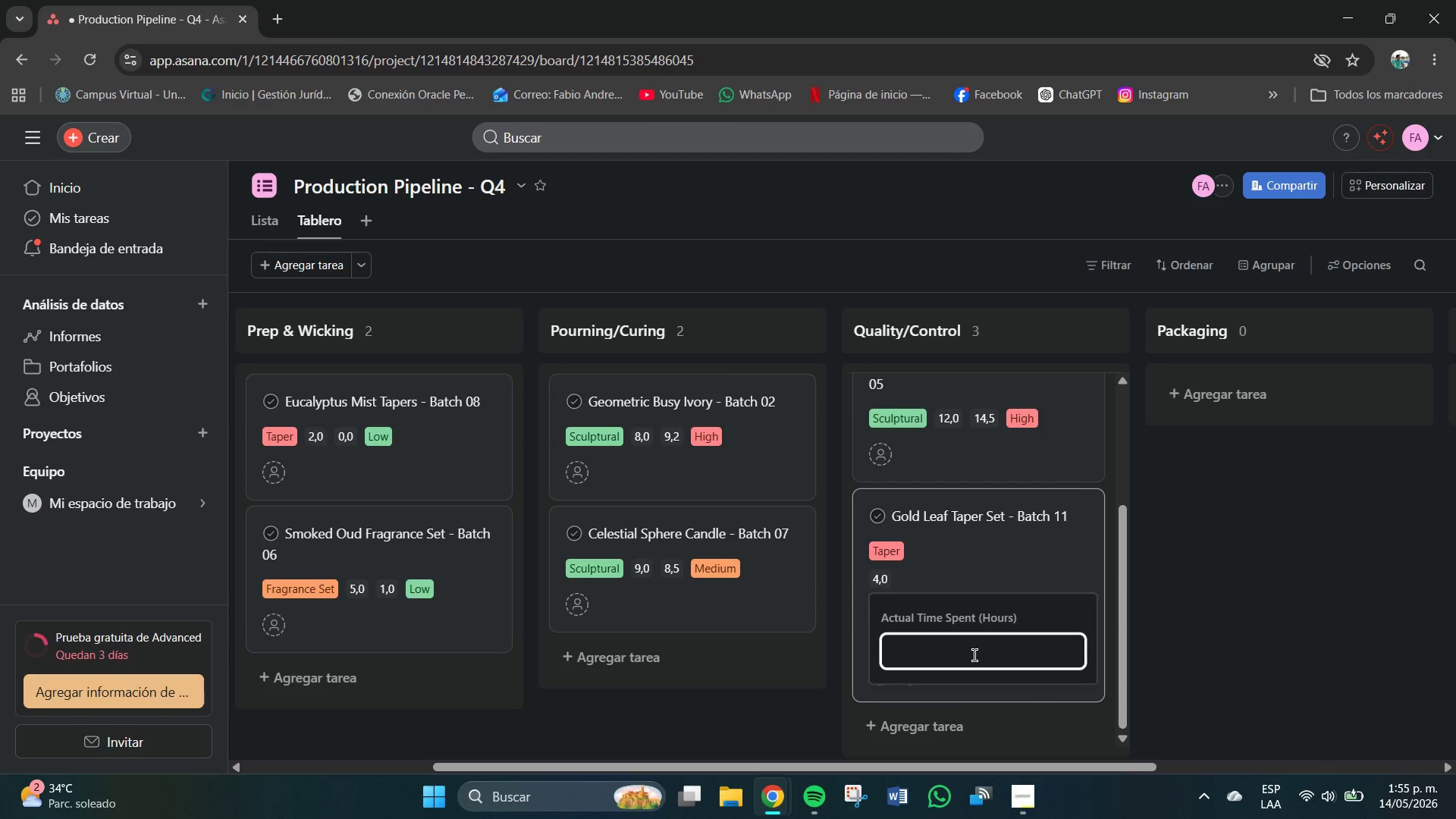 
key(Numpad5)
 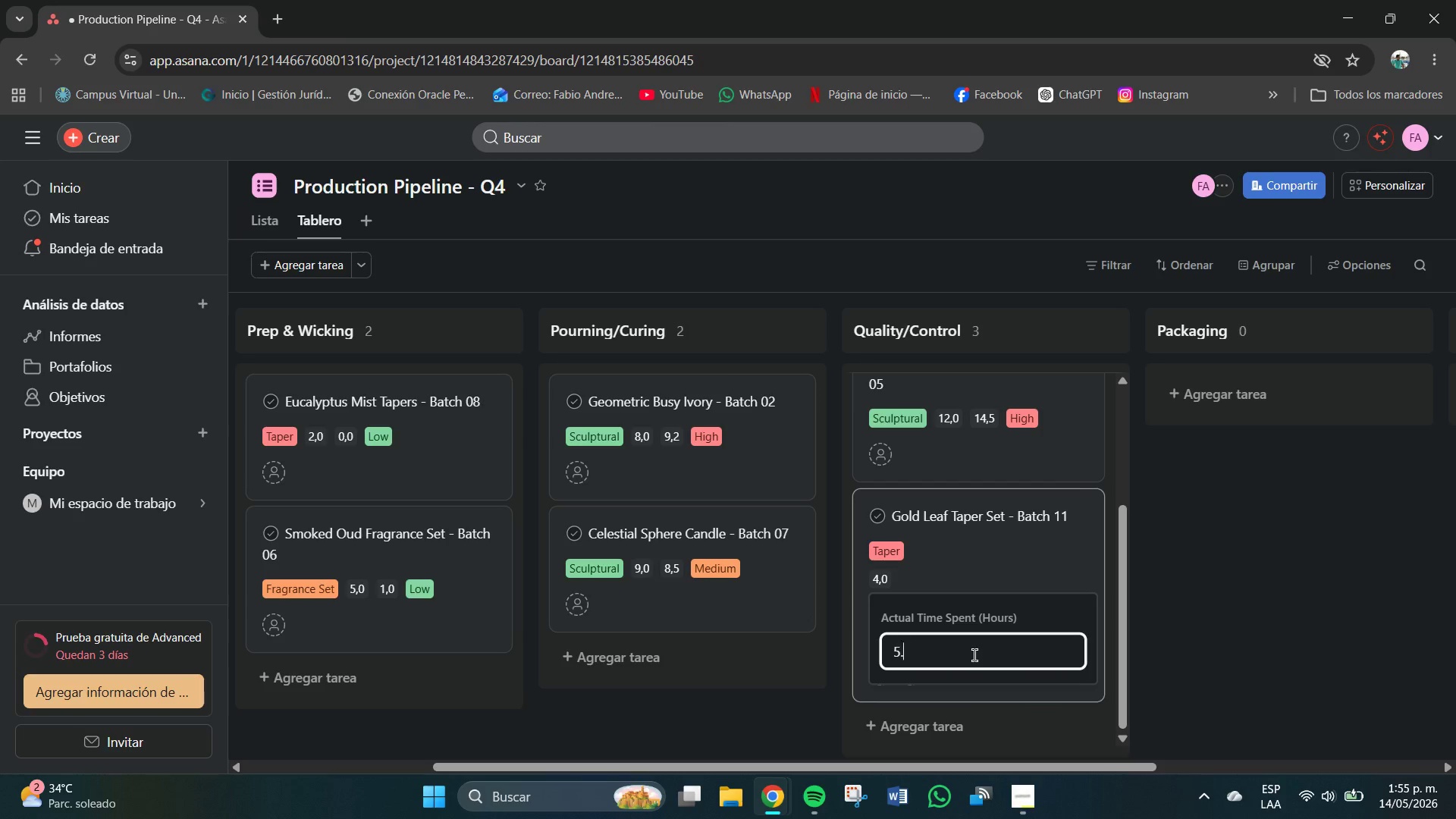 
key(NumpadDecimal)
 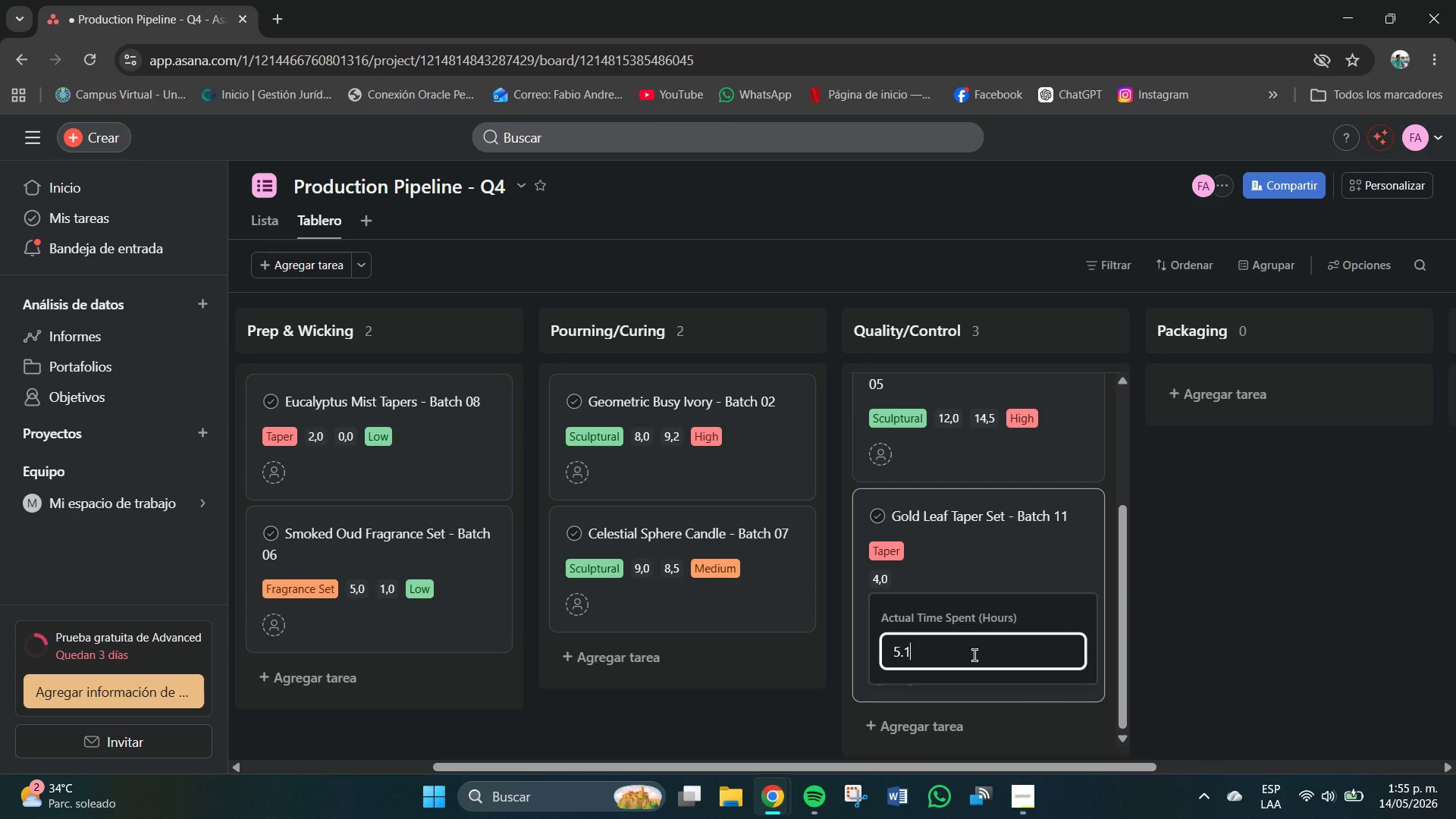 
key(Numpad1)
 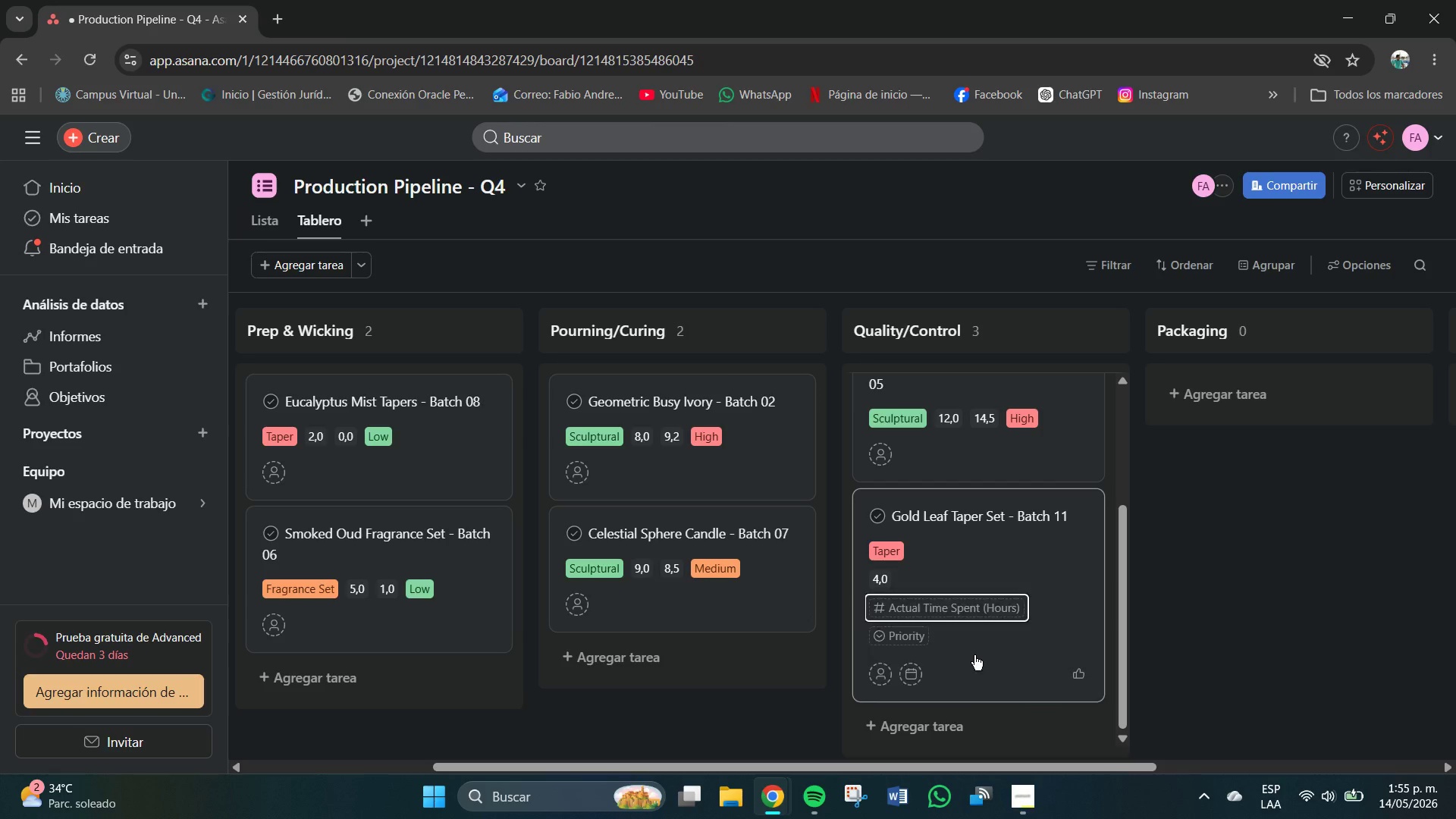 
key(NumpadEnter)
 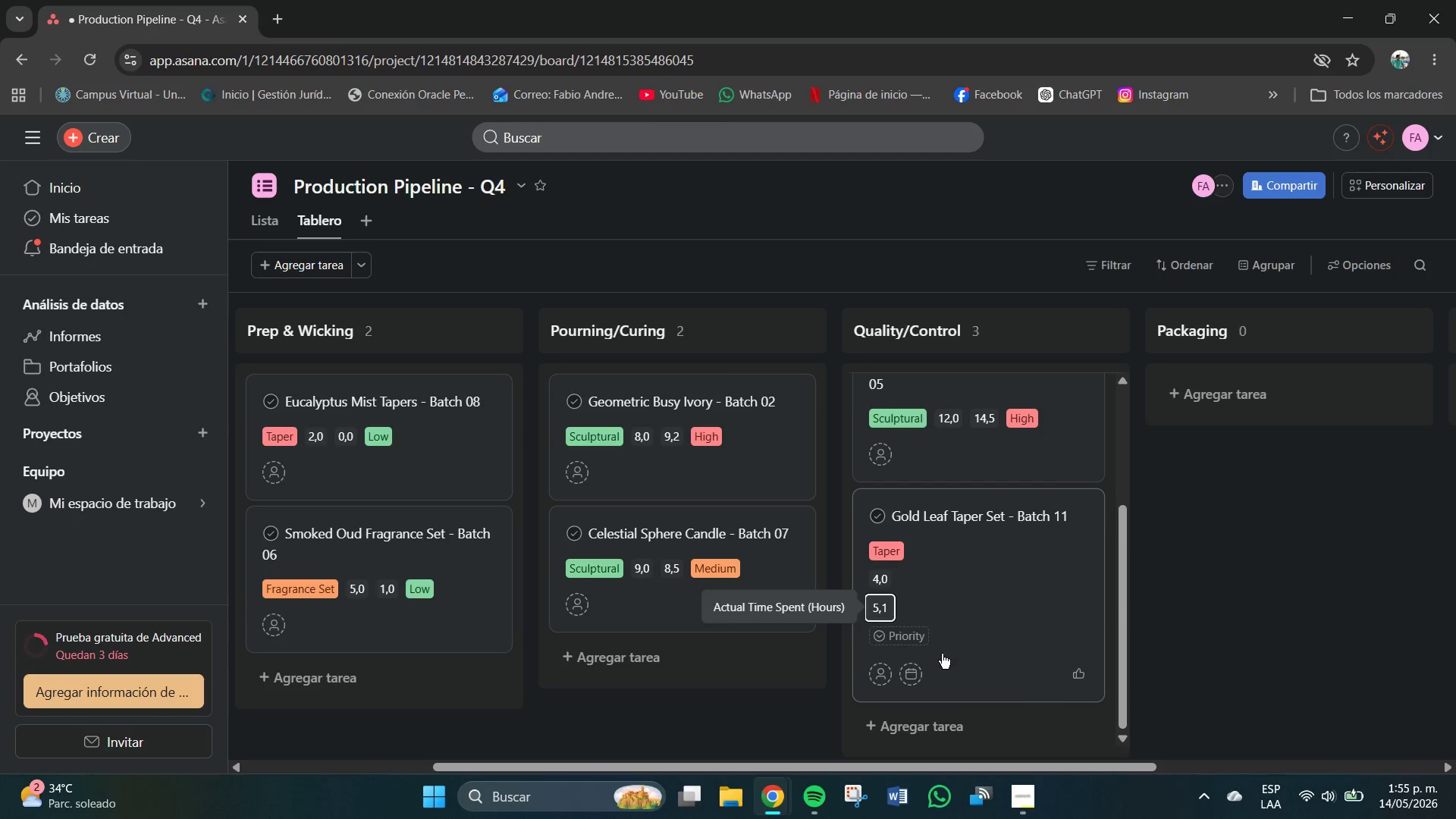 
left_click([914, 635])
 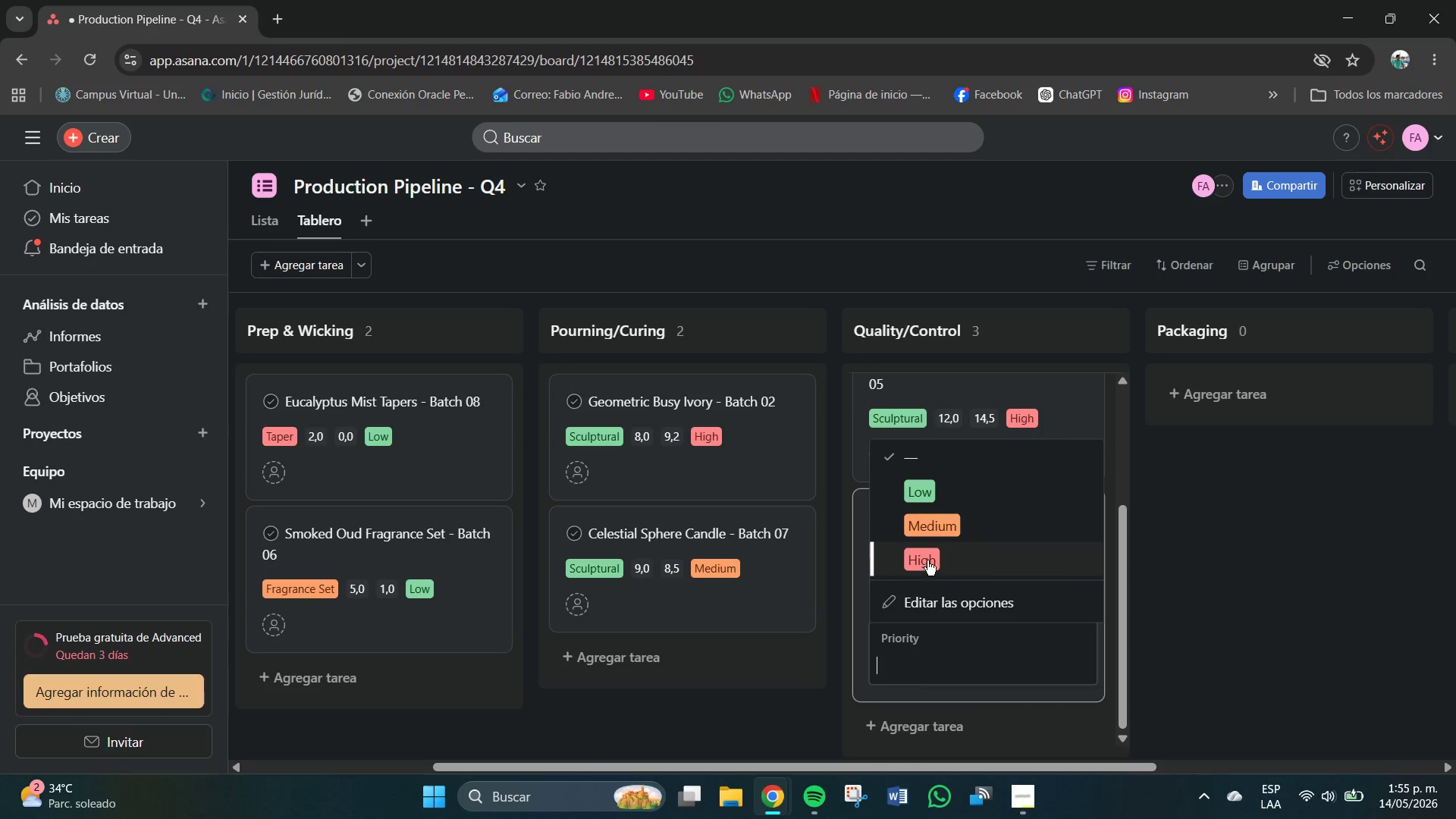 
scroll: coordinate [959, 629], scroll_direction: down, amount: 5.0
 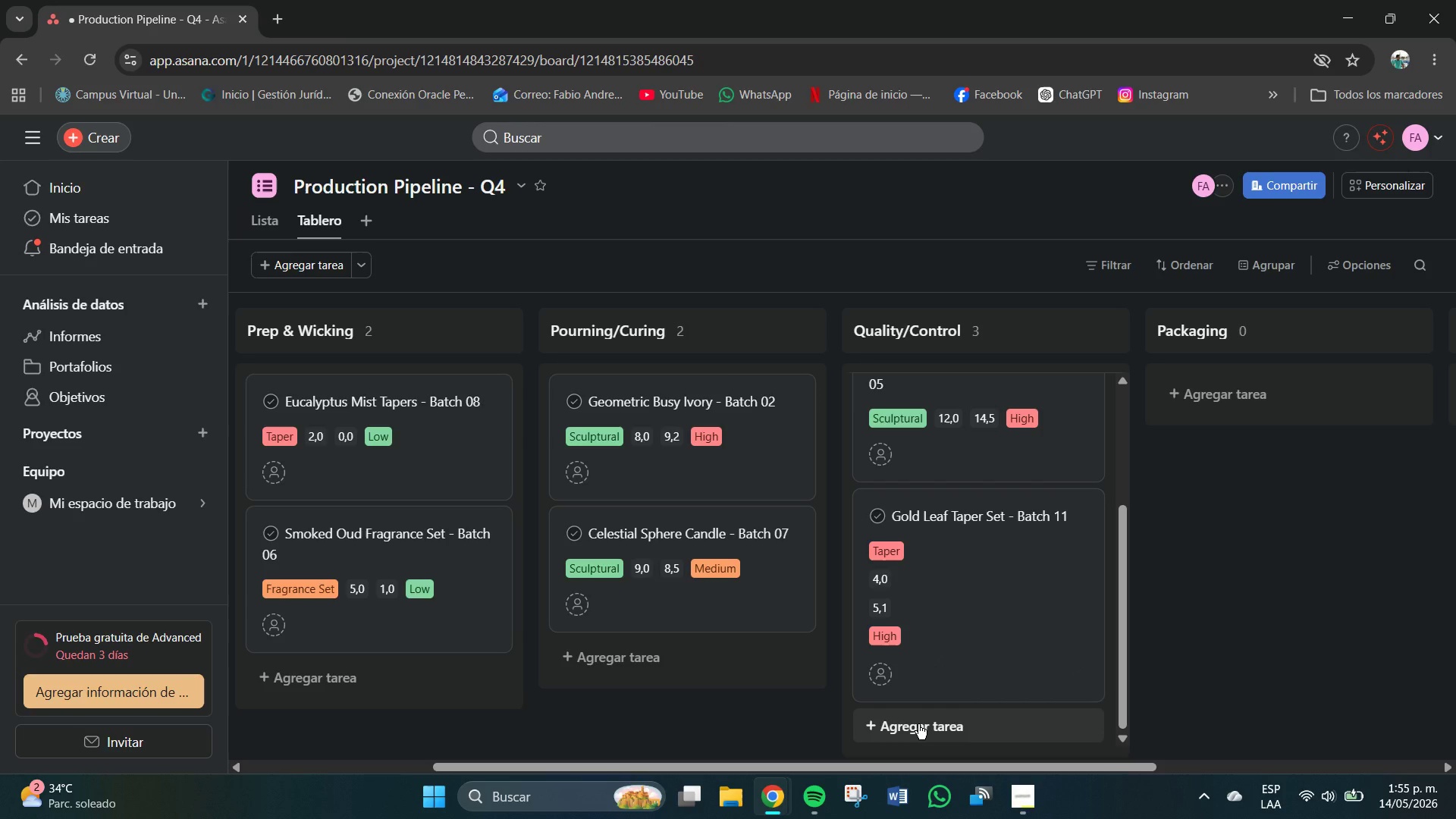 
wait(5.49)
 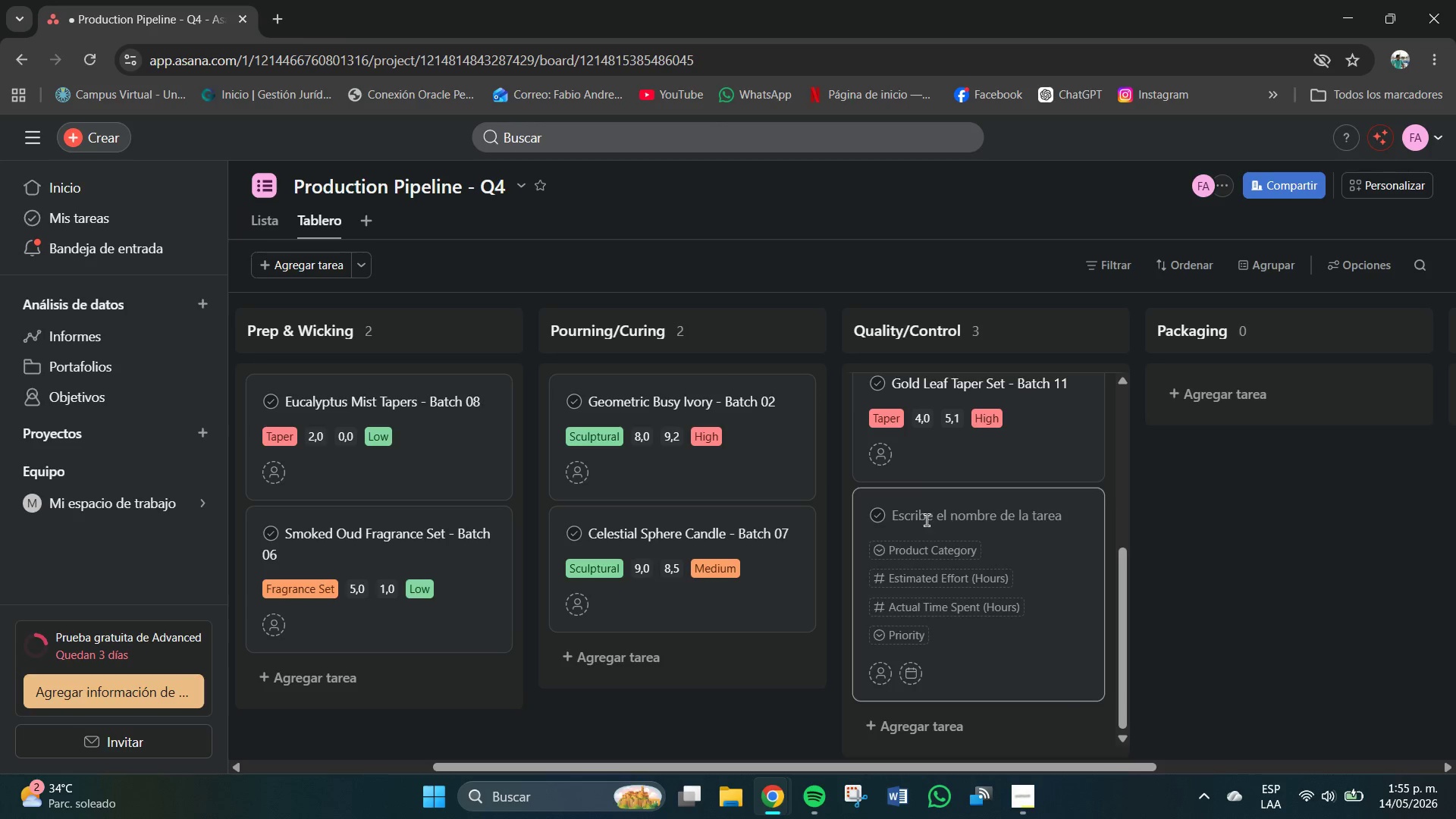 
left_click([927, 520])
 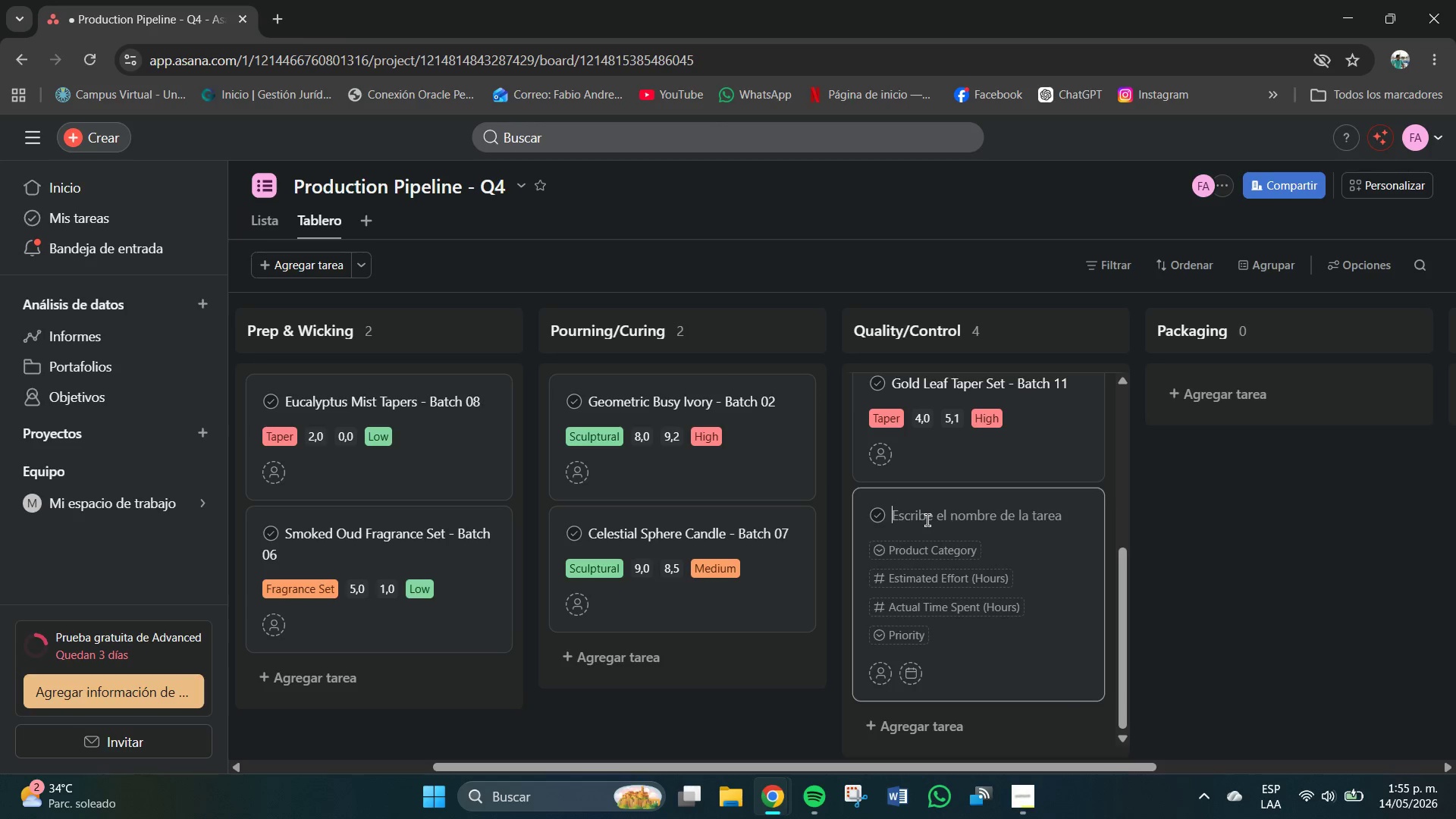 
scroll: coordinate [940, 635], scroll_direction: down, amount: 3.0
 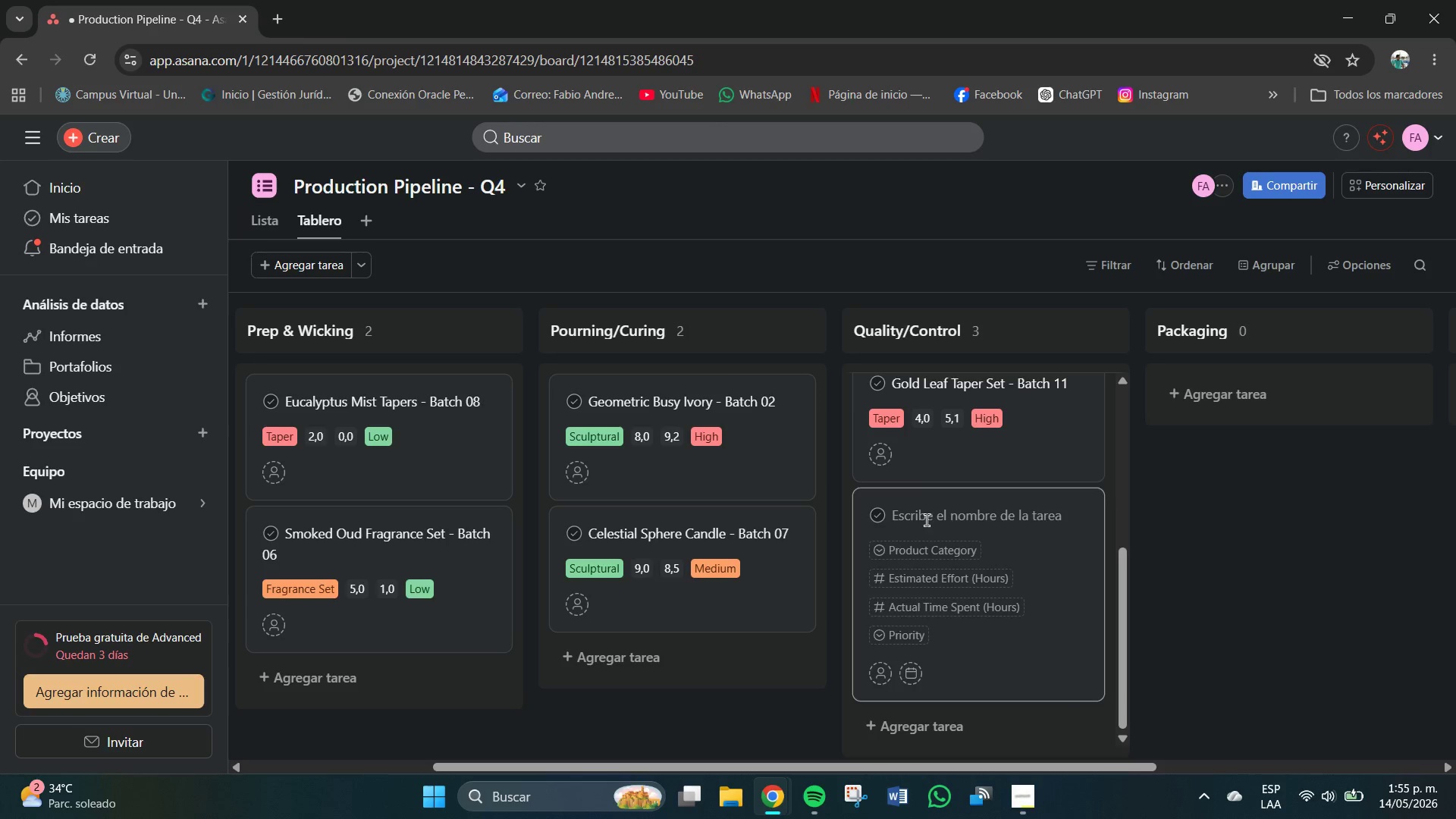 
type(Holiday Hearth Set - Bath)
key(Backspace)
type(ch 04)
 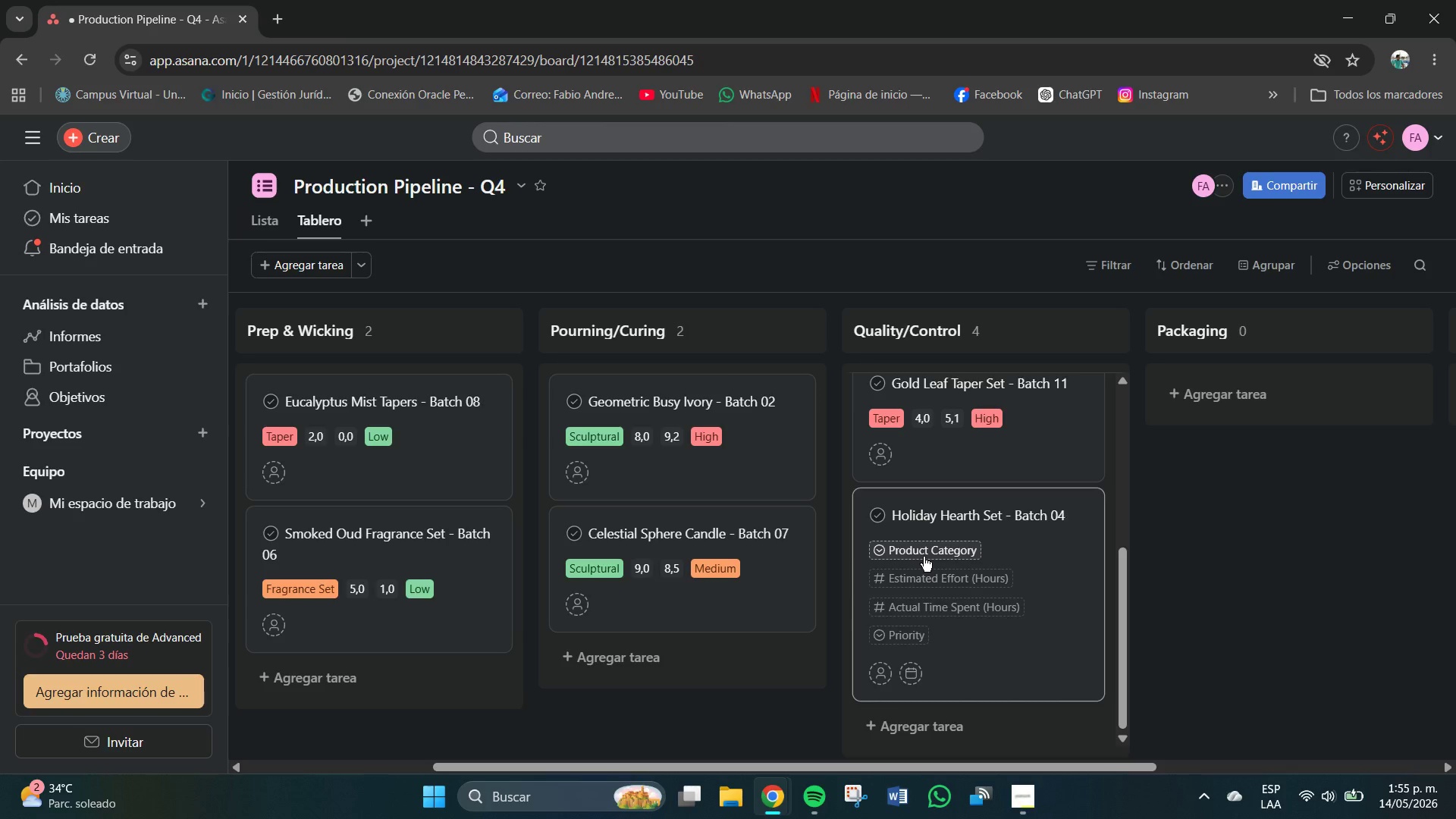 
wait(13.94)
 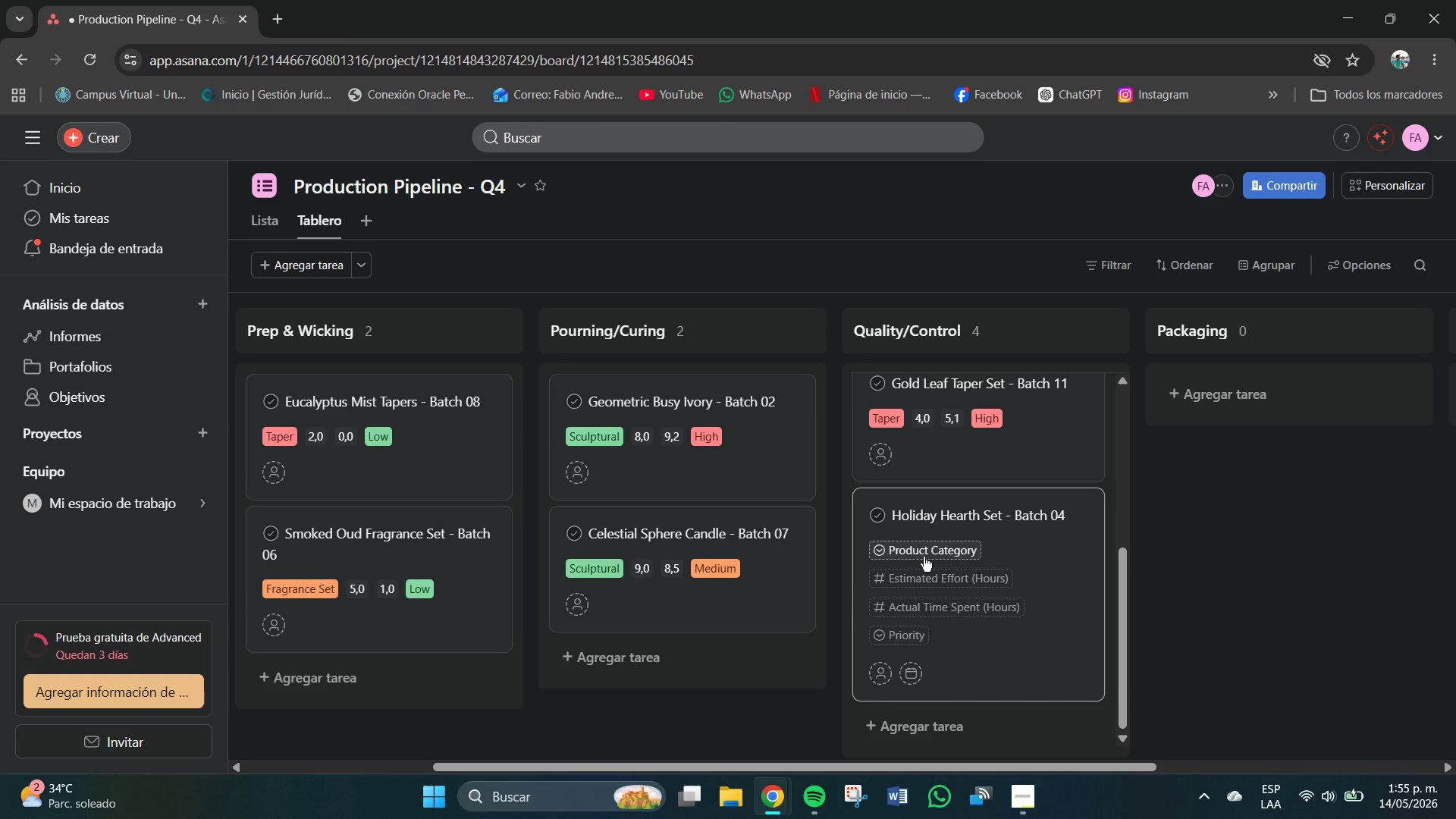 
left_click([979, 474])
 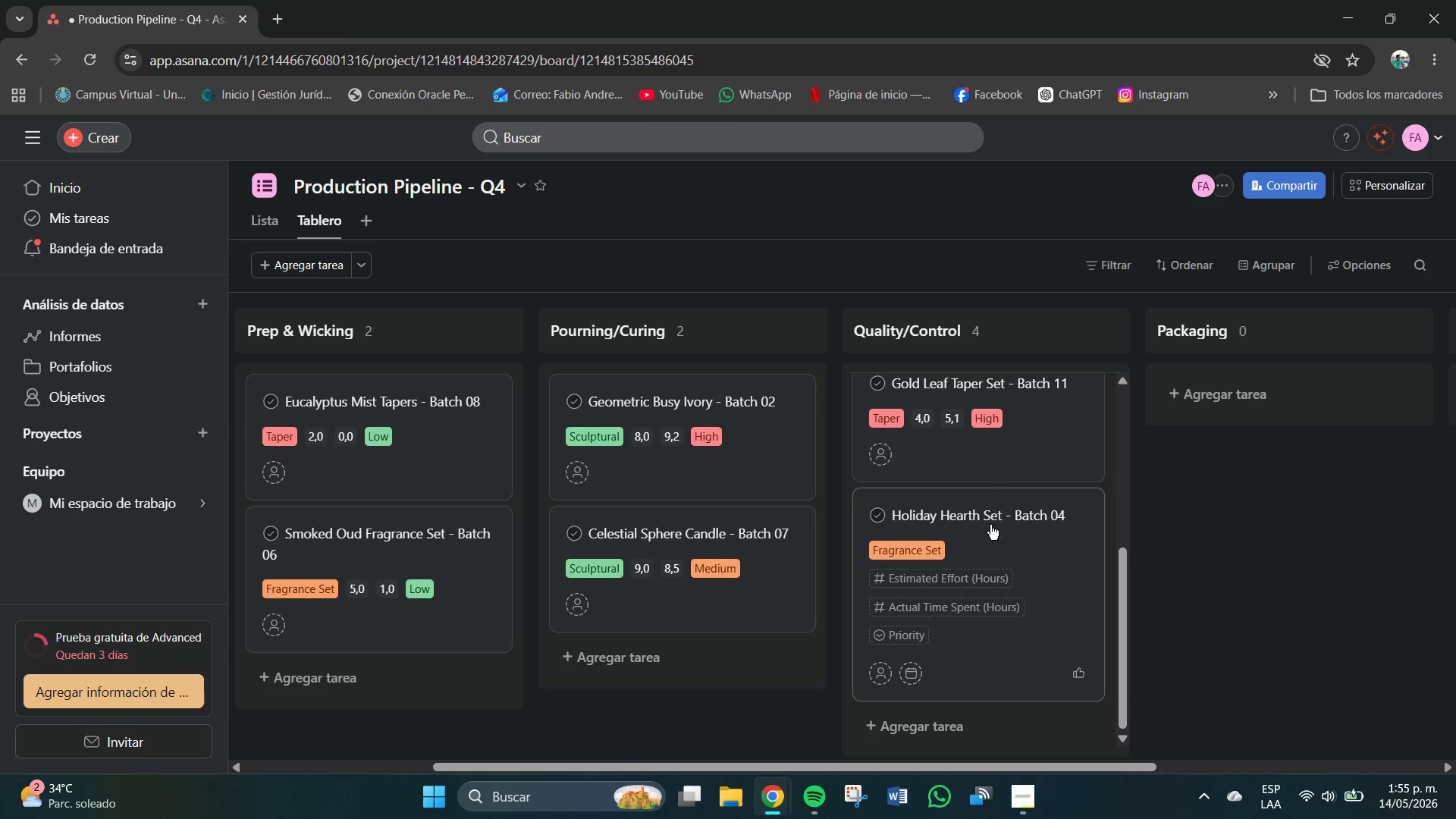 
left_click([918, 566])
 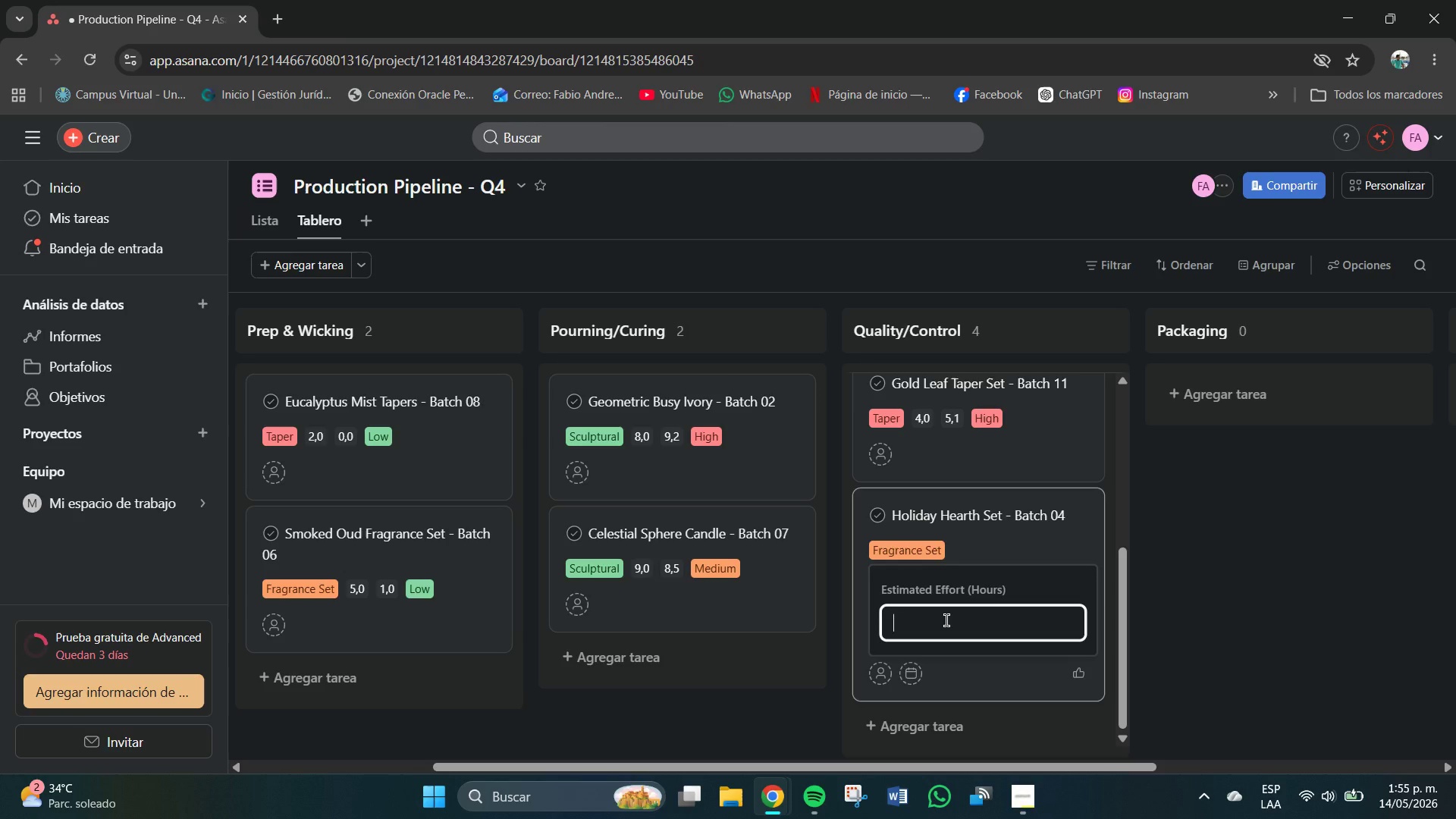 
key(Numpad4)
 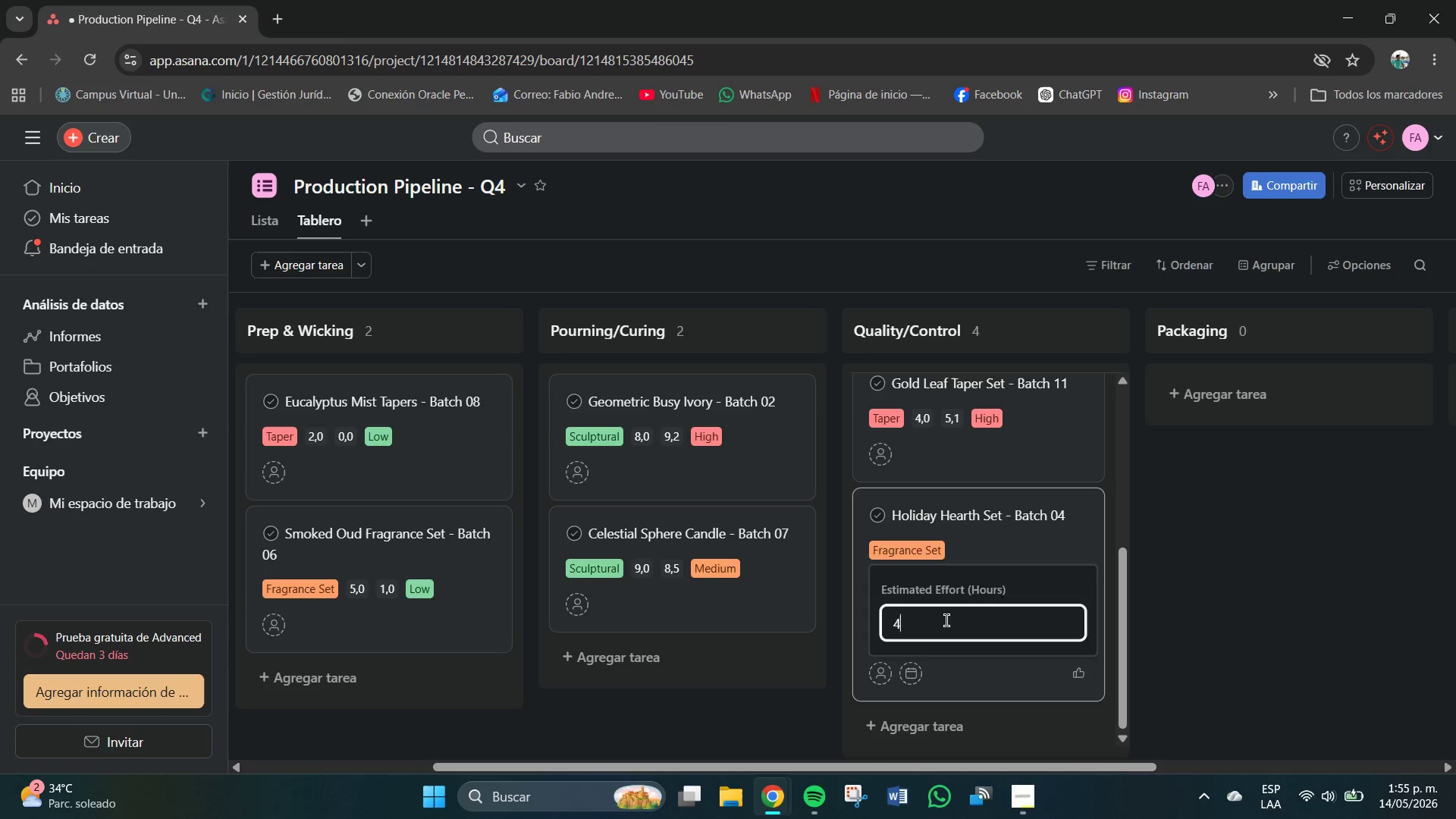 
key(NumpadEnter)
 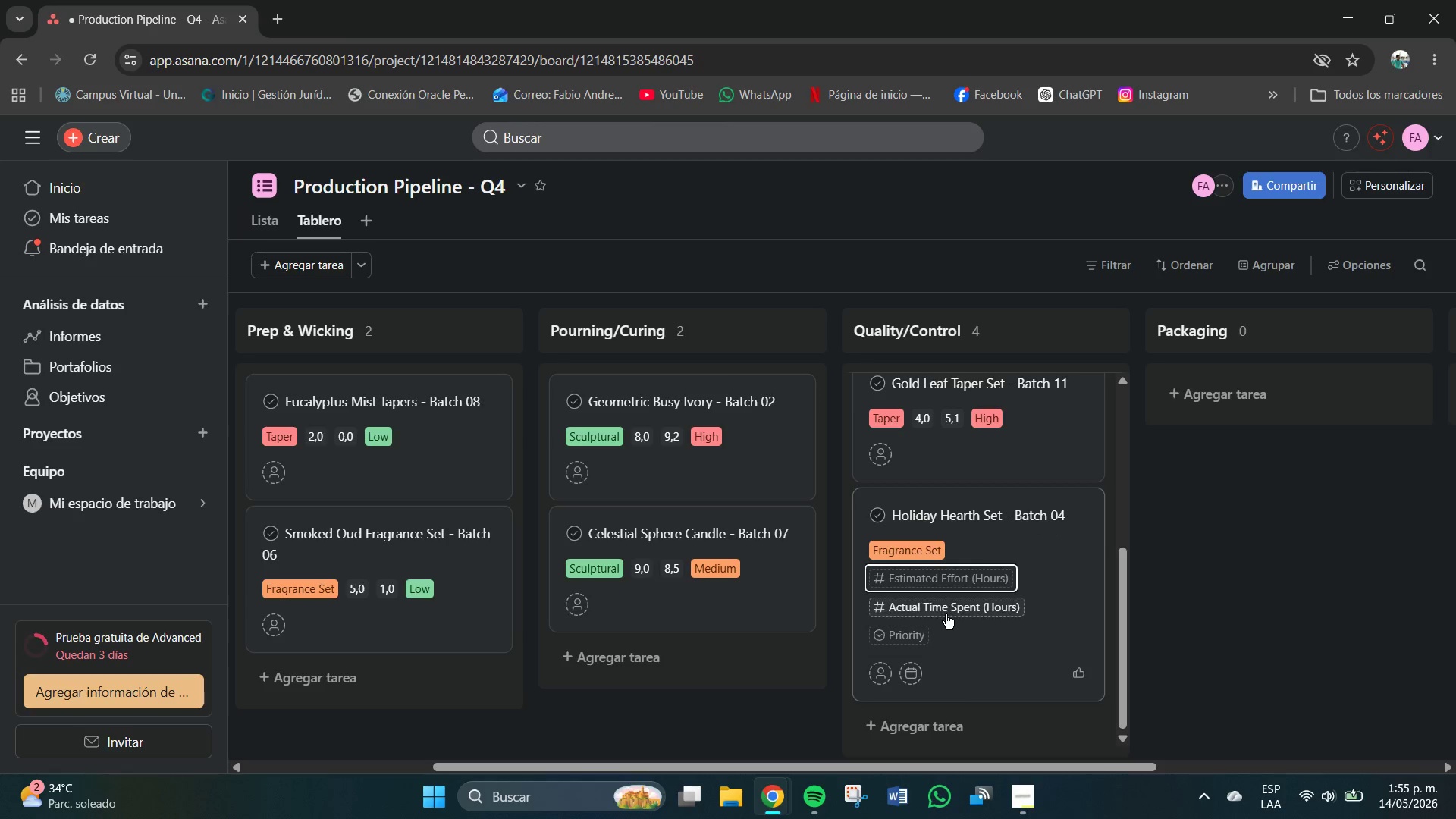 
left_click([946, 614])
 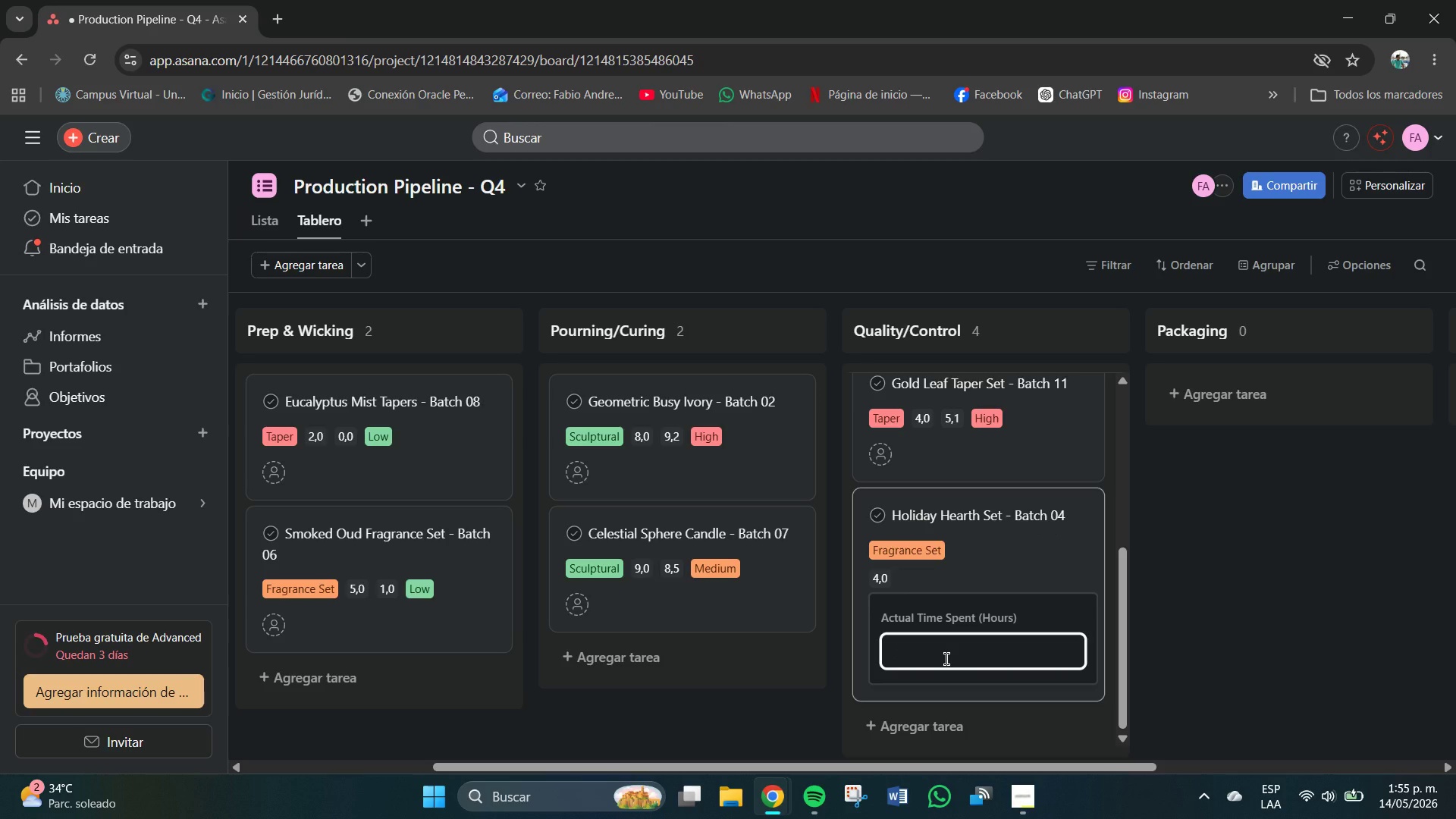 
key(Numpad5)
 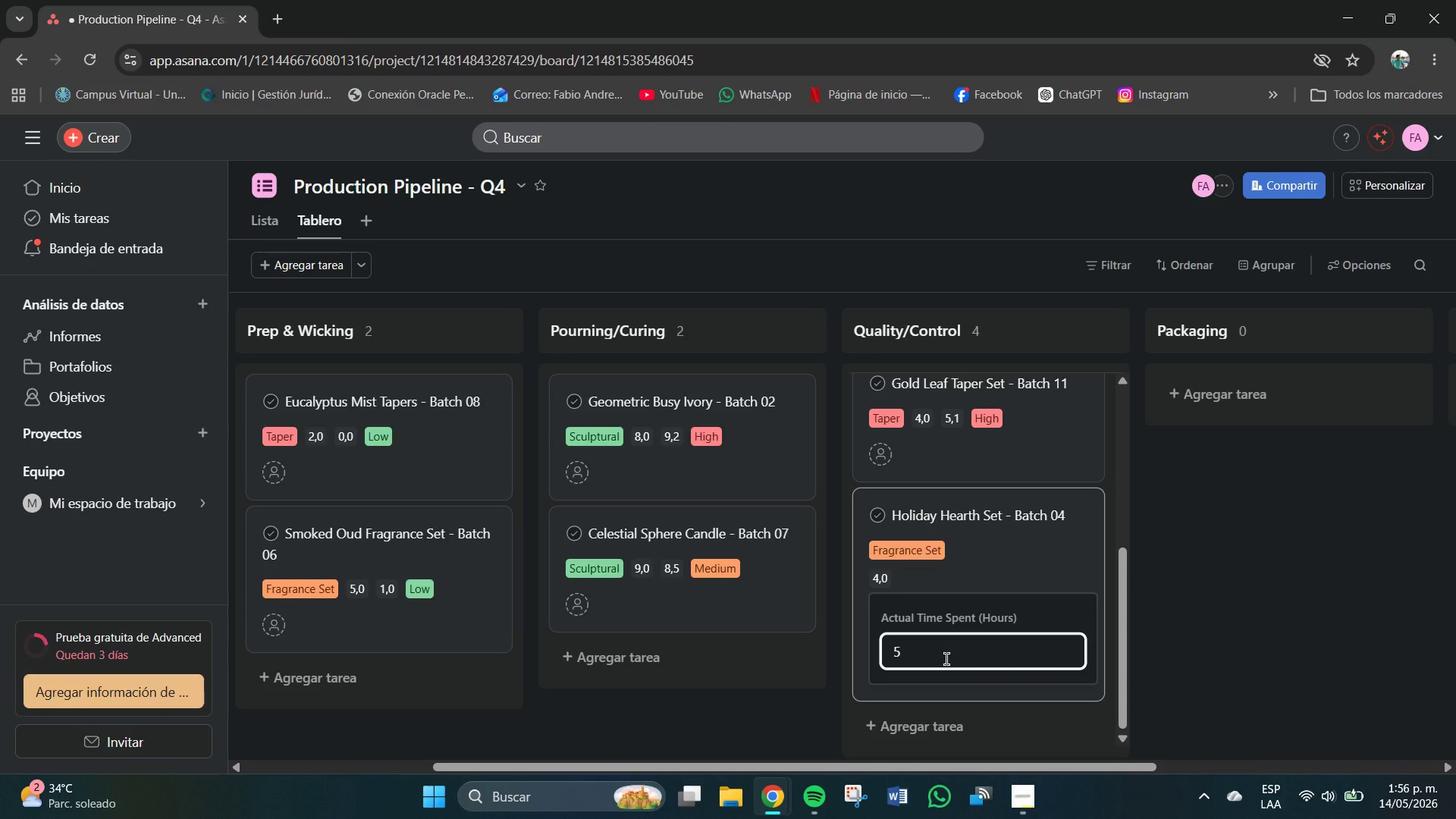 
key(NumpadDecimal)
 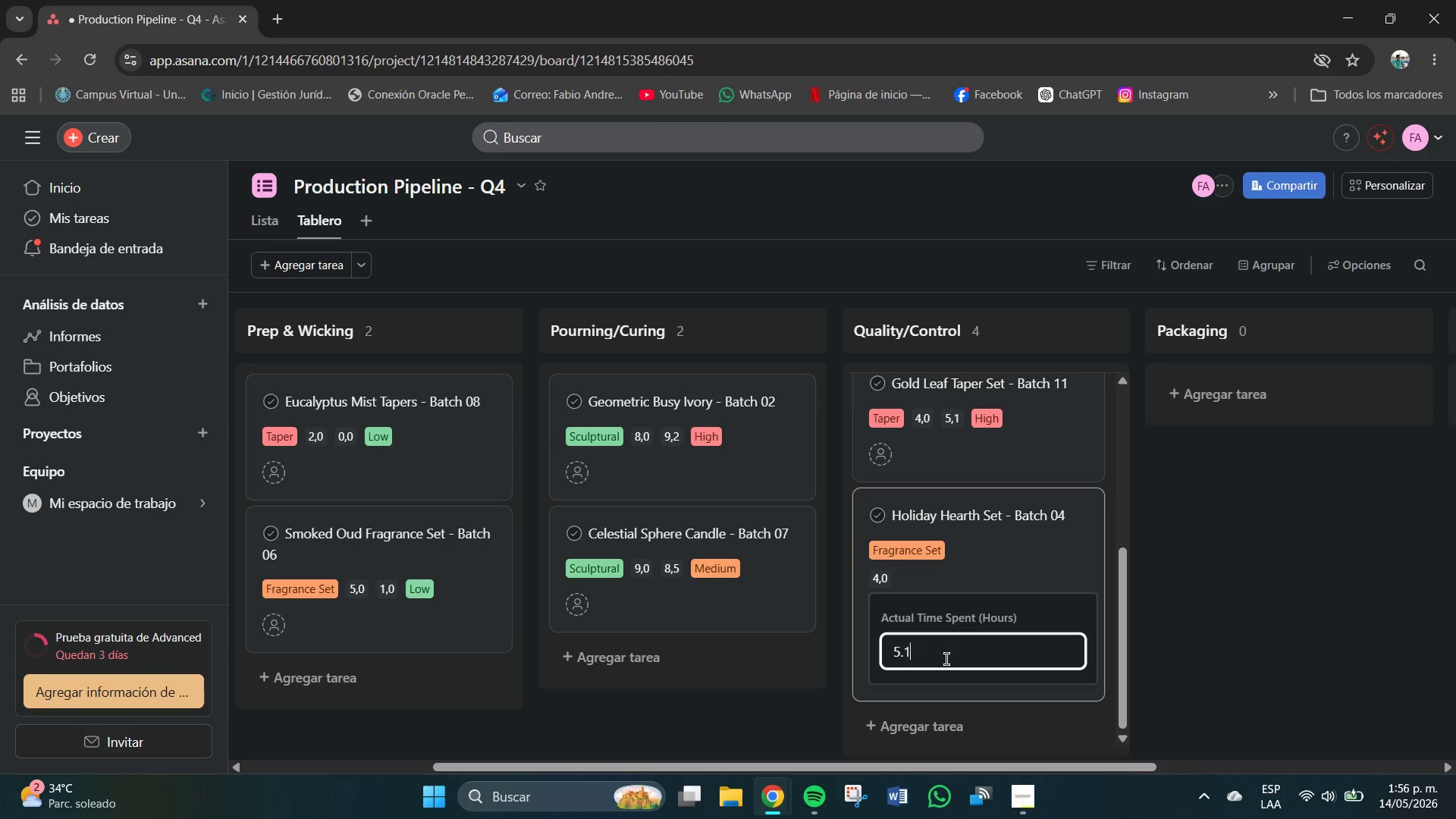 
key(Numpad1)
 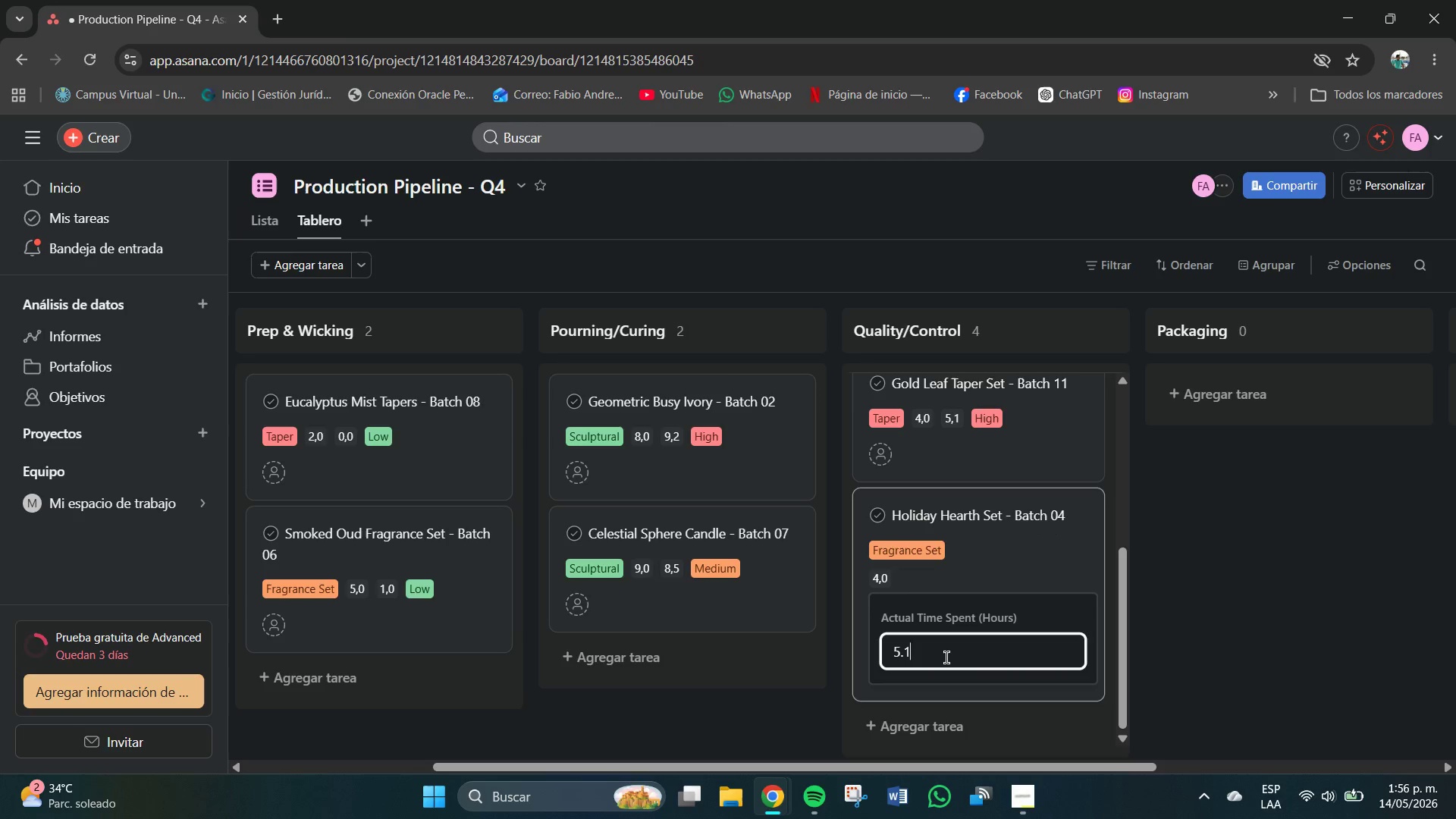 
key(NumpadEnter)
 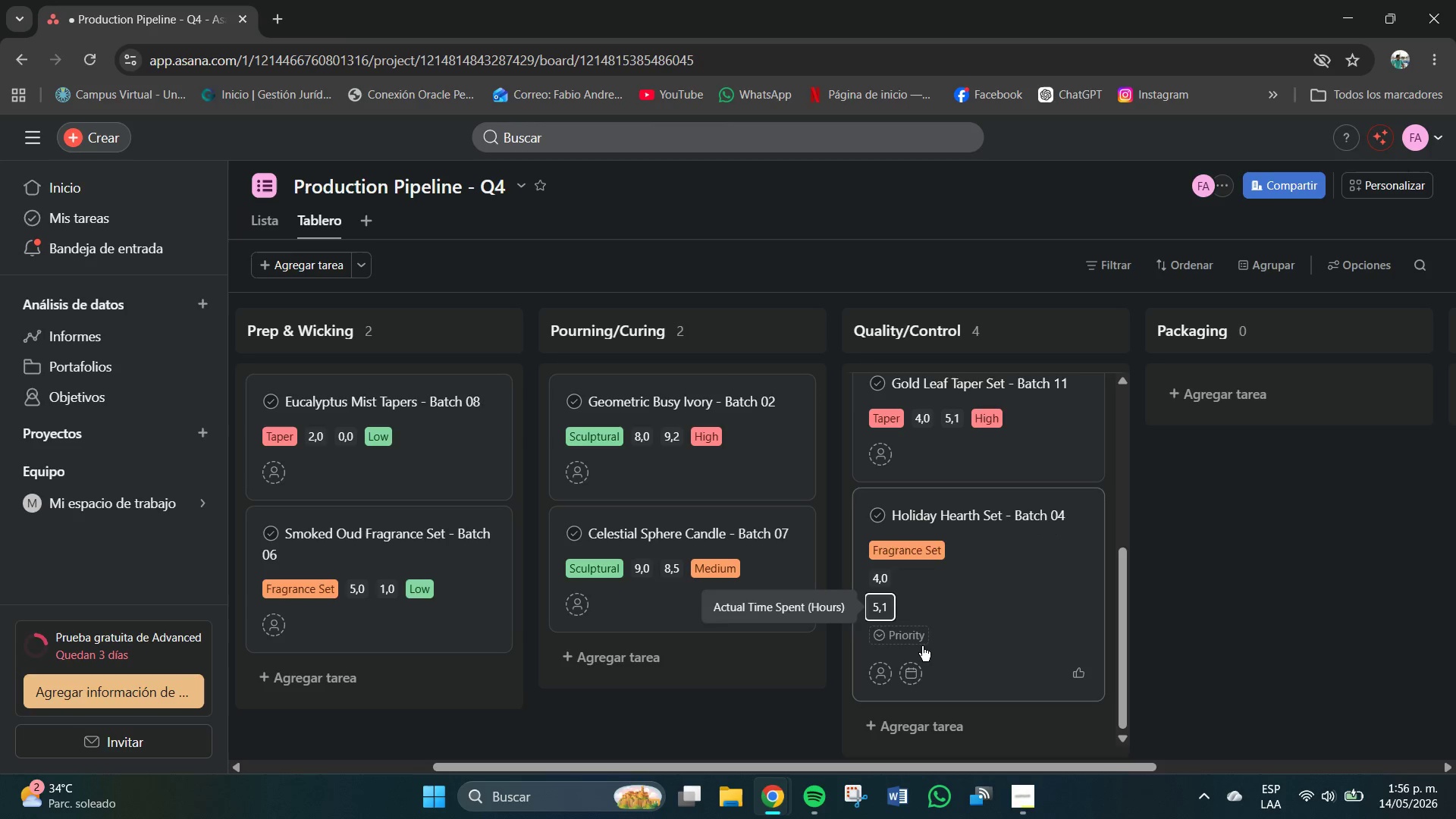 
left_click([916, 643])
 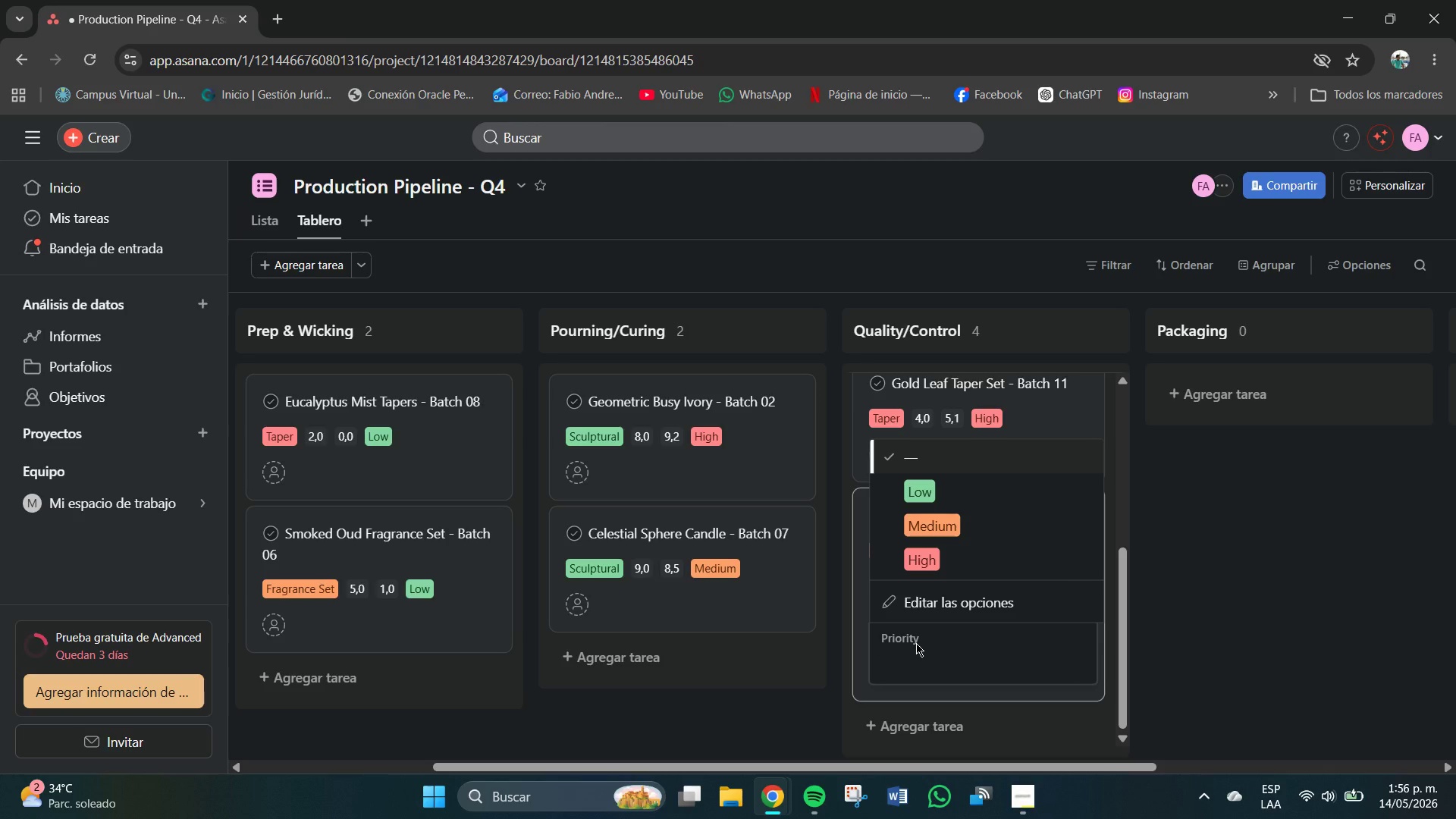 
left_click([930, 568])
 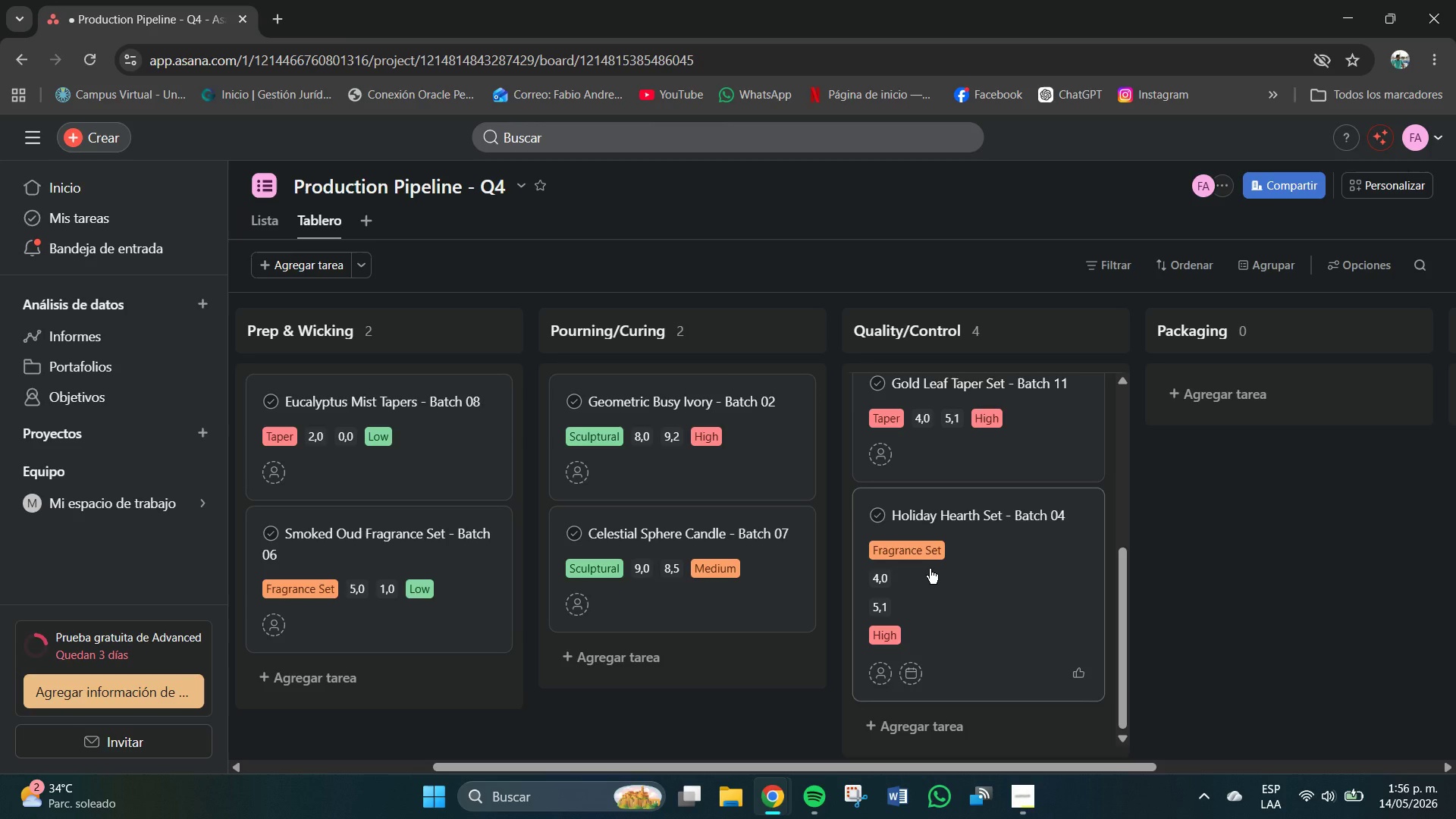 
wait(10.69)
 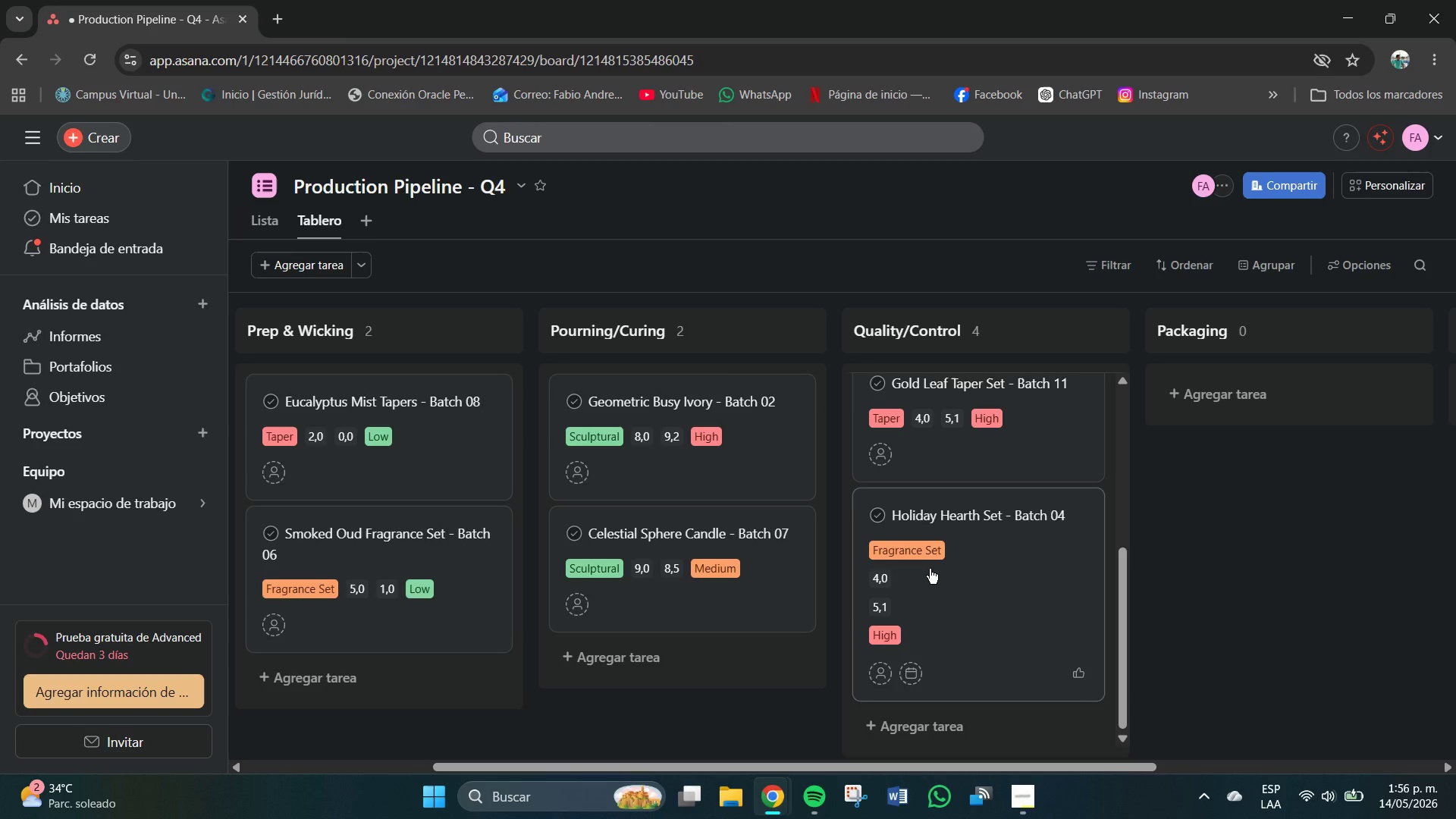 
scroll: coordinate [916, 611], scroll_direction: down, amount: 3.0
 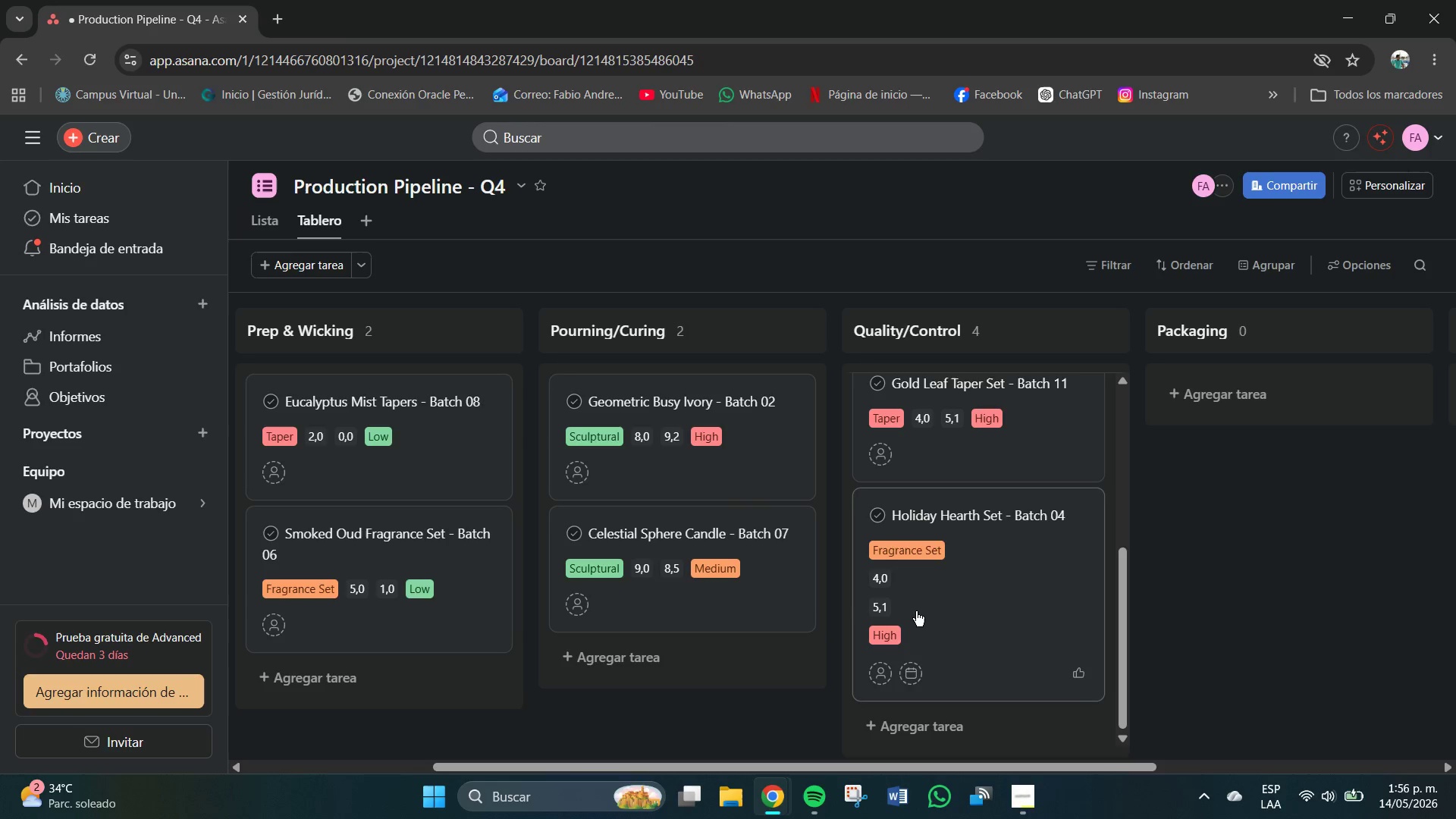 
wait(9.04)
 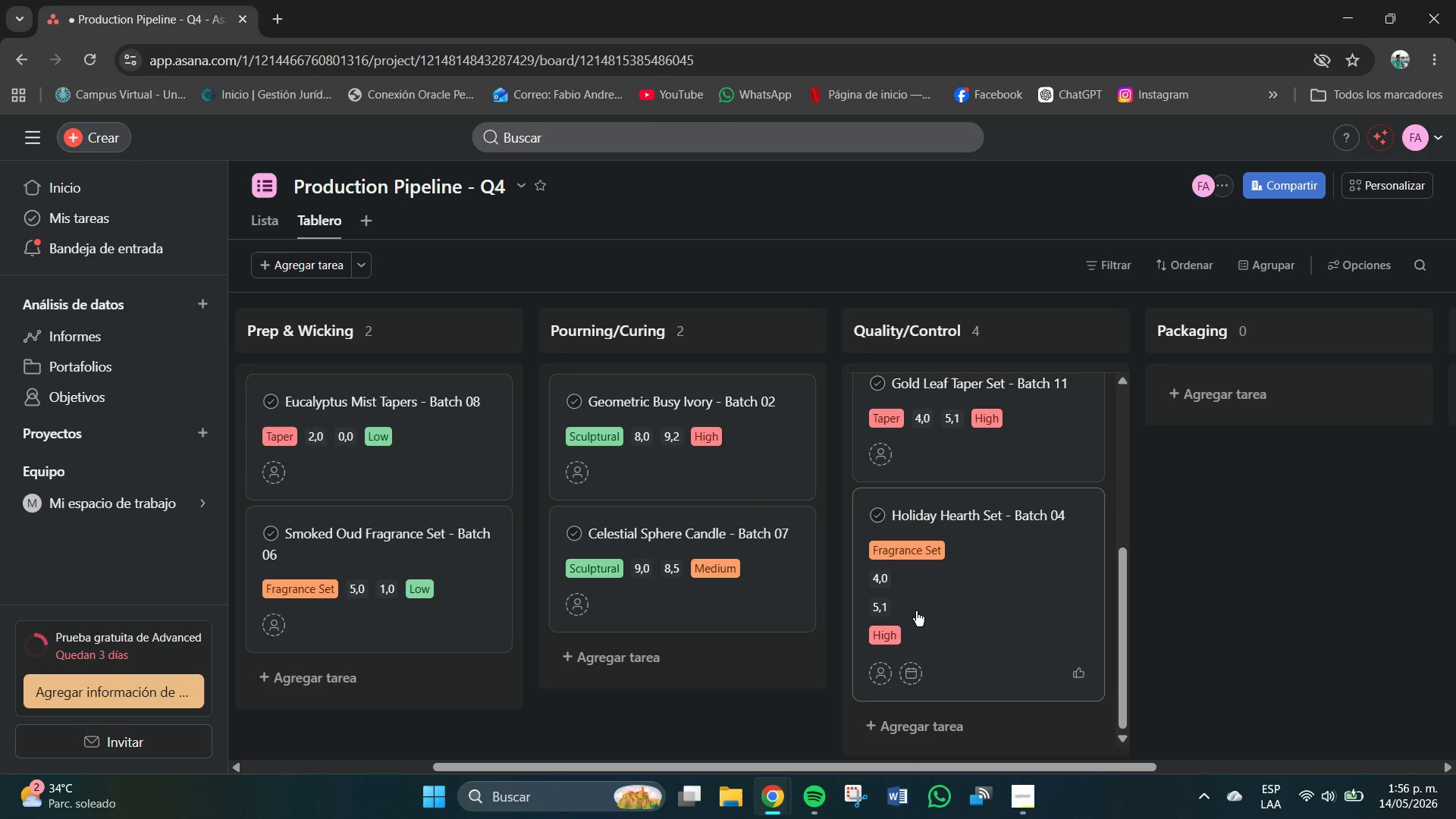 
left_click_drag(start_coordinate=[984, 766], to_coordinate=[1147, 789])
 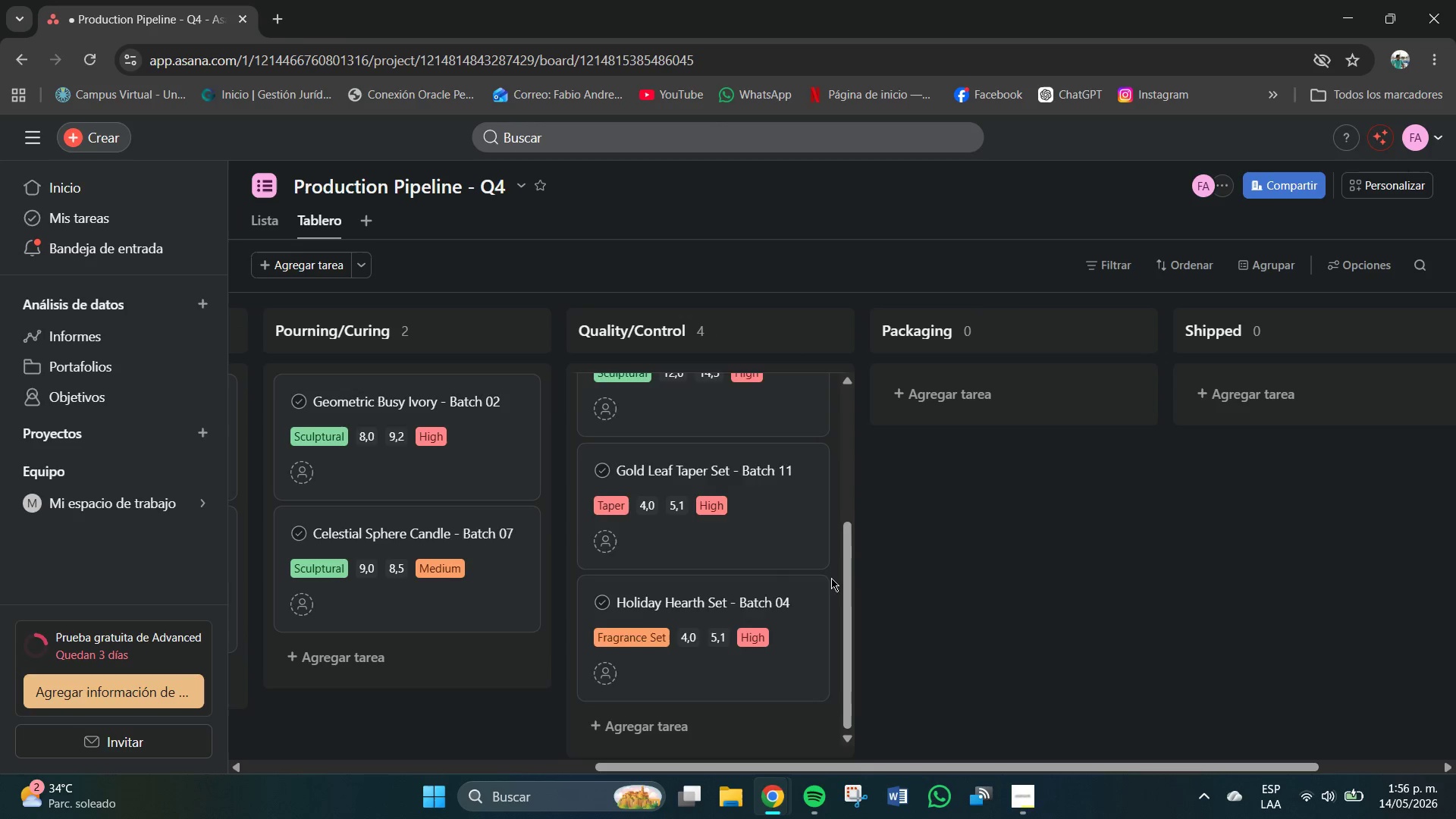 
scroll: coordinate [785, 572], scroll_direction: up, amount: 9.0
 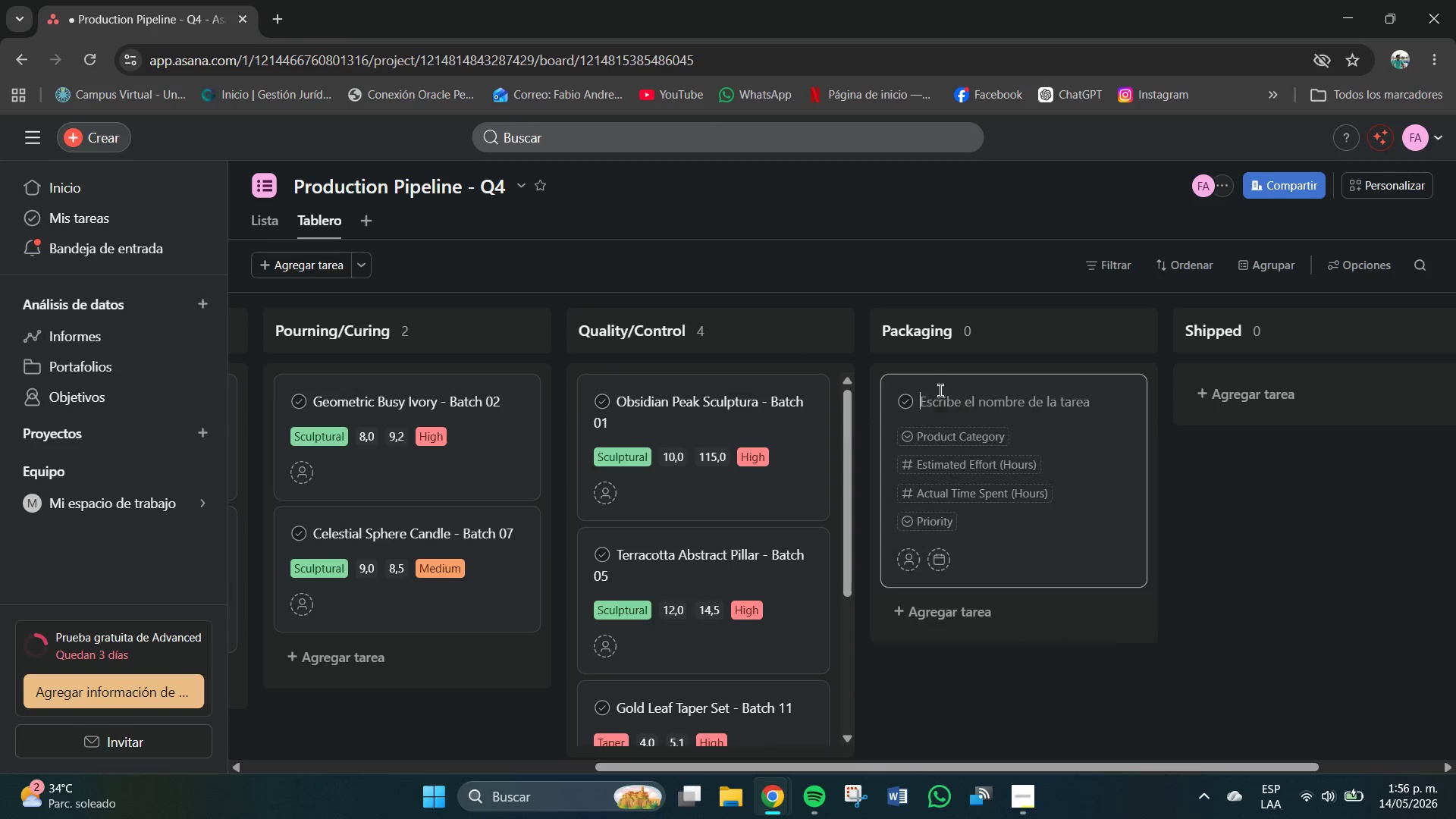 
left_click([952, 408])
 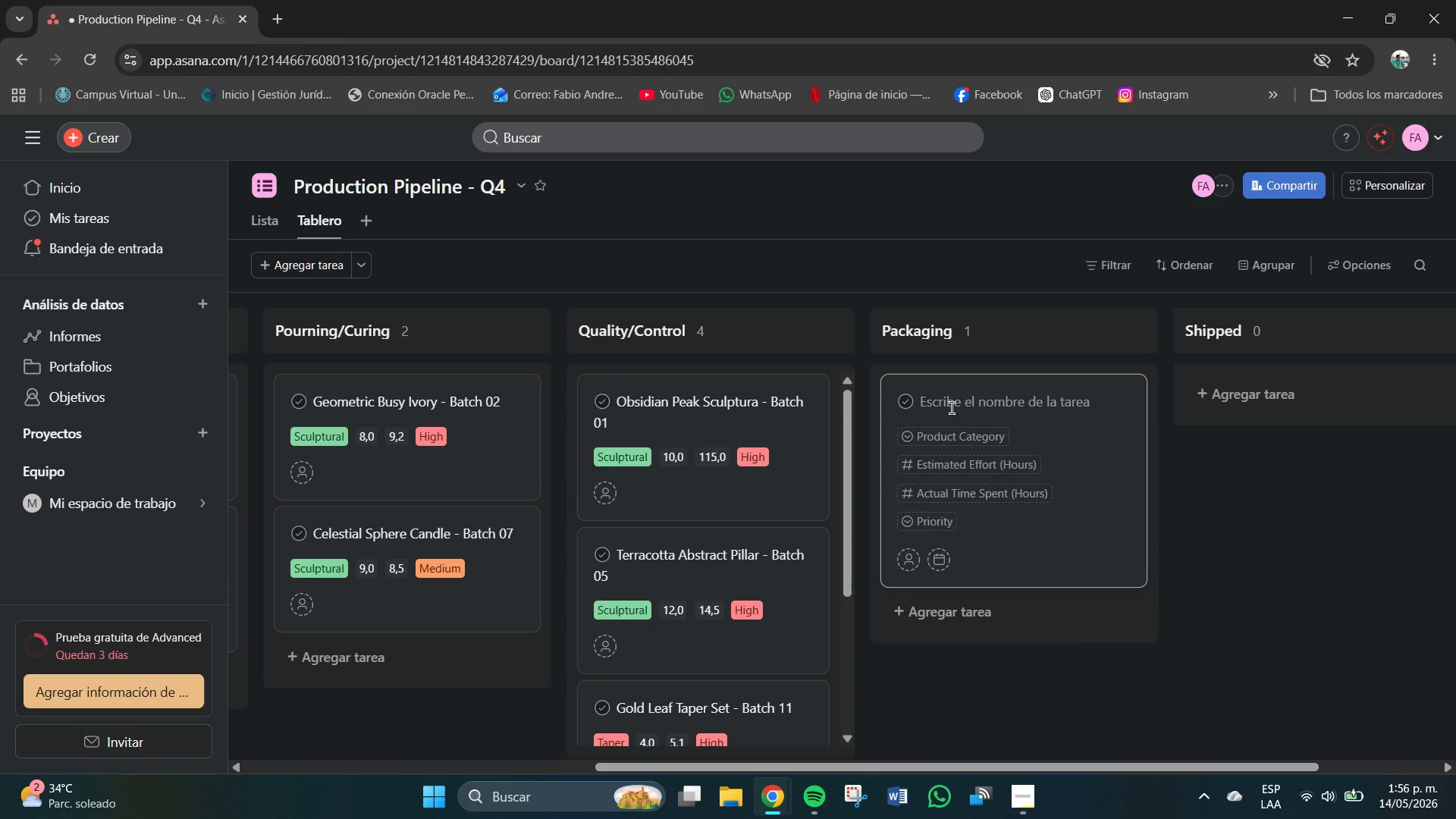 
type(Winter Woods Fragrance Set - Batch 02)
 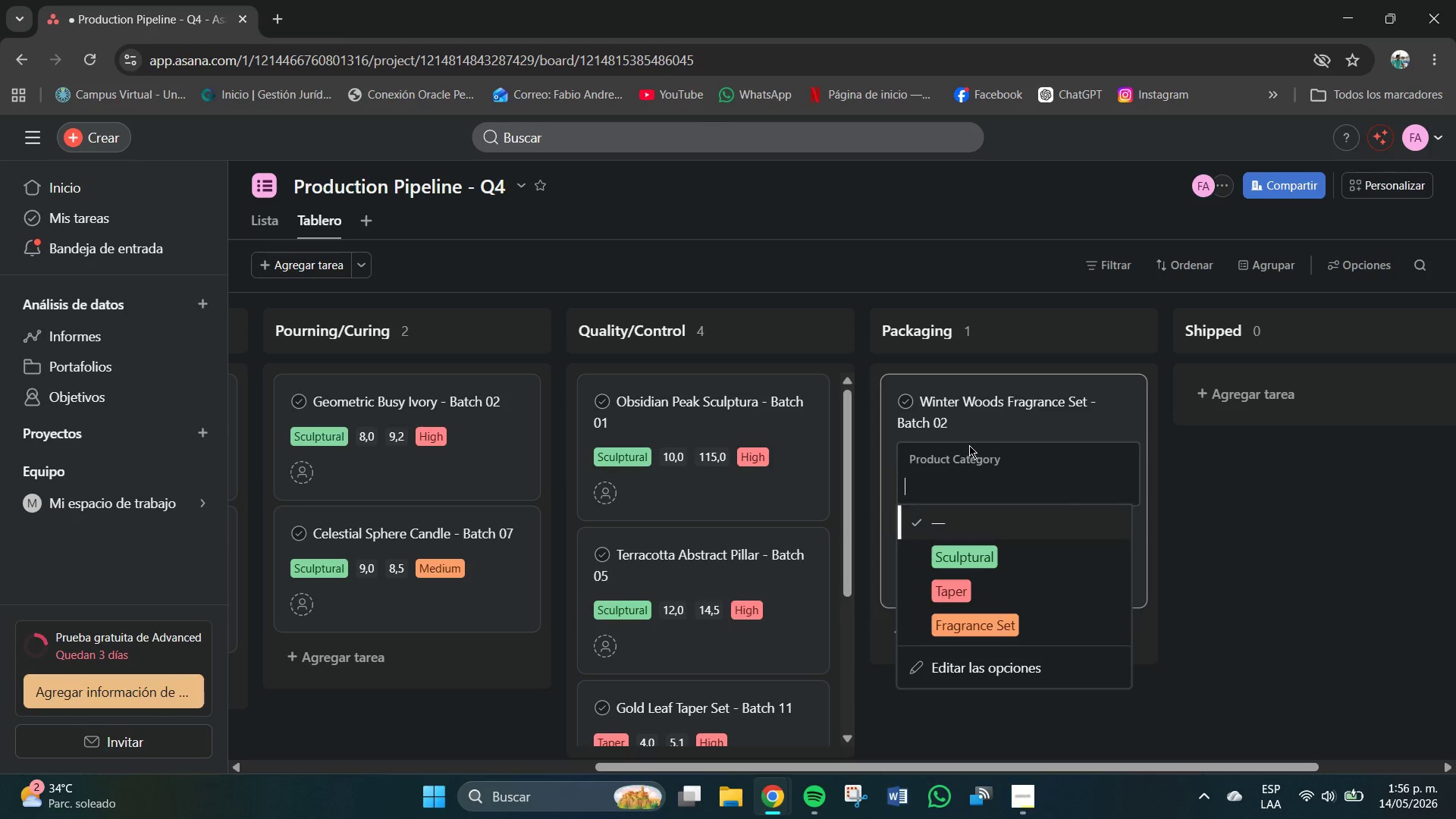 
left_click([1001, 617])
 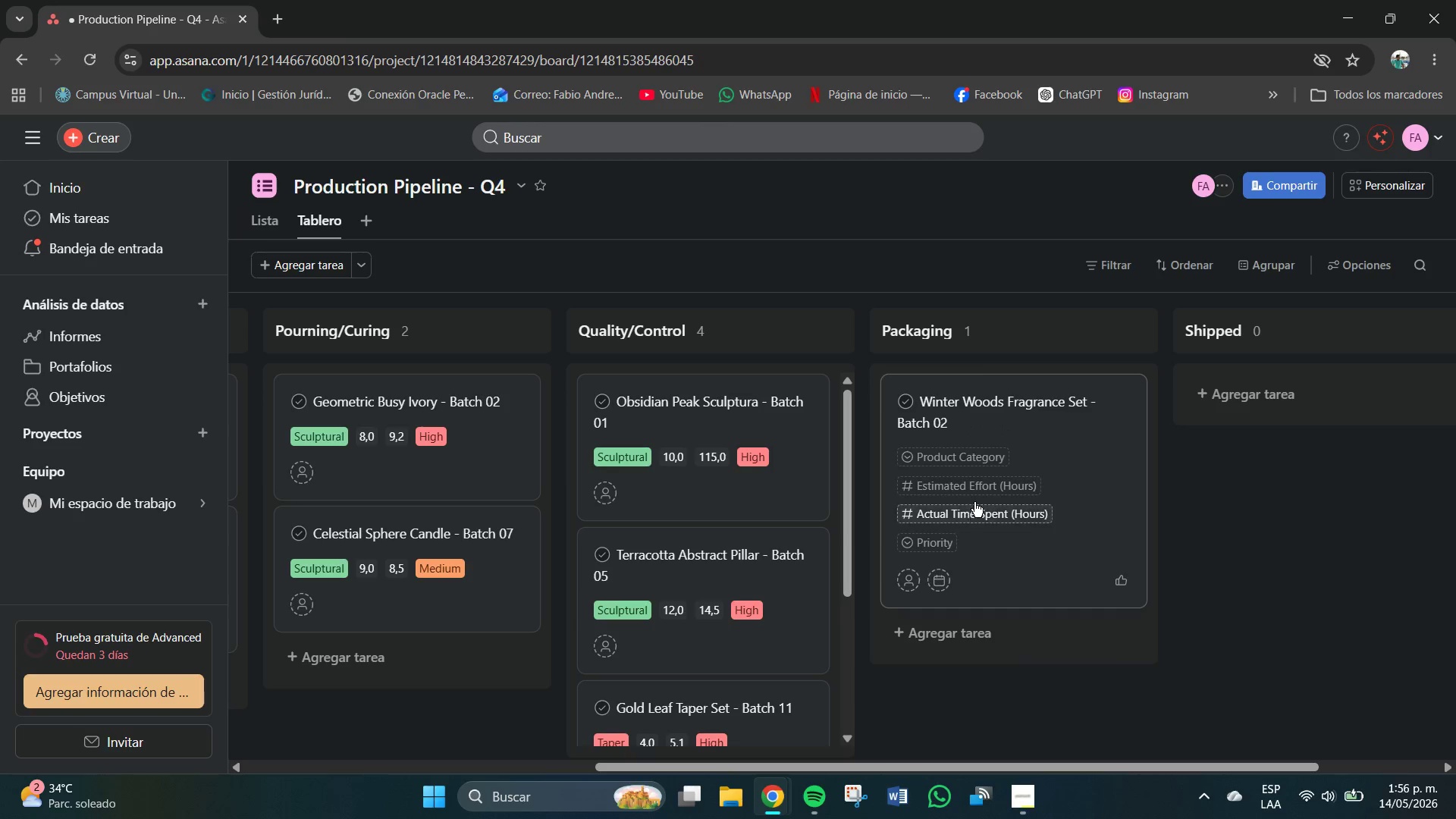 
left_click([975, 490])
 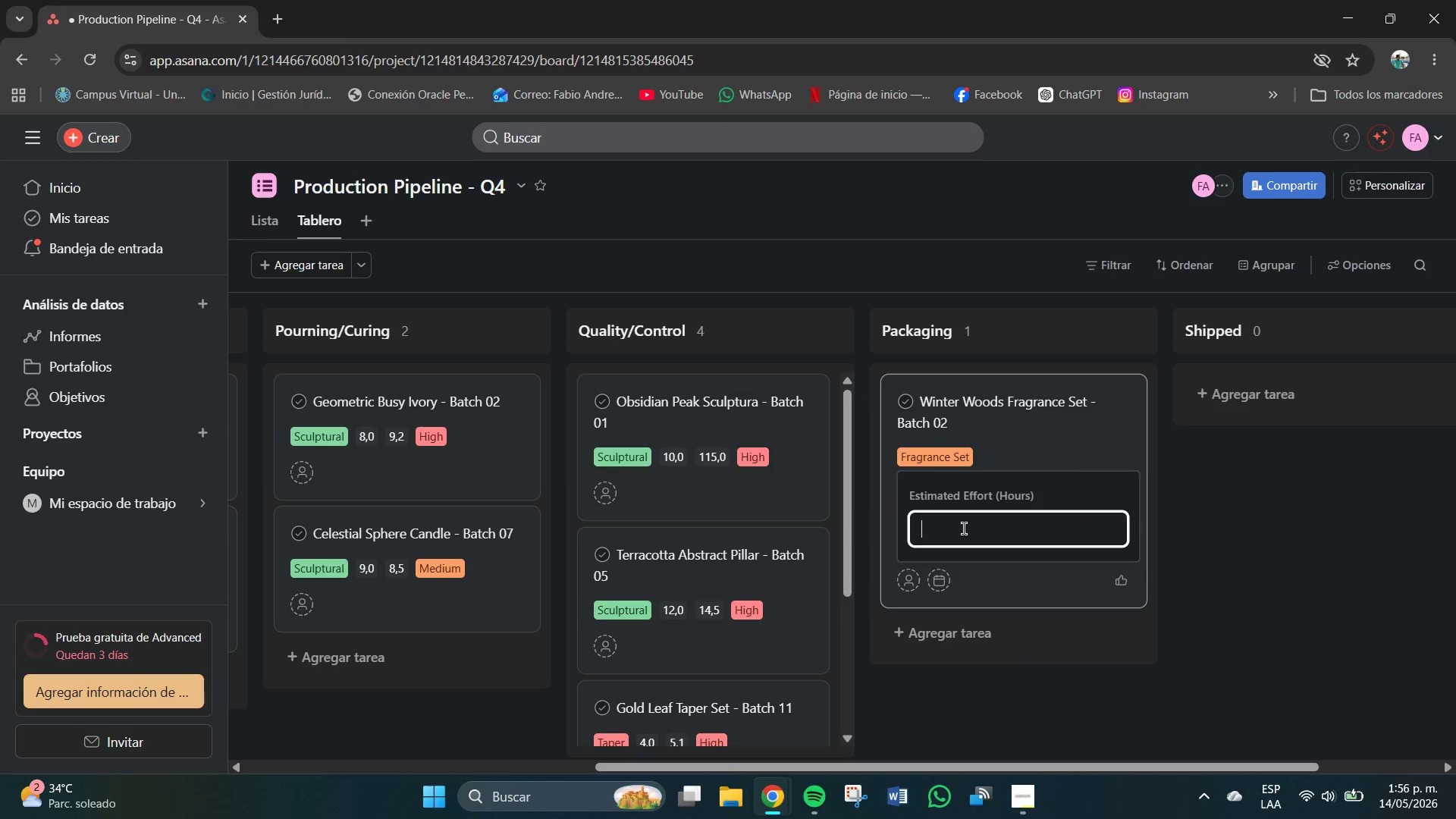 
left_click([964, 529])
 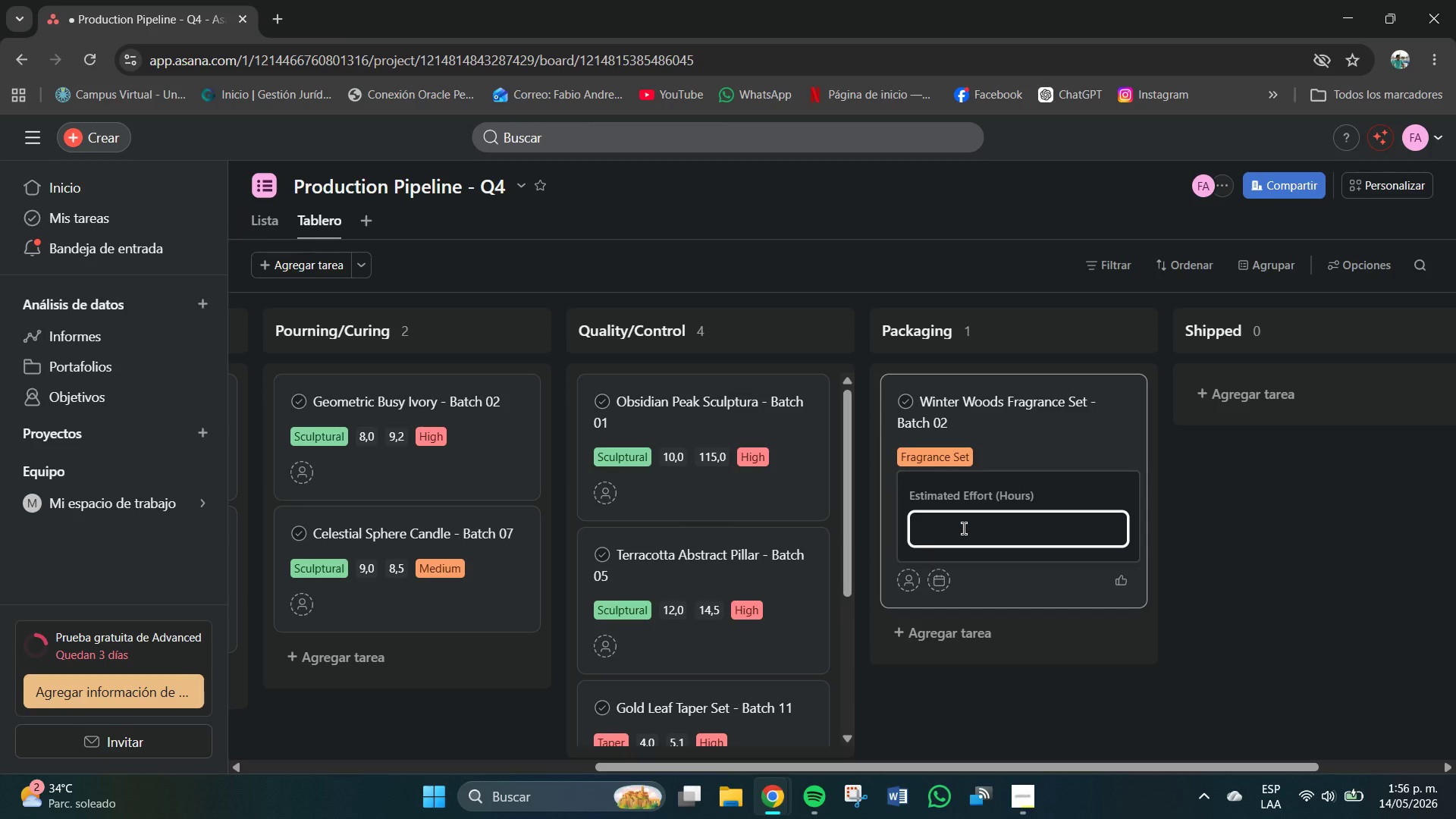 
key(Numpad5)
 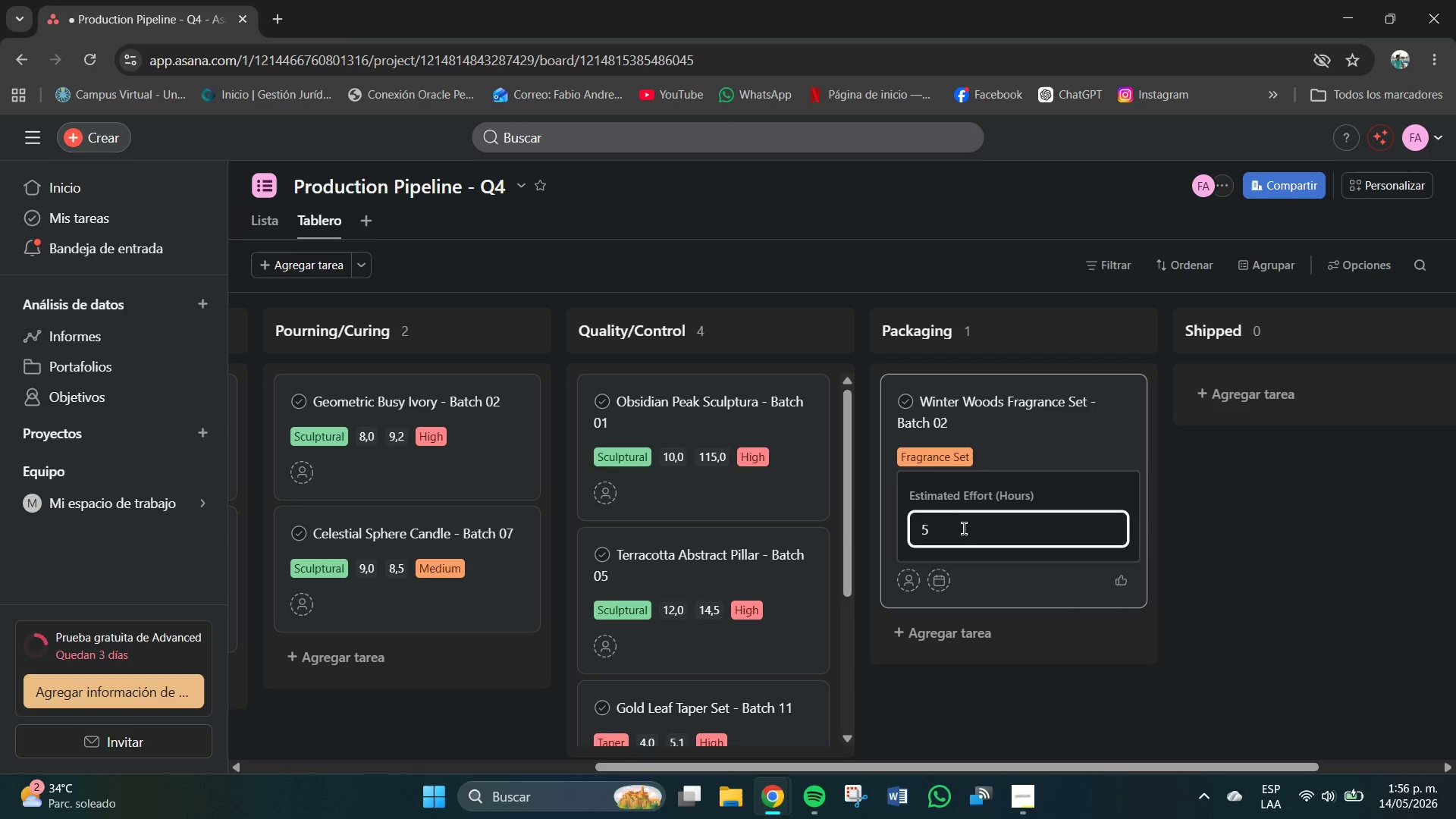 
key(NumpadEnter)
 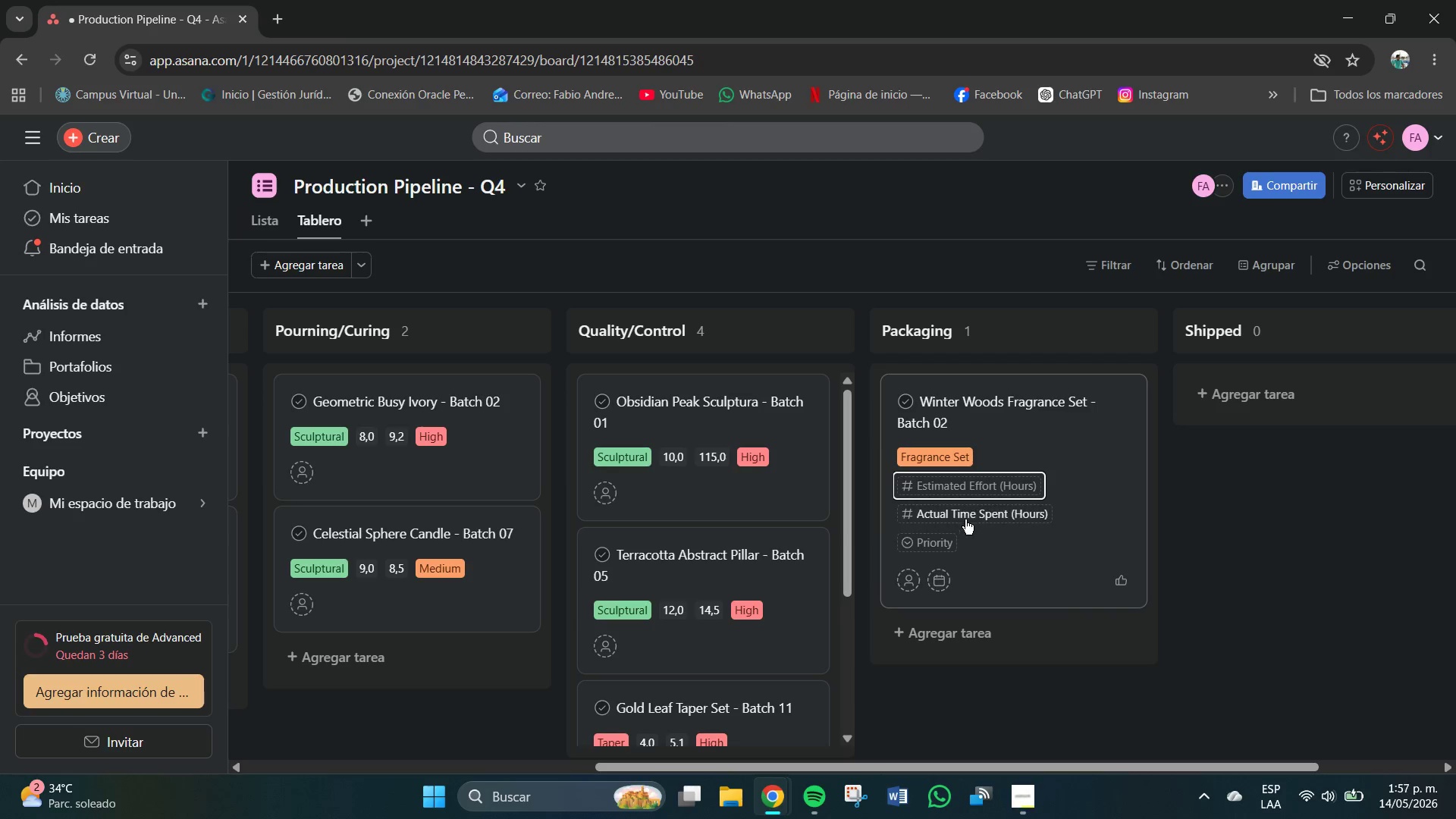 
left_click([971, 513])
 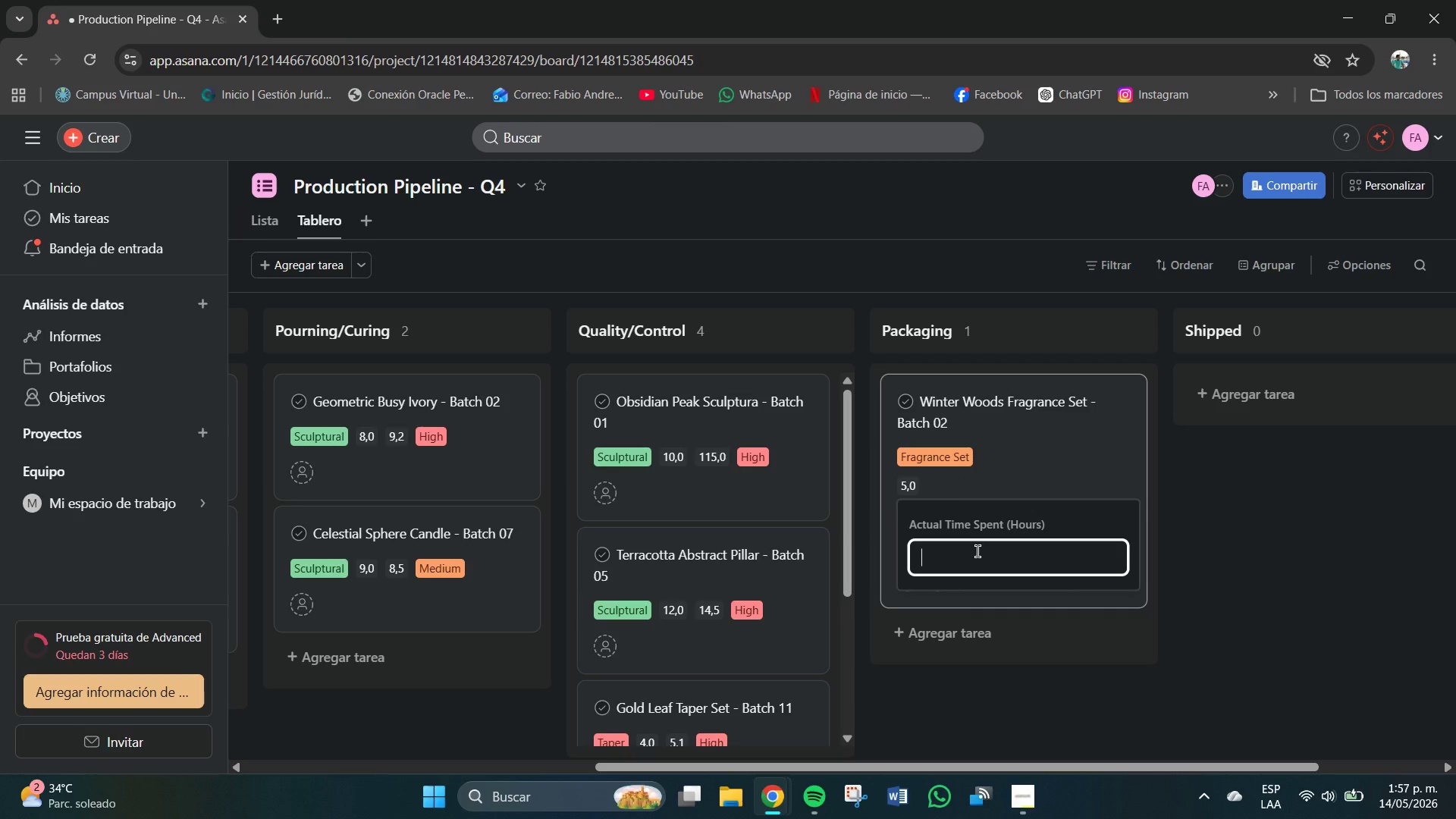 
key(Numpad5)
 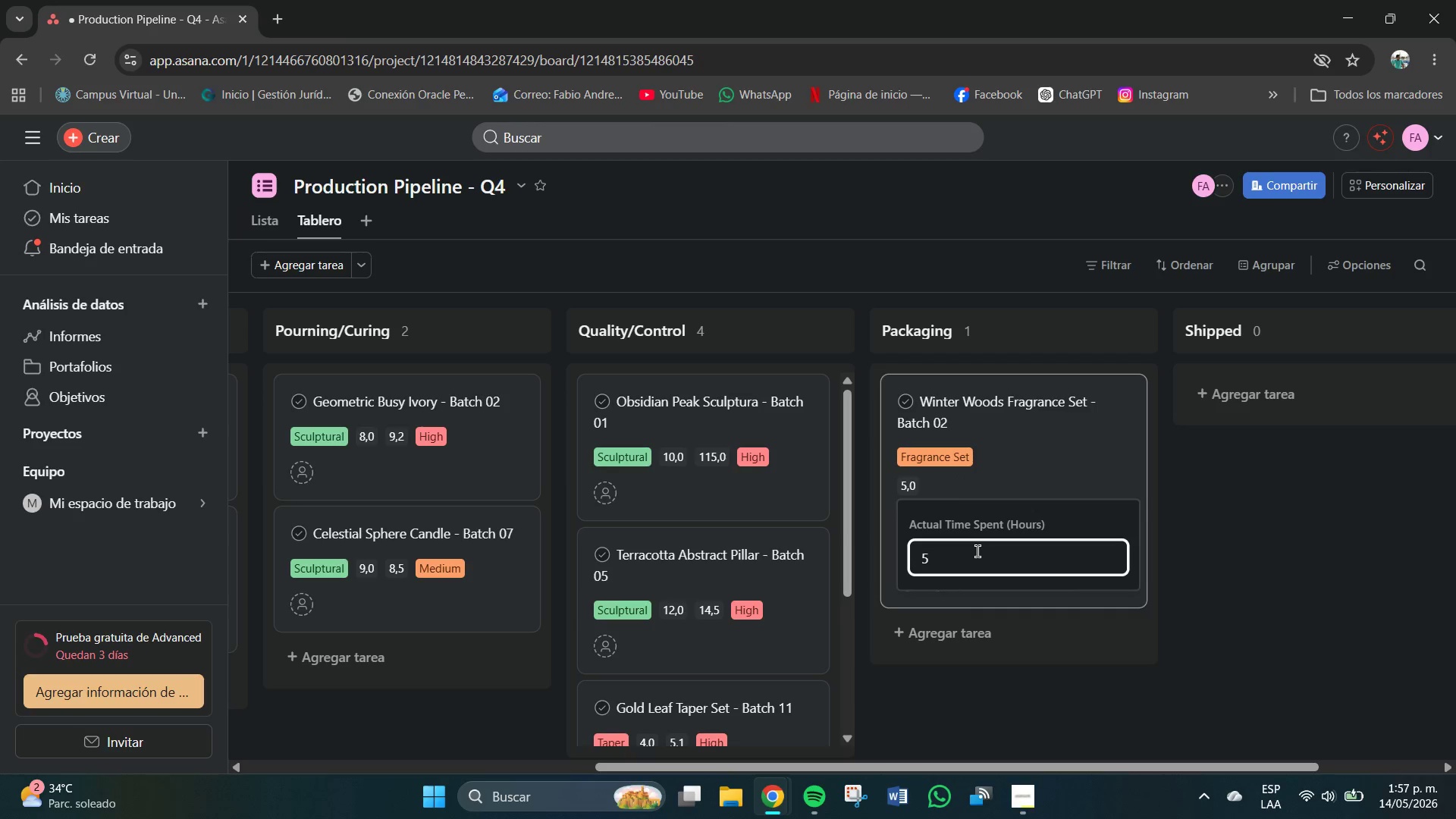 
key(NumpadEnter)
 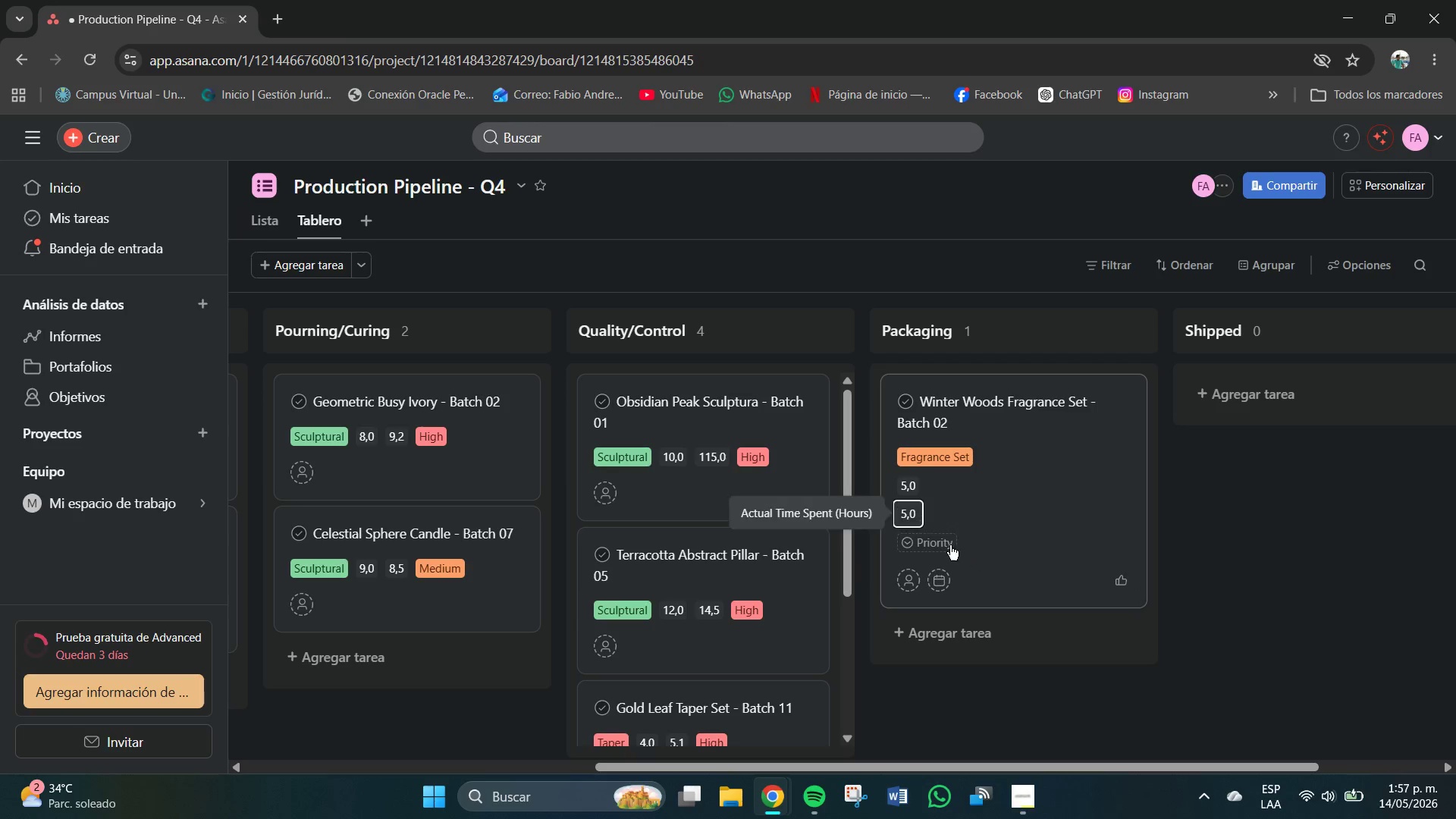 
left_click([908, 541])
 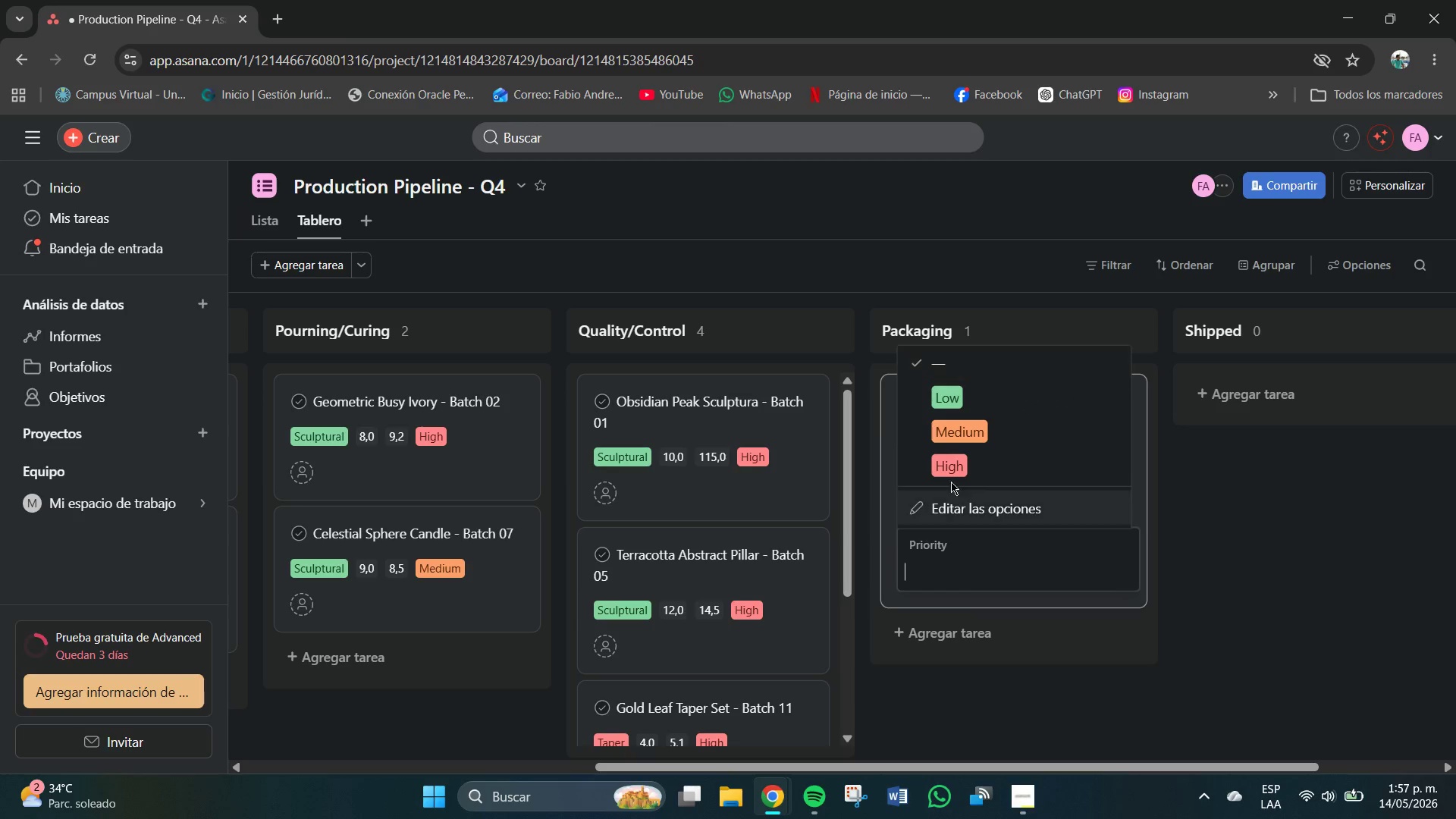 
left_click([967, 427])
 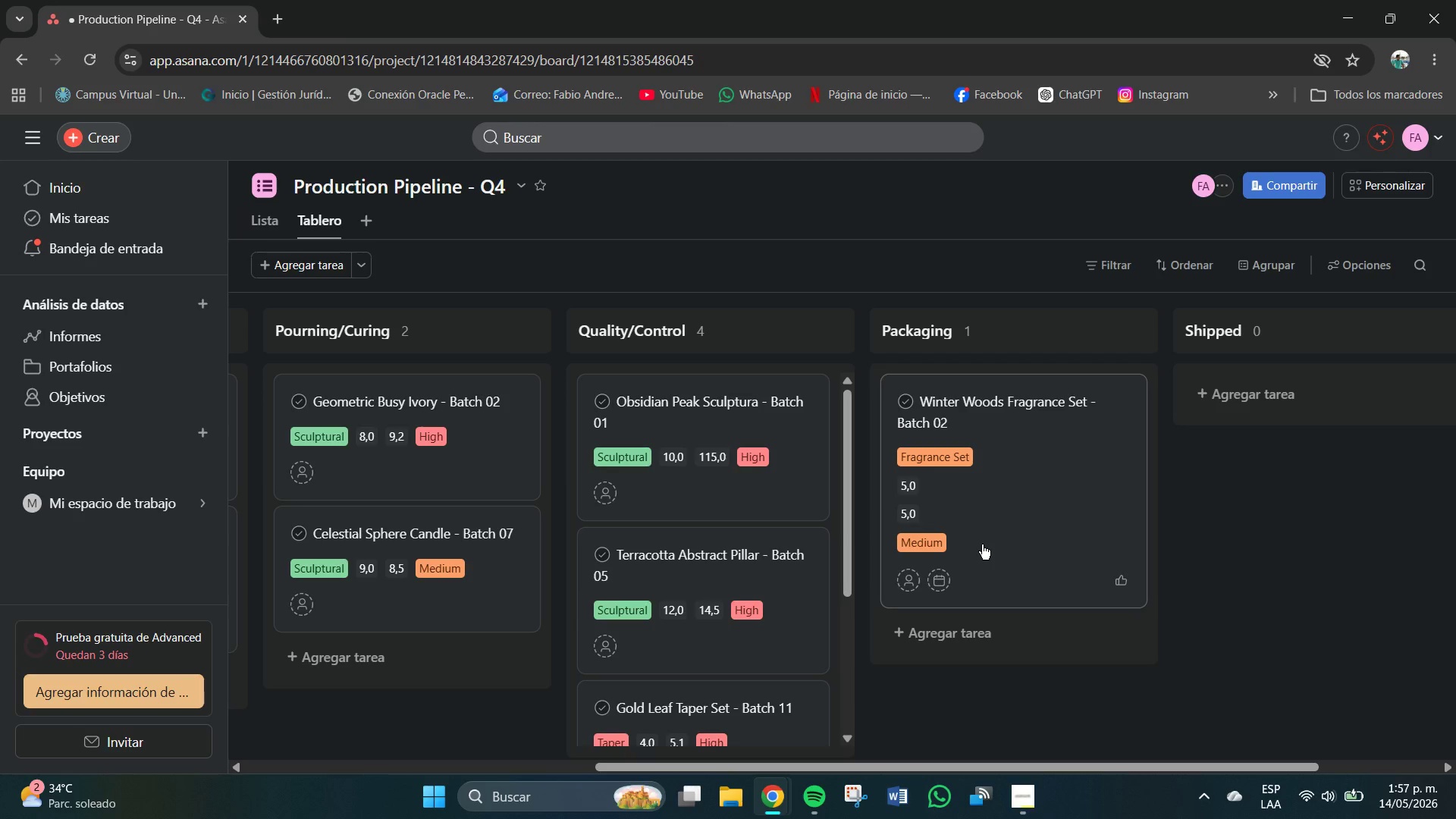 
scroll: coordinate [984, 594], scroll_direction: down, amount: 2.0
 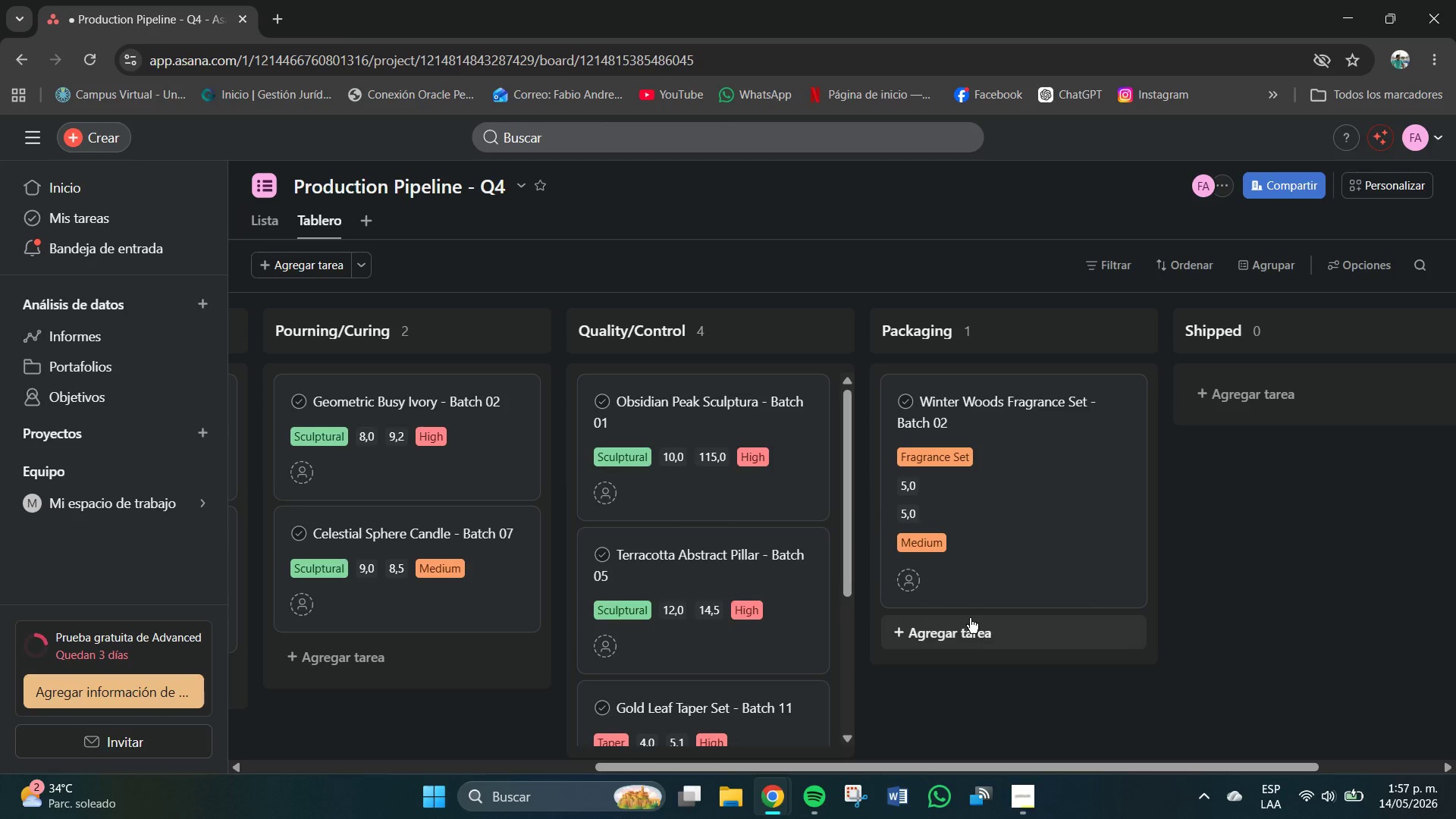 
left_click([968, 615])
 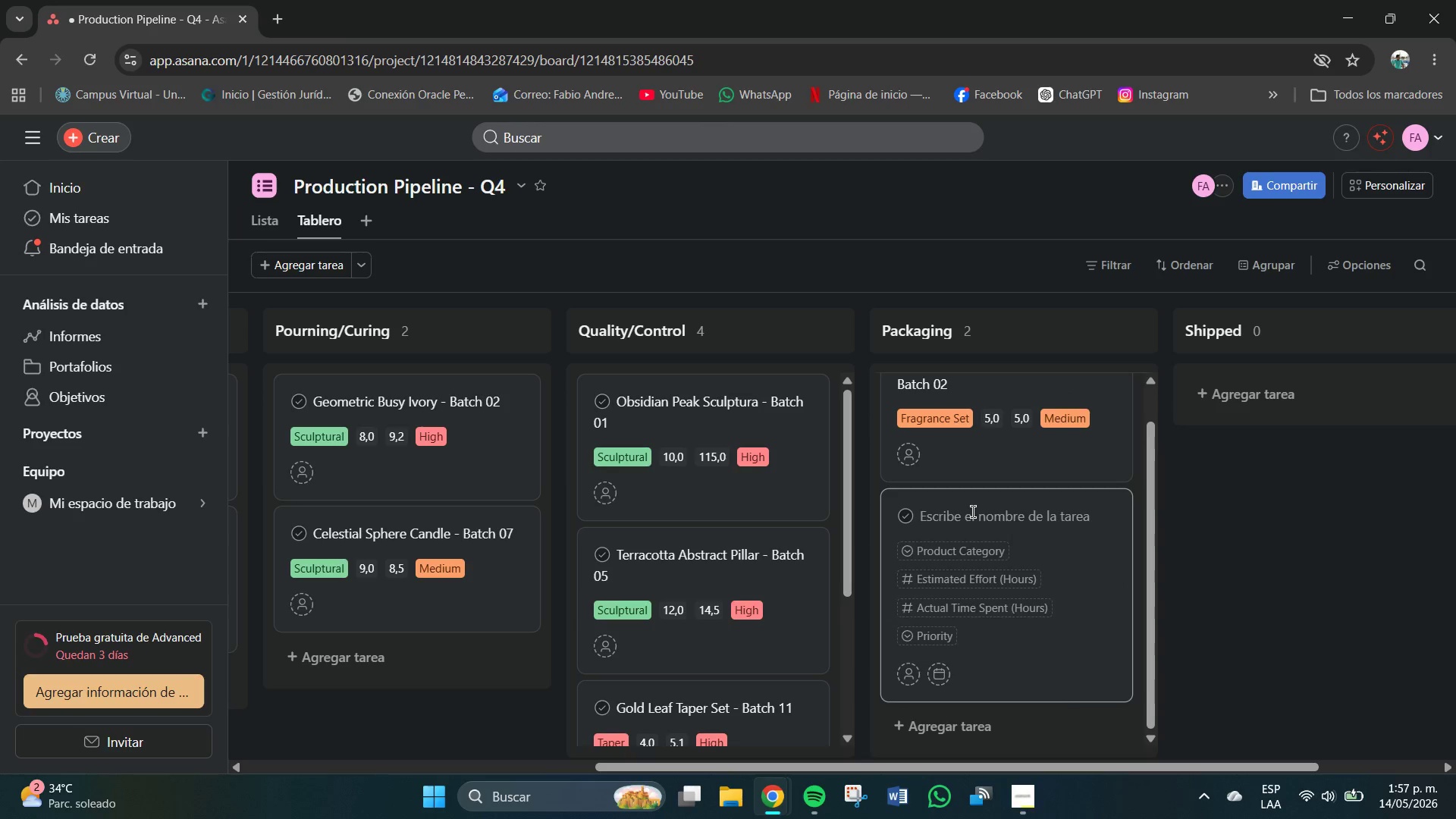 
left_click([973, 513])
 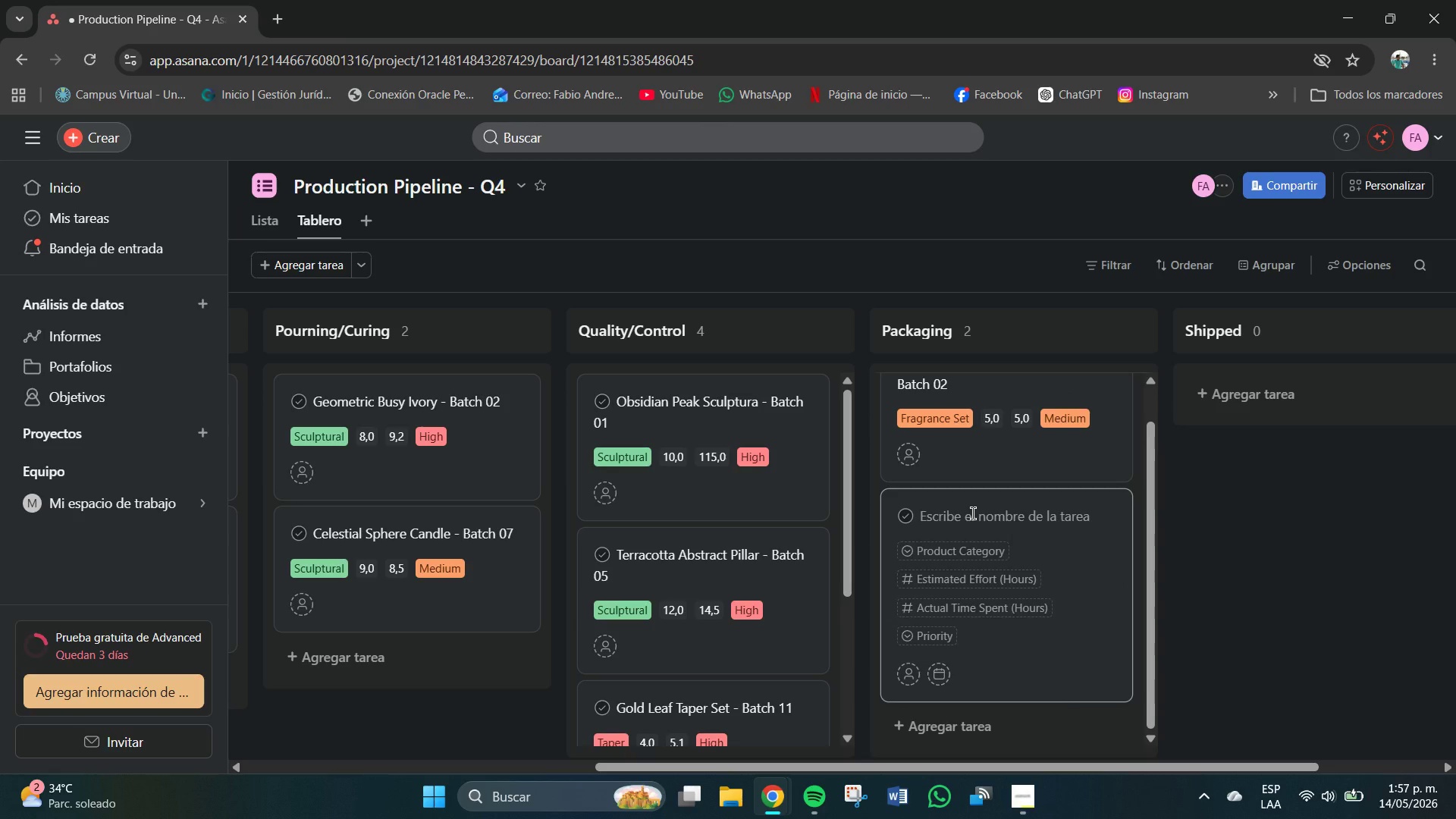 
type(Beeswax Spiral Tapers - Batch 09 )
 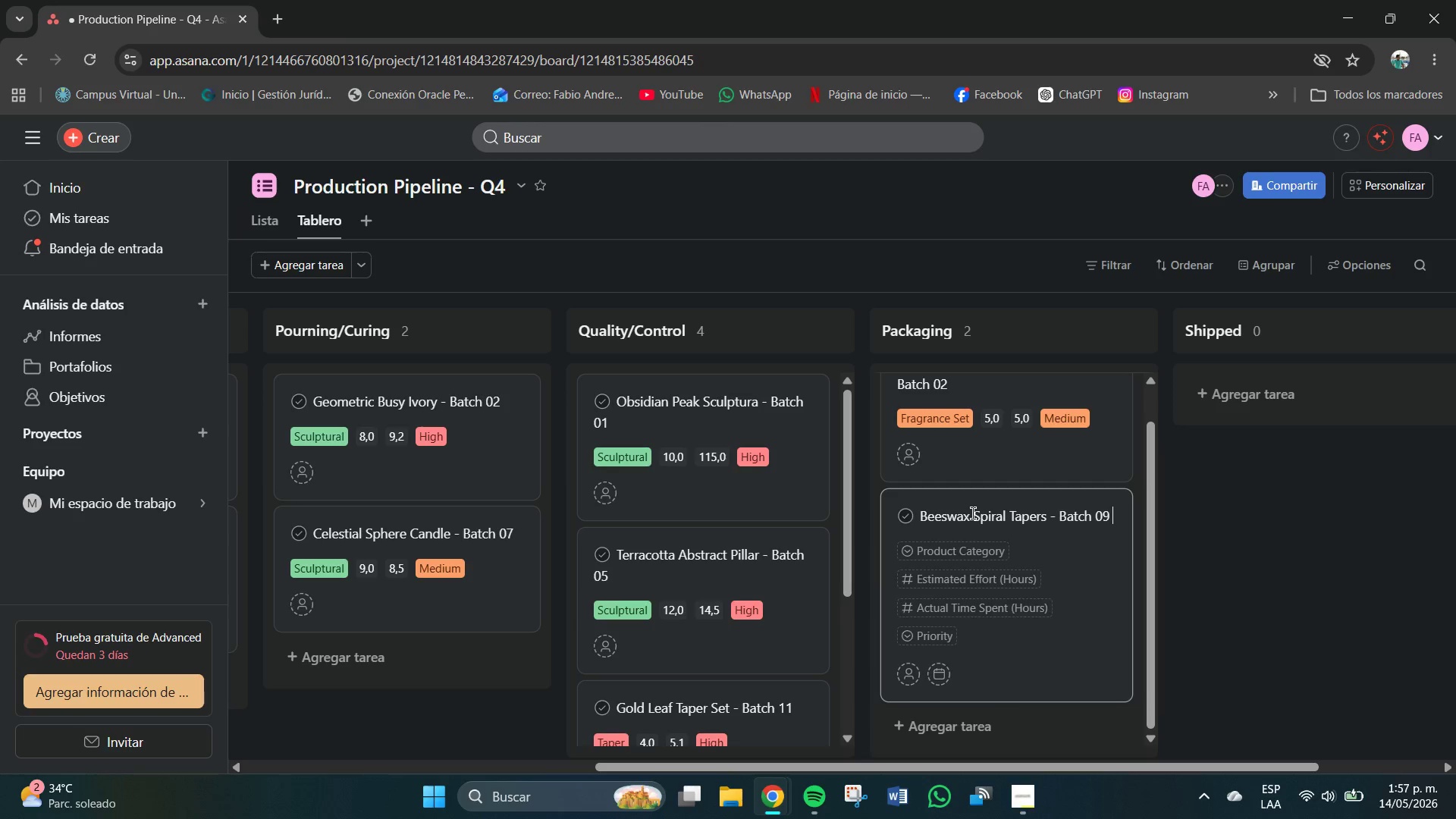 
left_click([973, 554])
 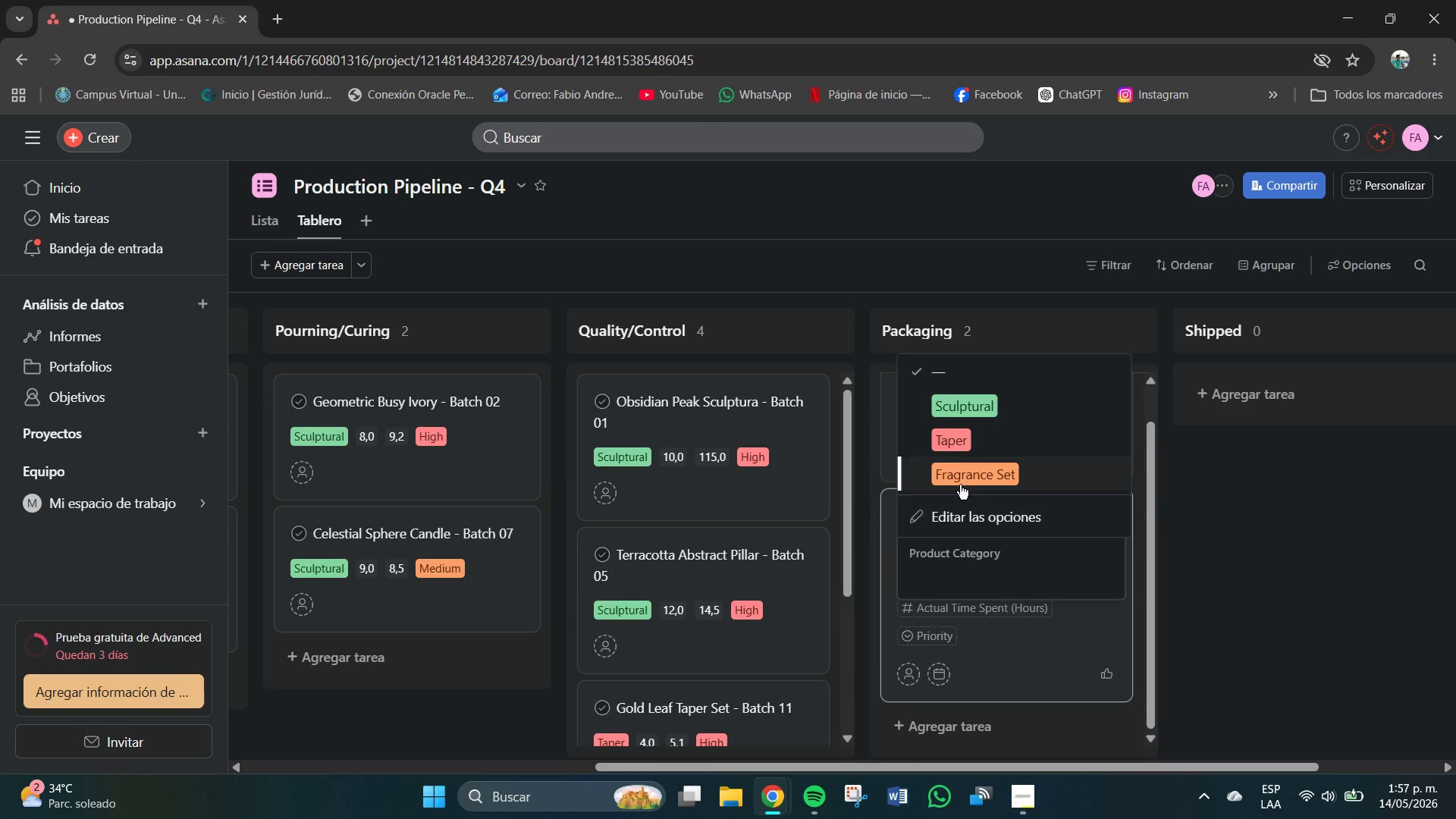 
left_click([949, 435])
 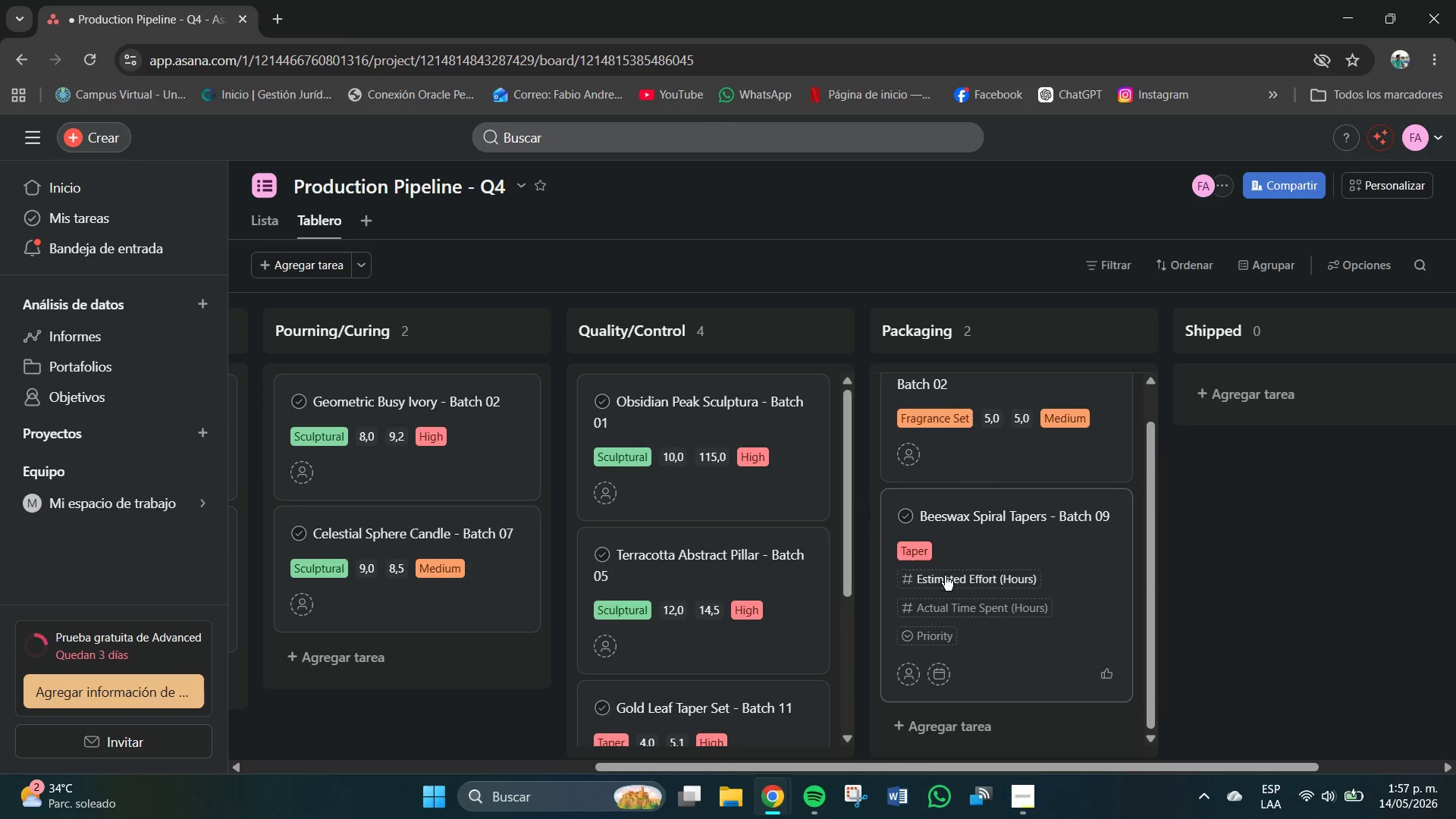 
left_click([945, 576])
 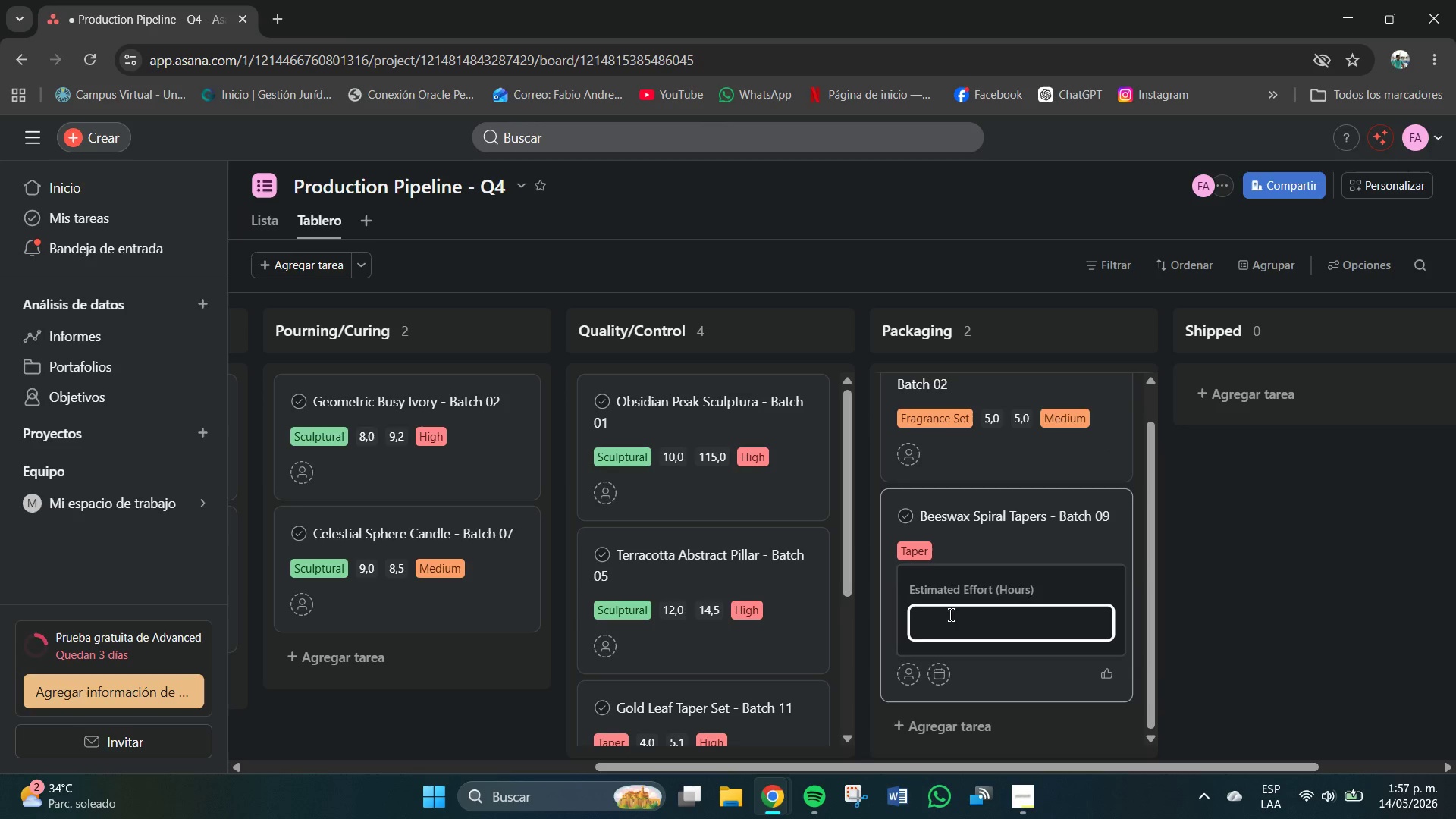 
left_click([951, 615])
 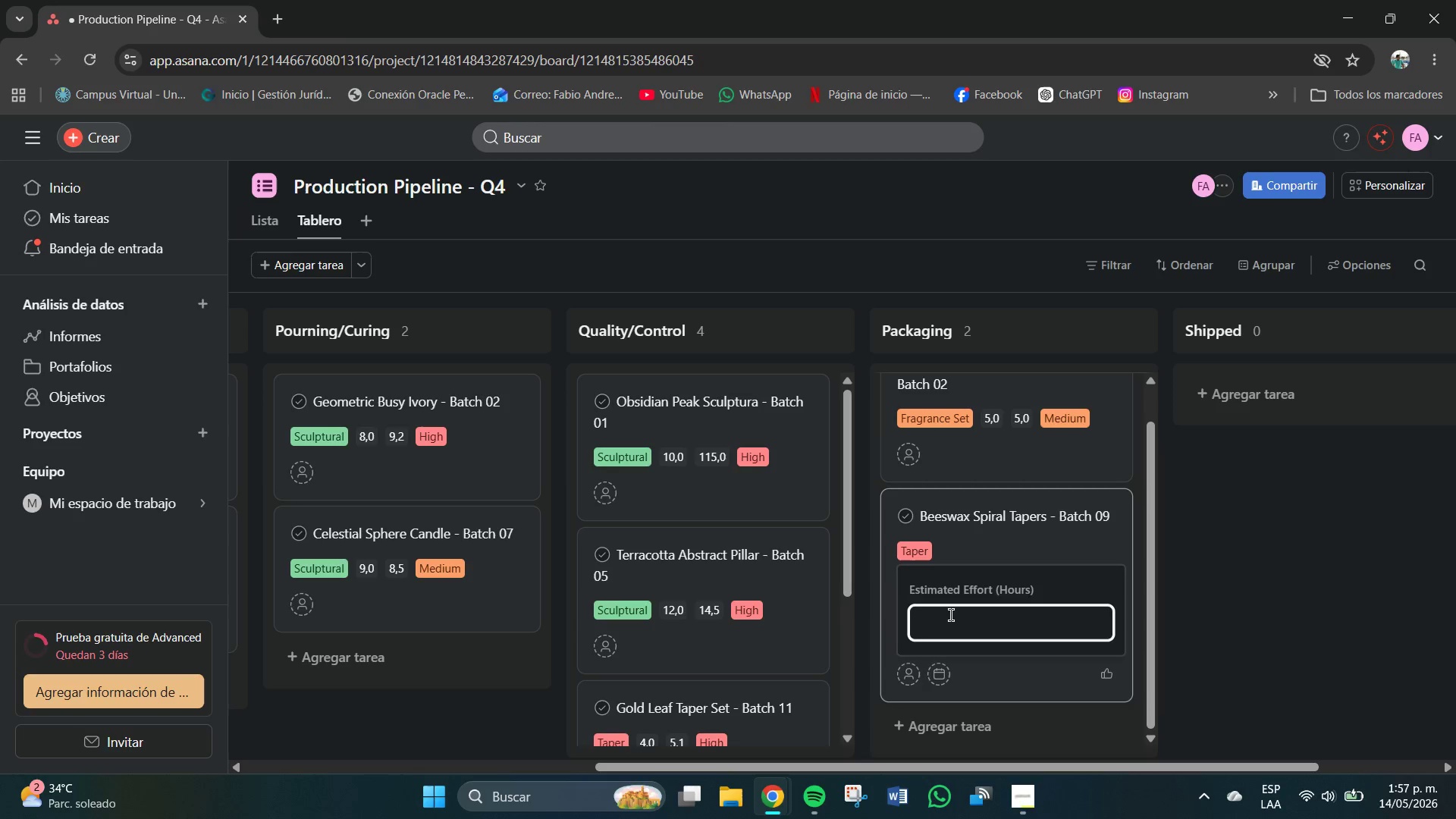 
key(Numpad4)
 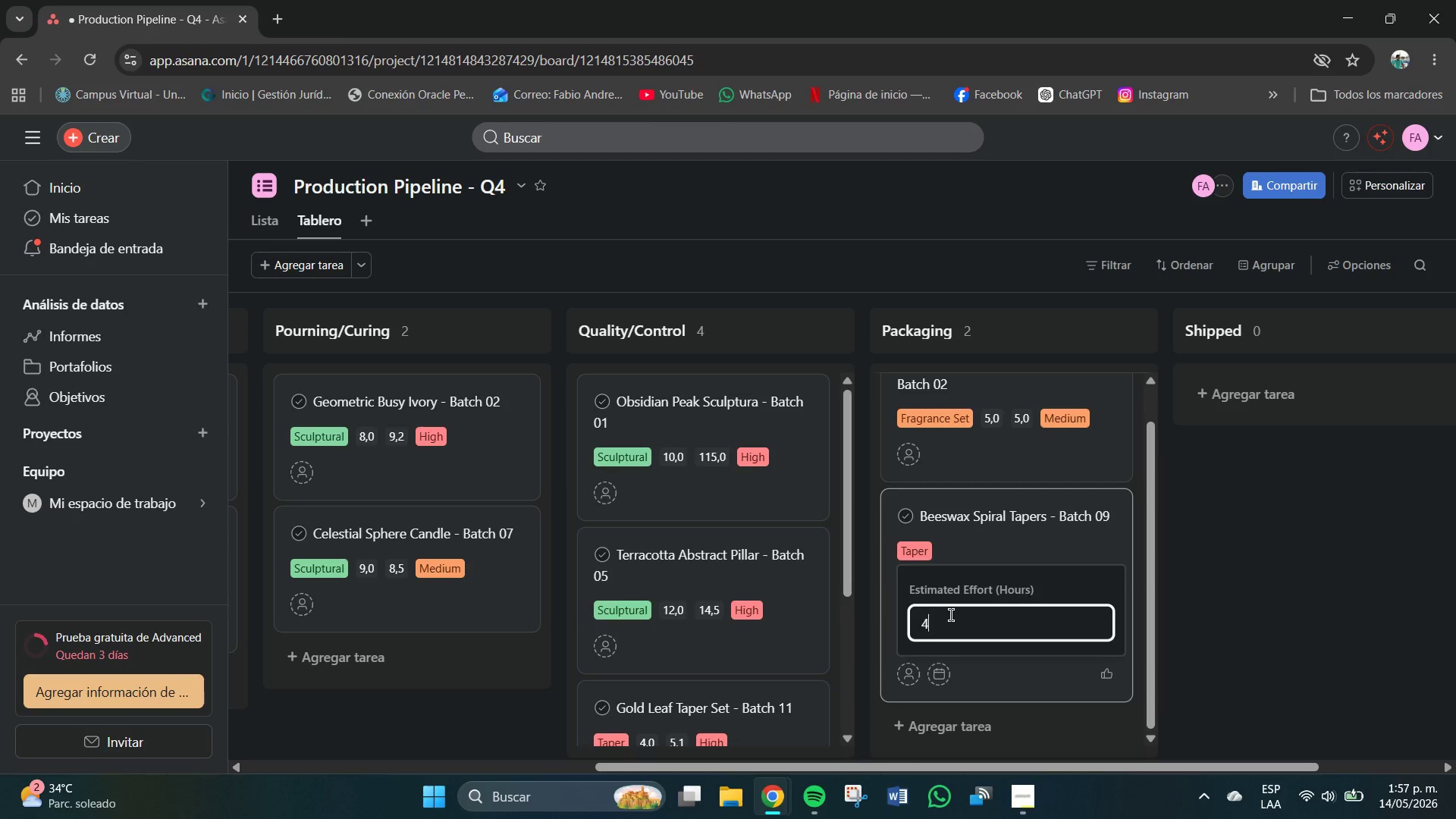 
key(NumpadEnter)
 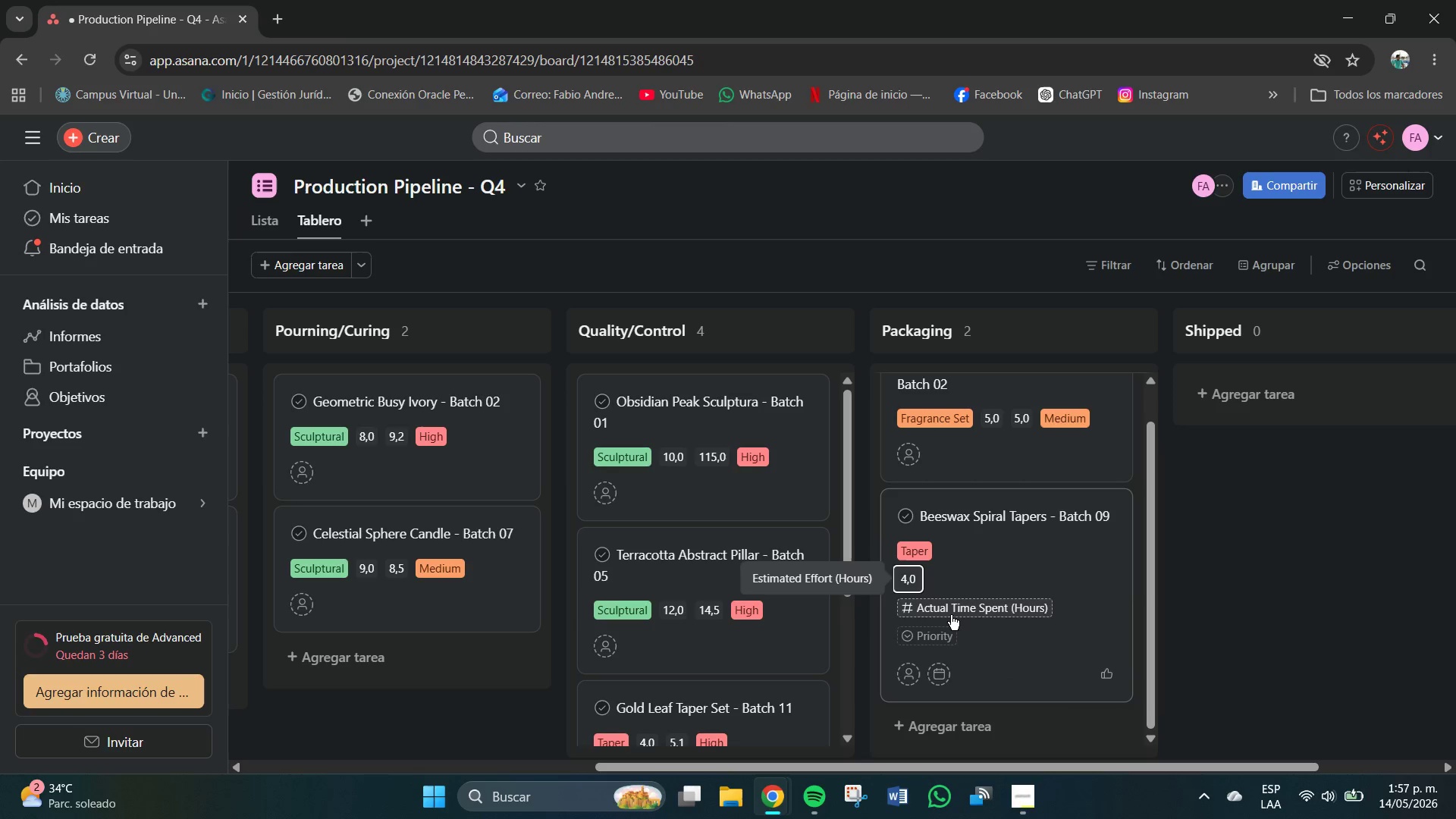 
left_click([951, 615])
 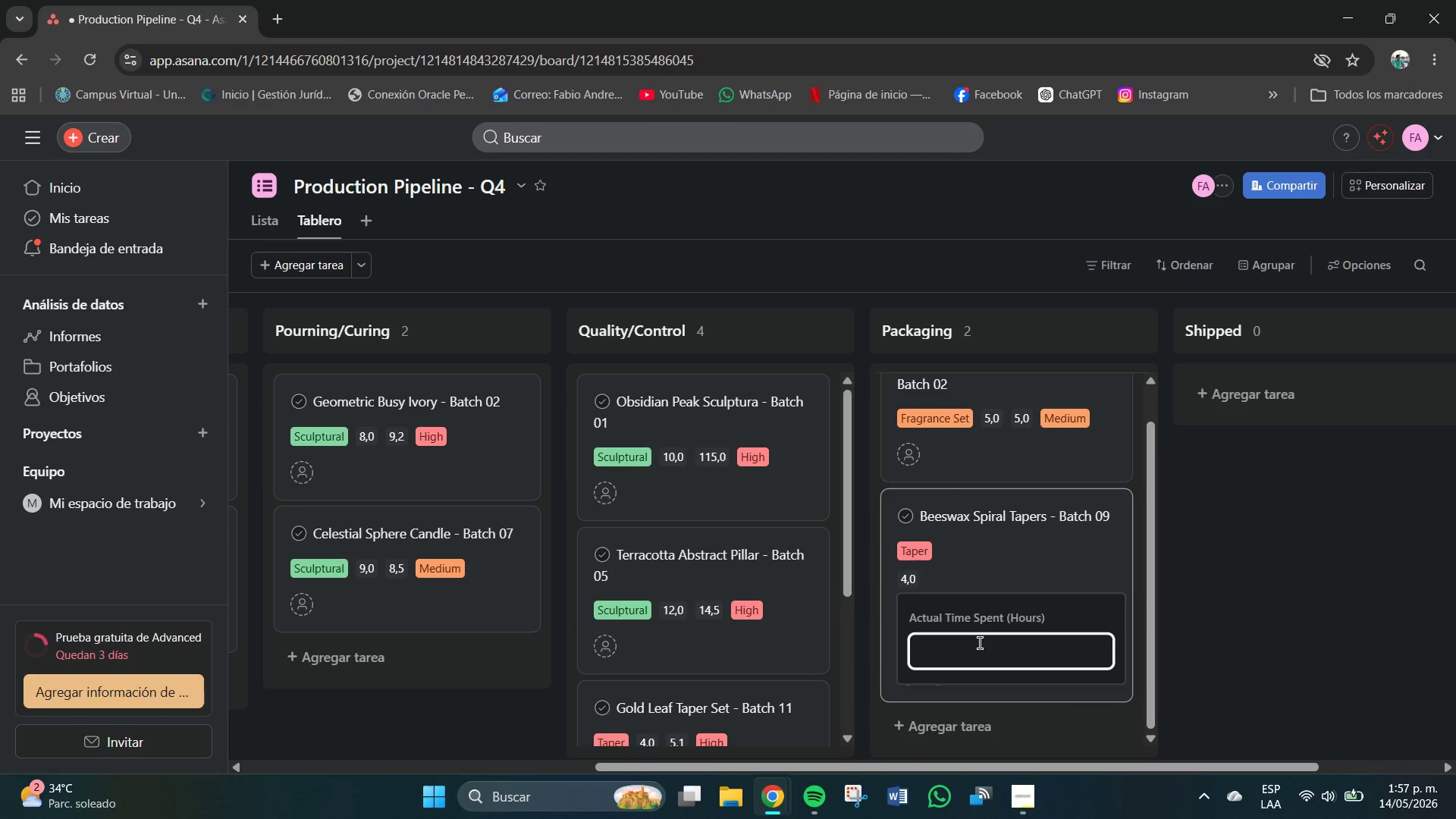 
key(Numpad3)
 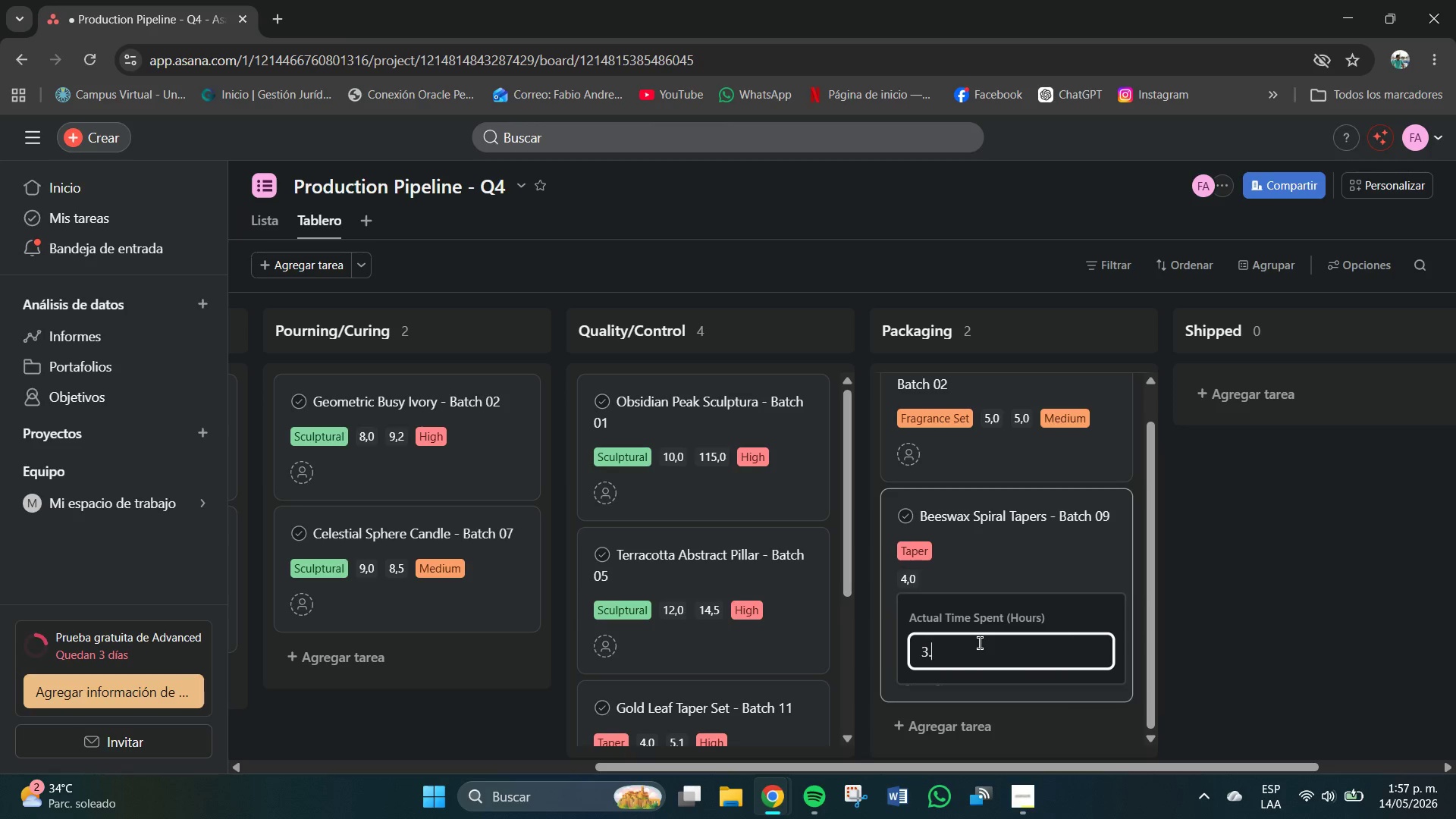 
key(NumpadDecimal)
 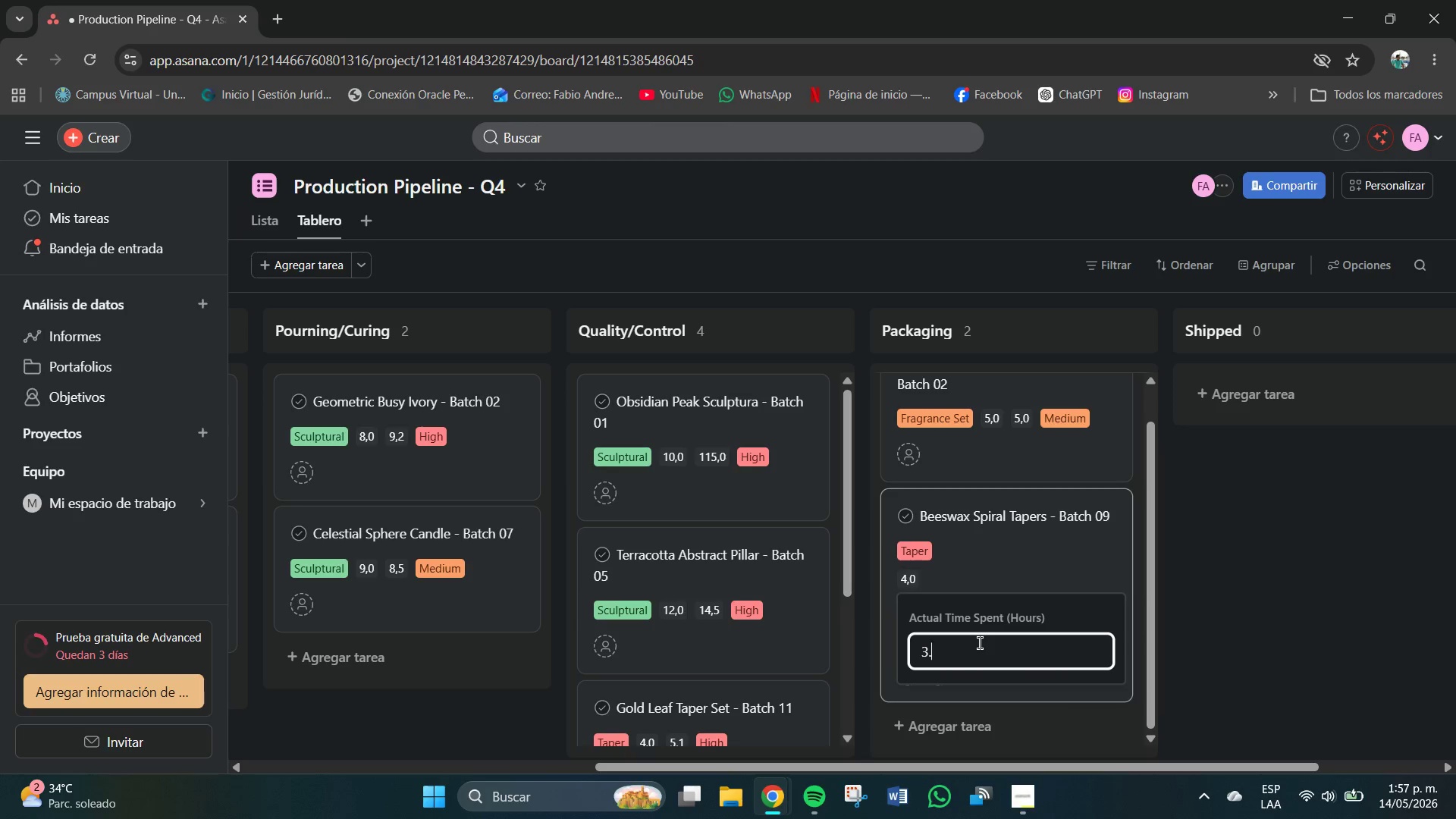 
key(Numpad8)
 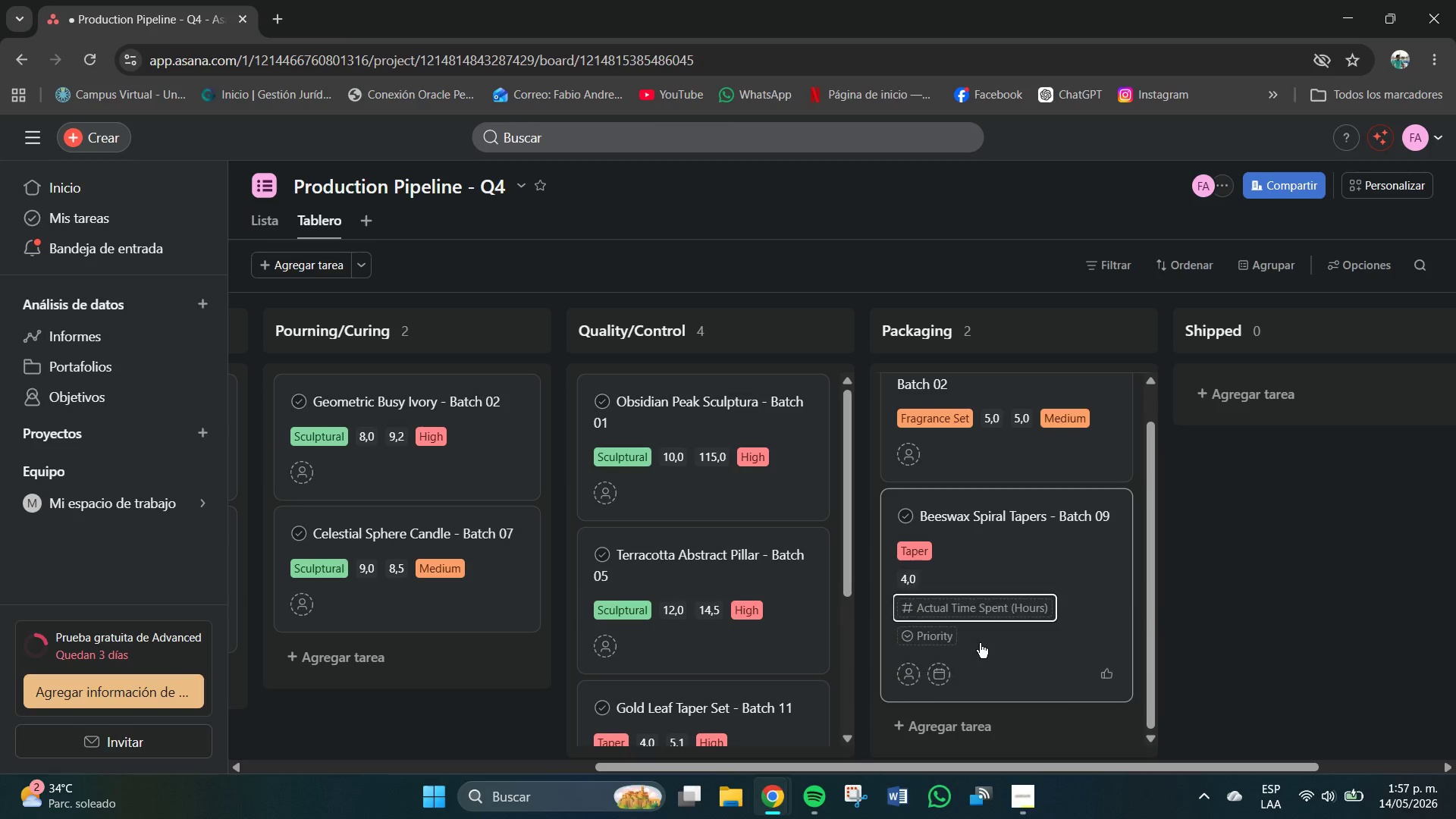 
key(NumpadEnter)
 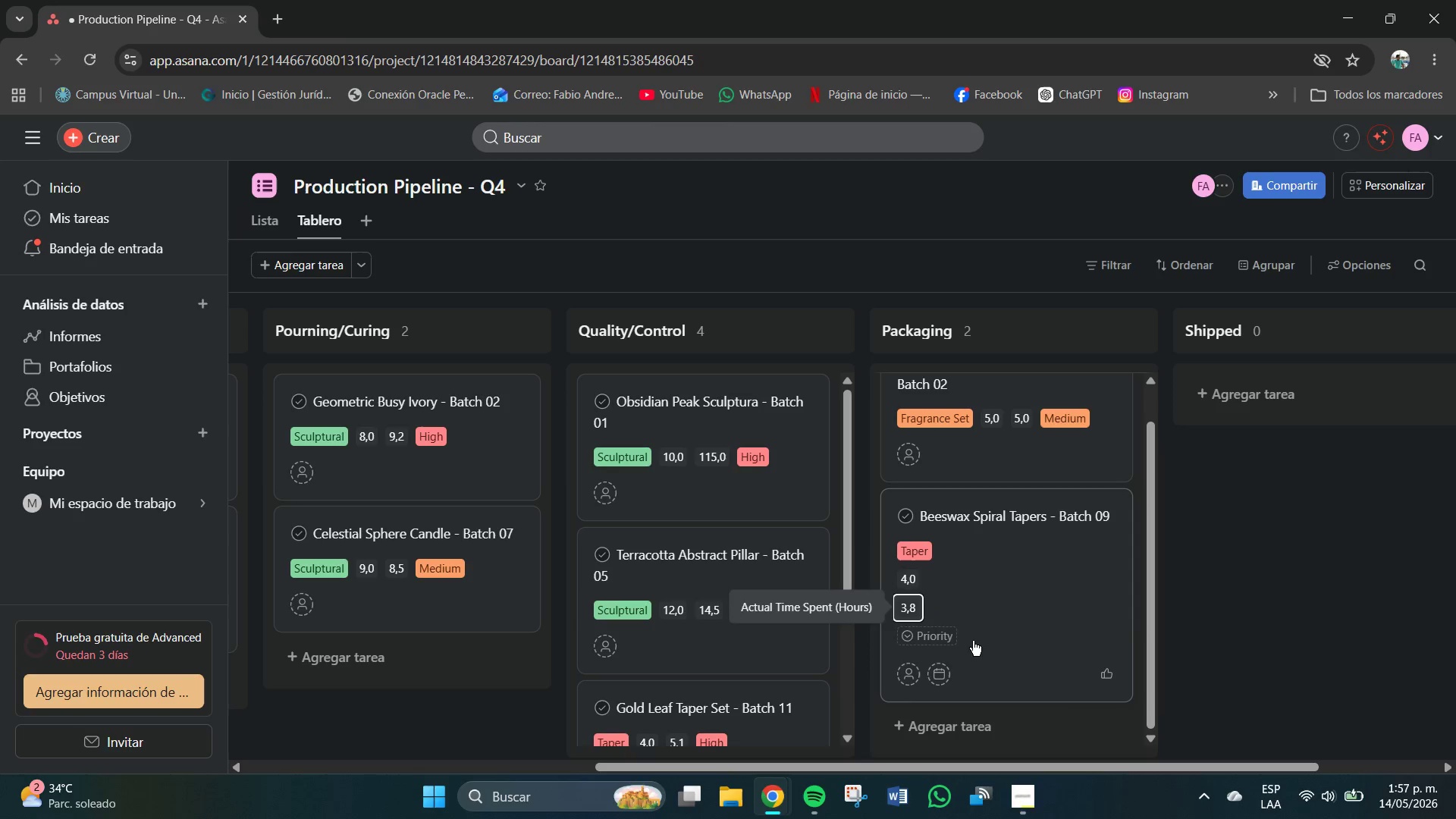 
left_click([951, 642])
 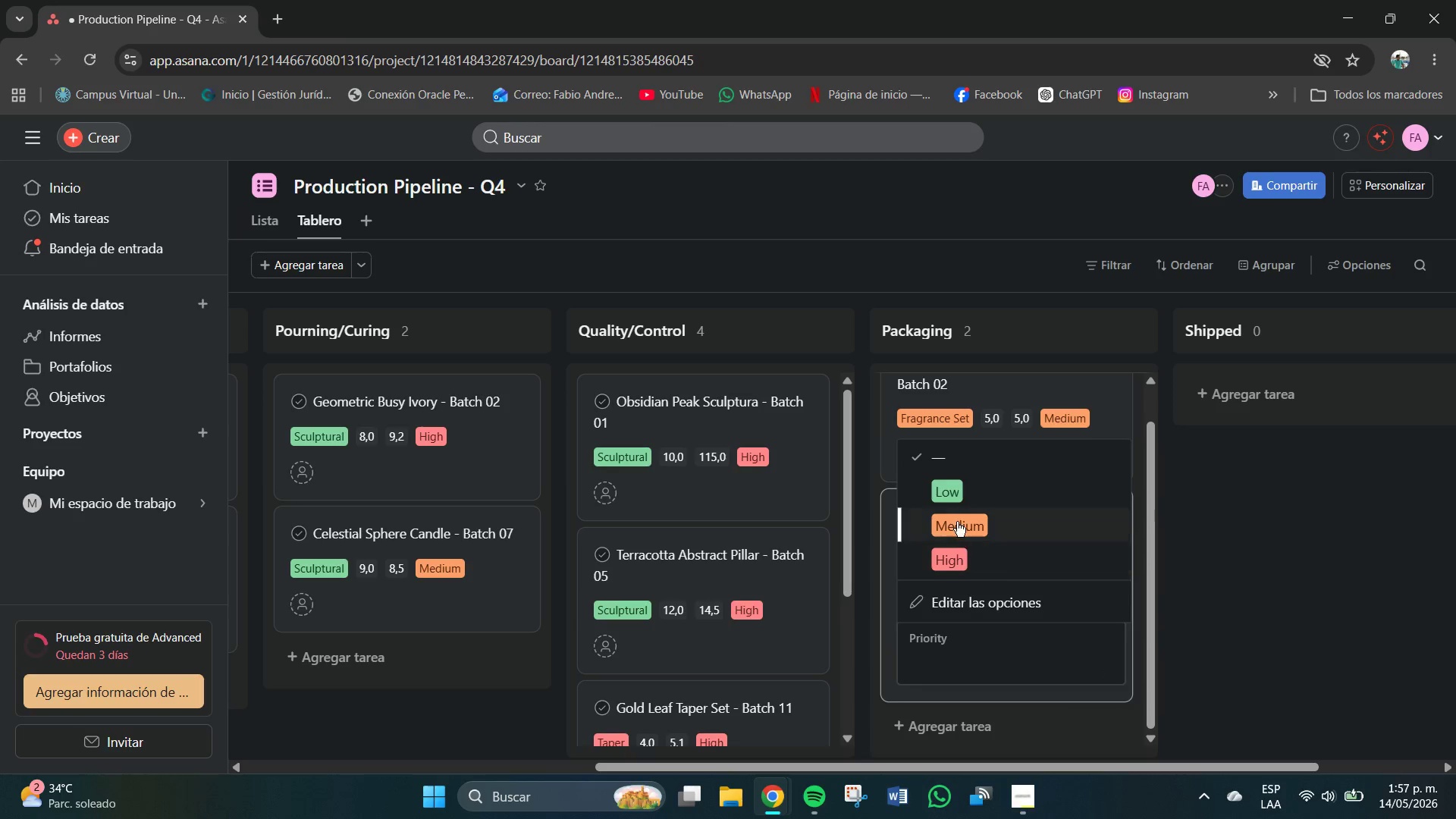 
left_click([948, 497])
 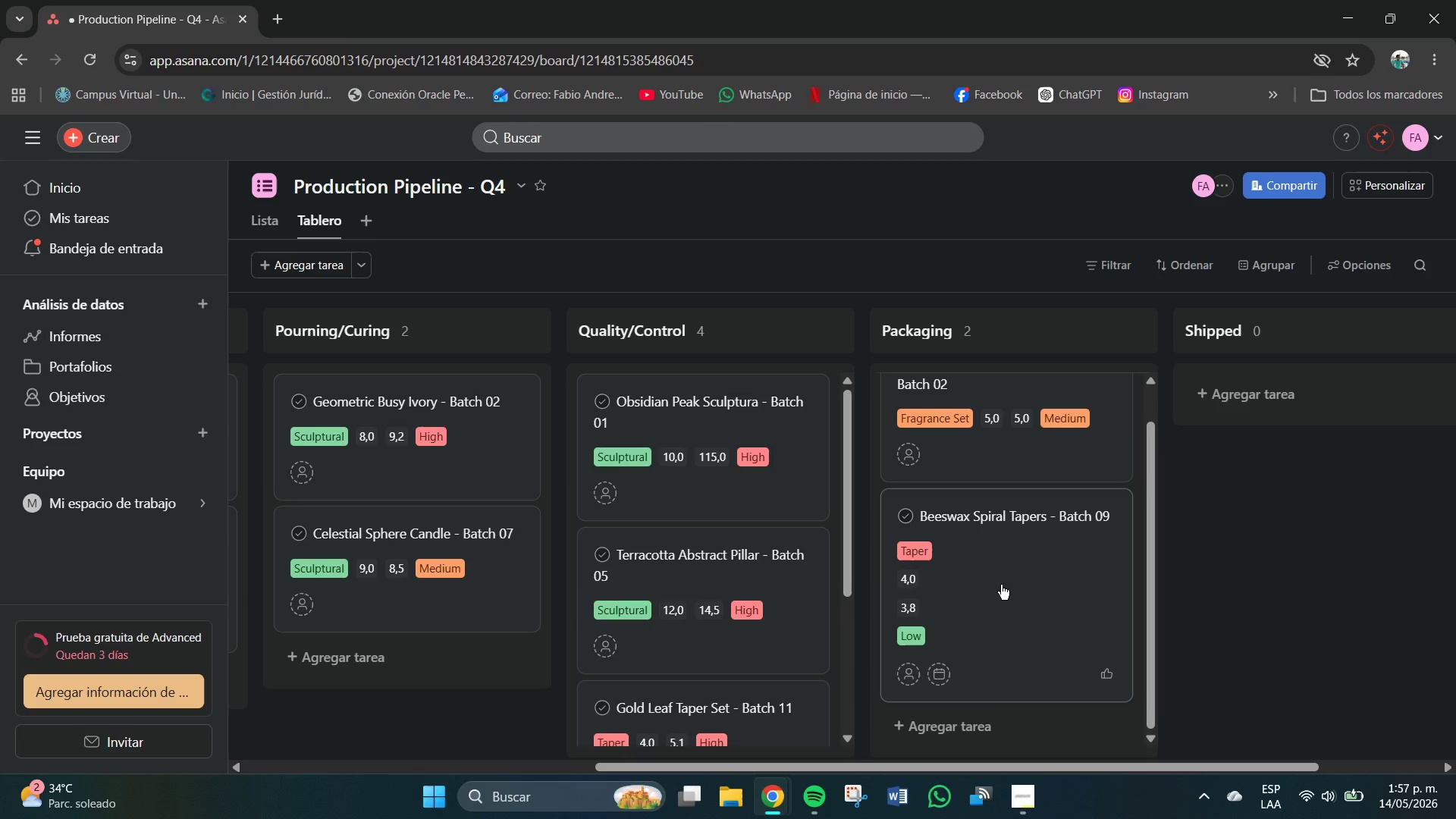 
scroll: coordinate [967, 626], scroll_direction: down, amount: 1.0
 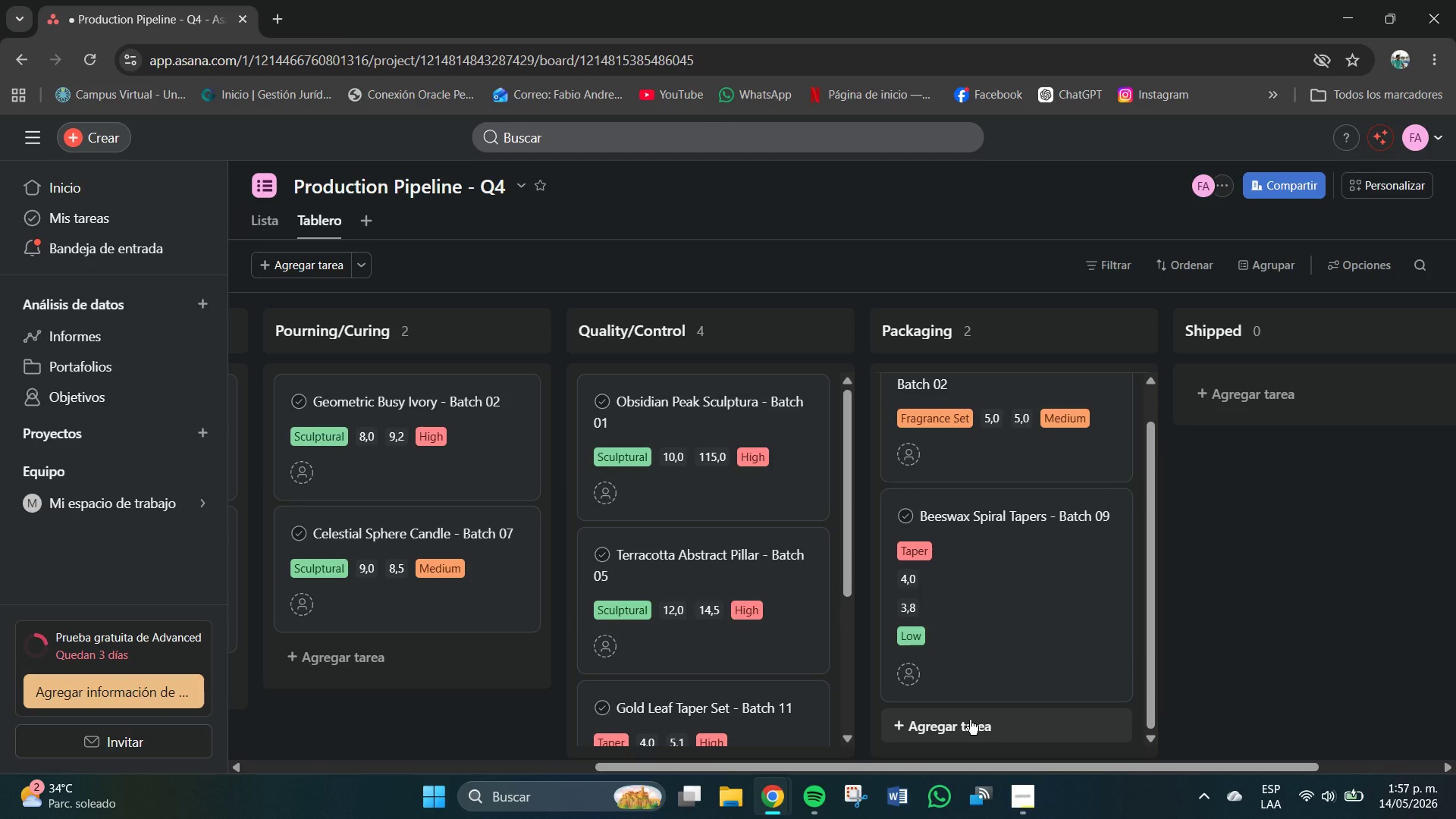 
wait(5.95)
 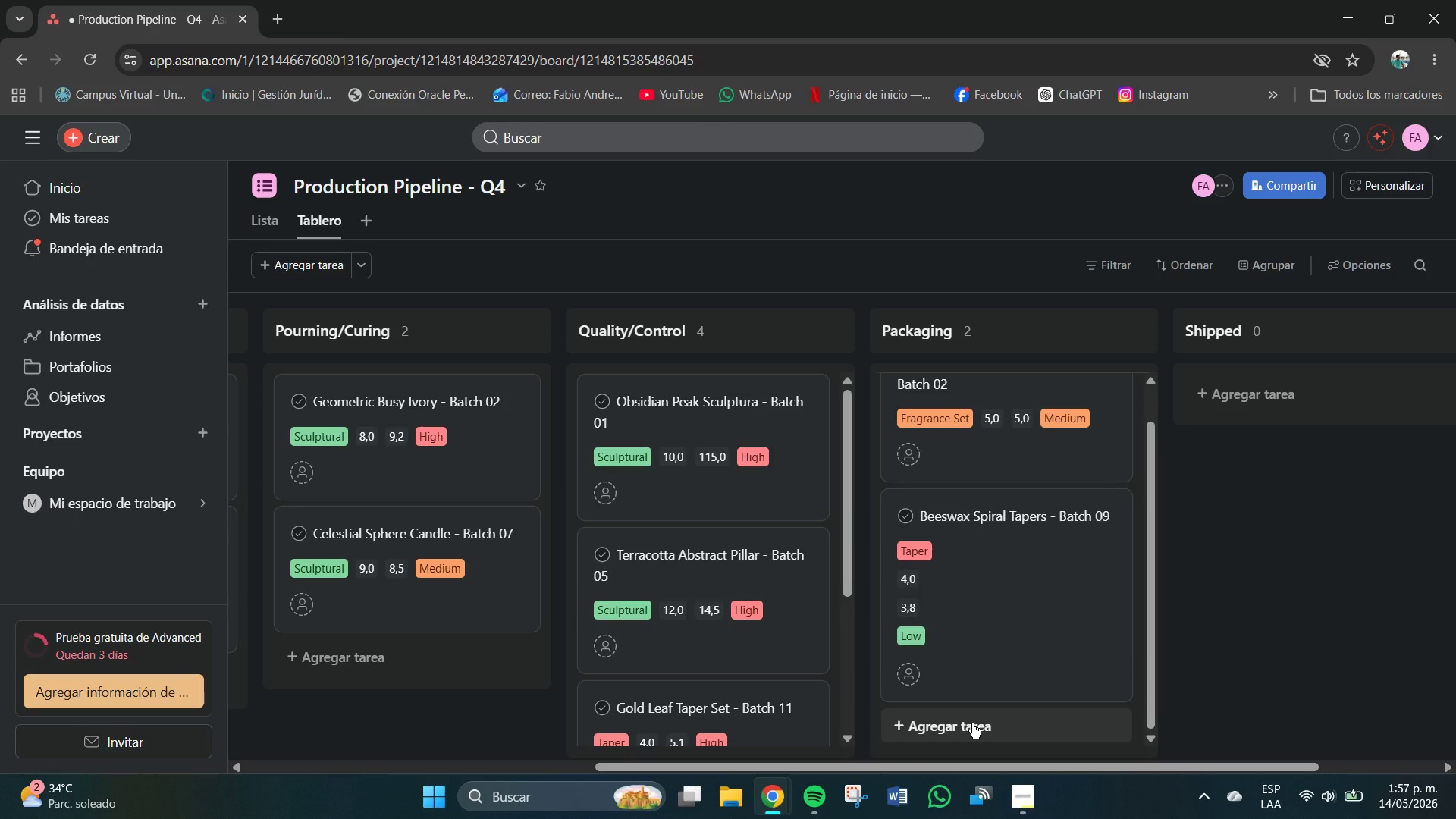 
left_click_drag(start_coordinate=[1156, 766], to_coordinate=[1320, 741])
 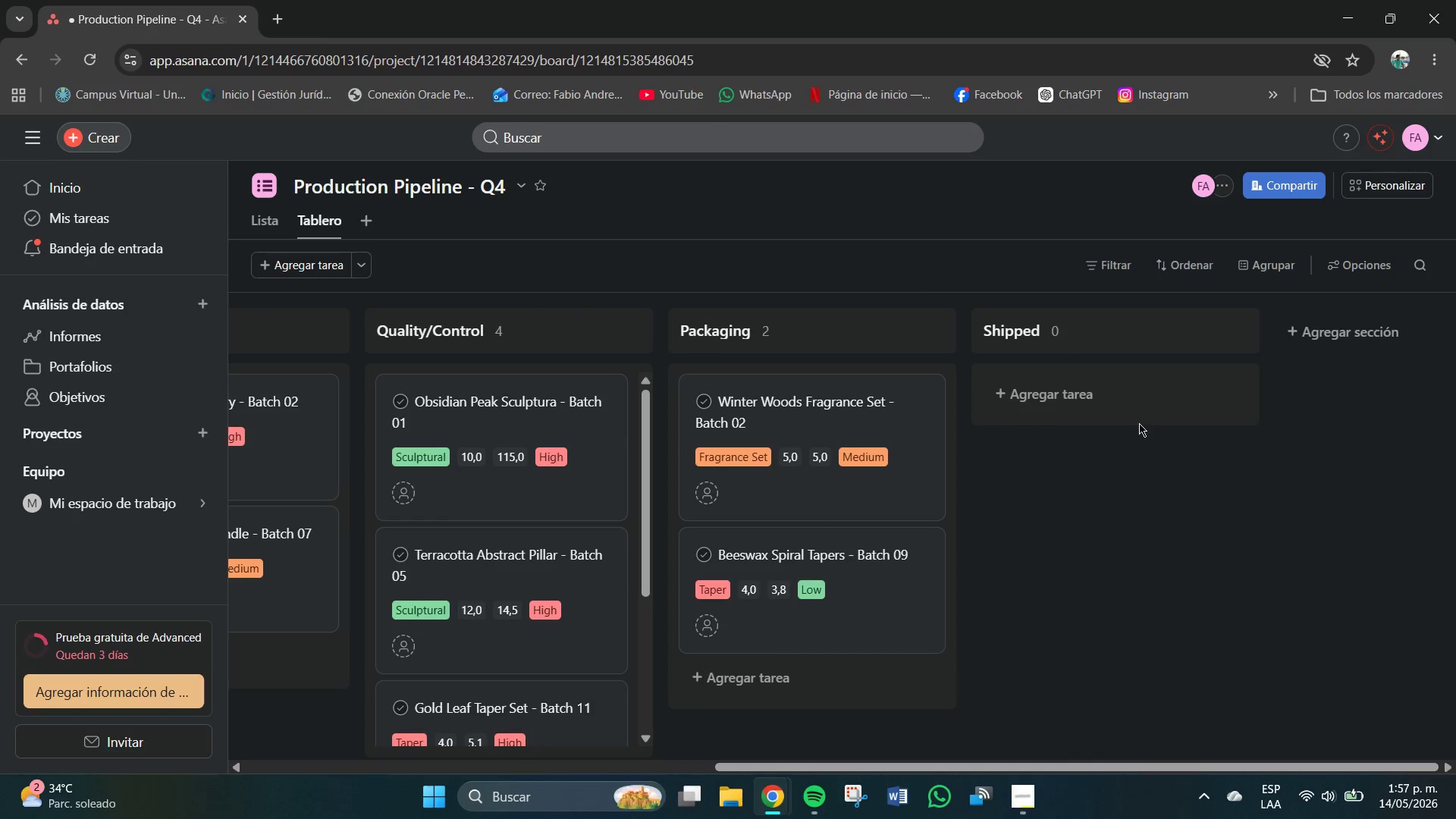 
left_click([1084, 388])
 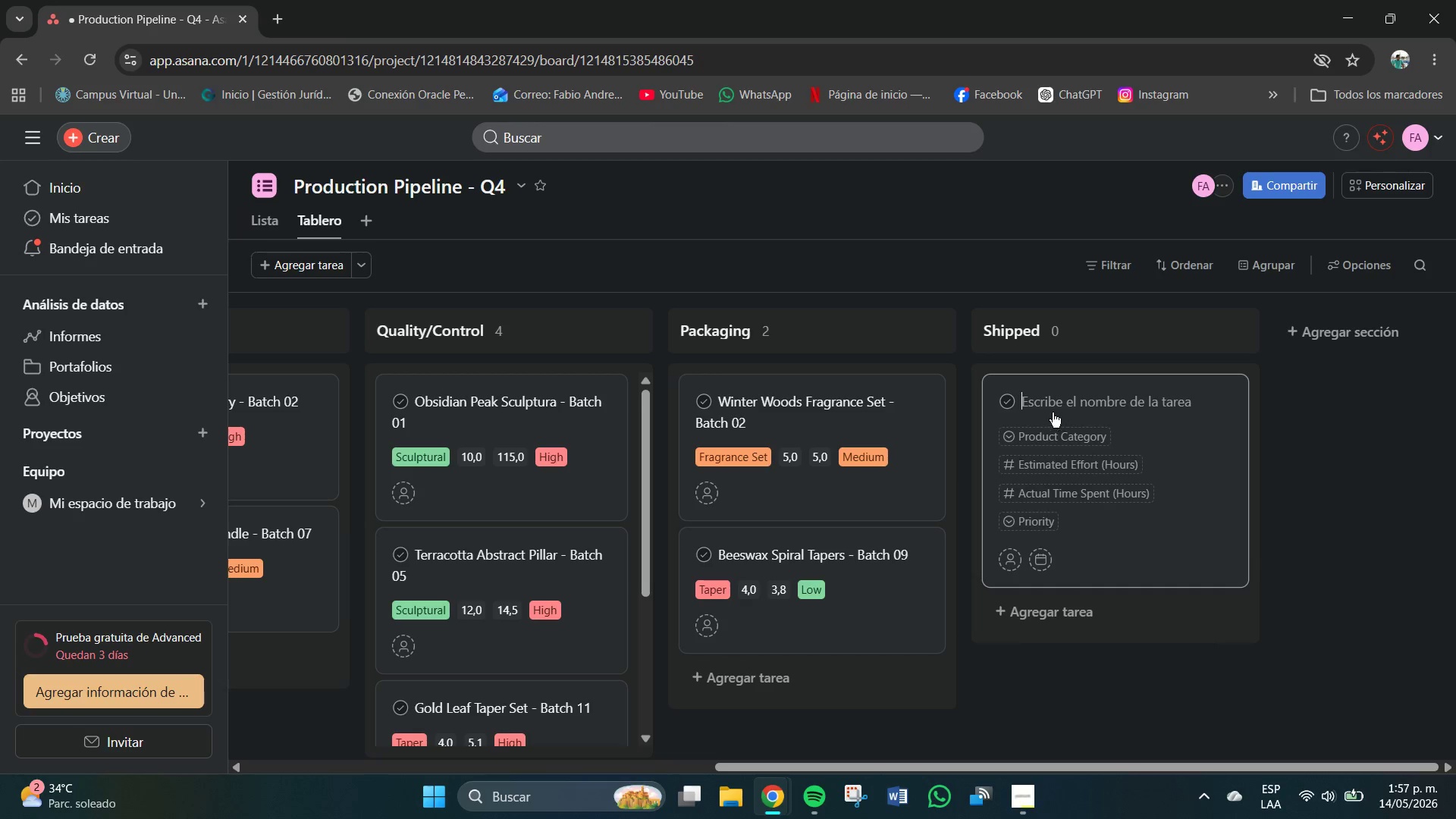 
left_click([1038, 398])
 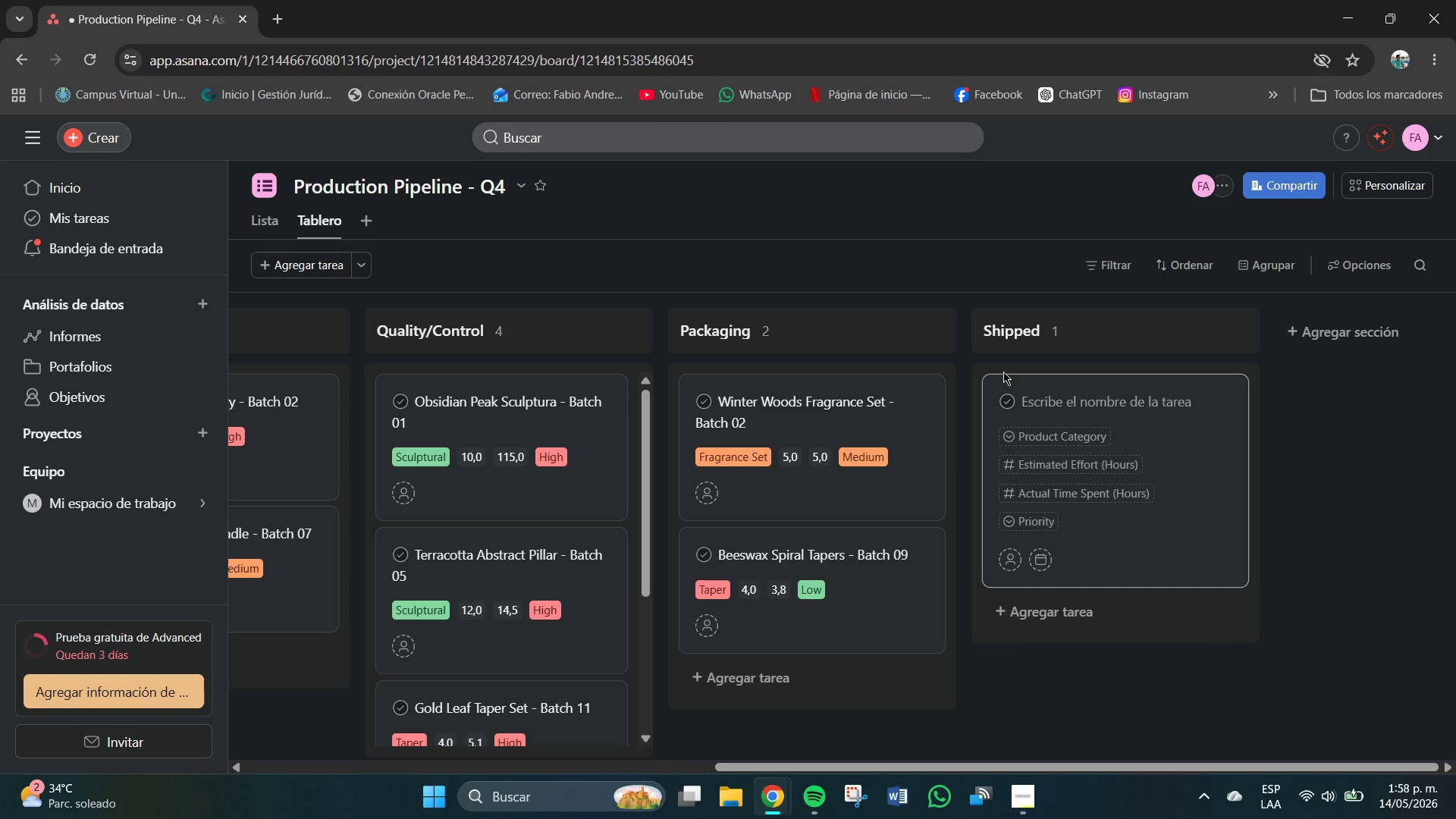 
wait(5.88)
 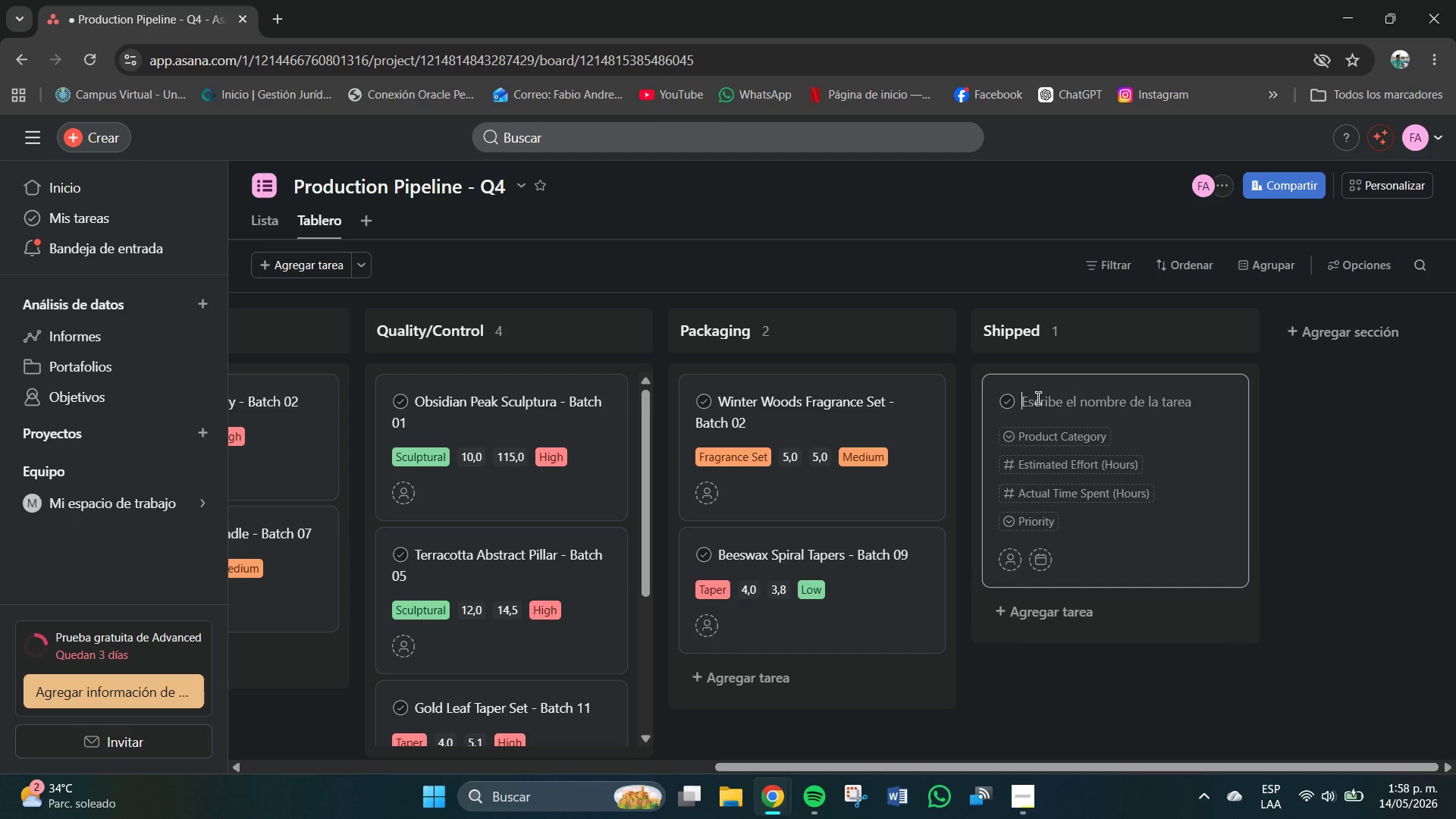 
left_click([1092, 398])
 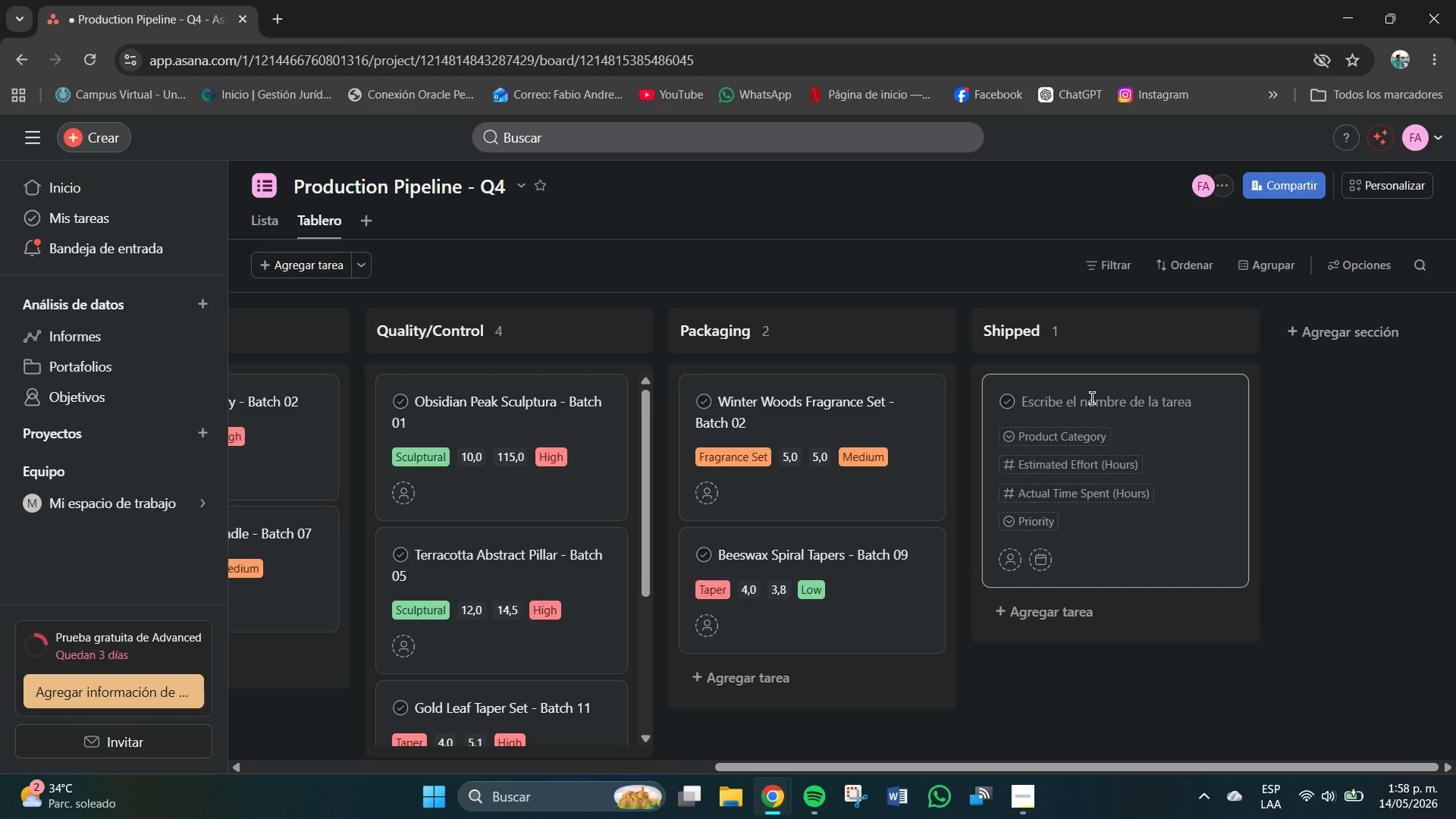 
type(Midningh)
key(Backspace)
key(Backspace)
key(Backspace)
type(ght Moo)
key(Backspace)
key(Backspace)
 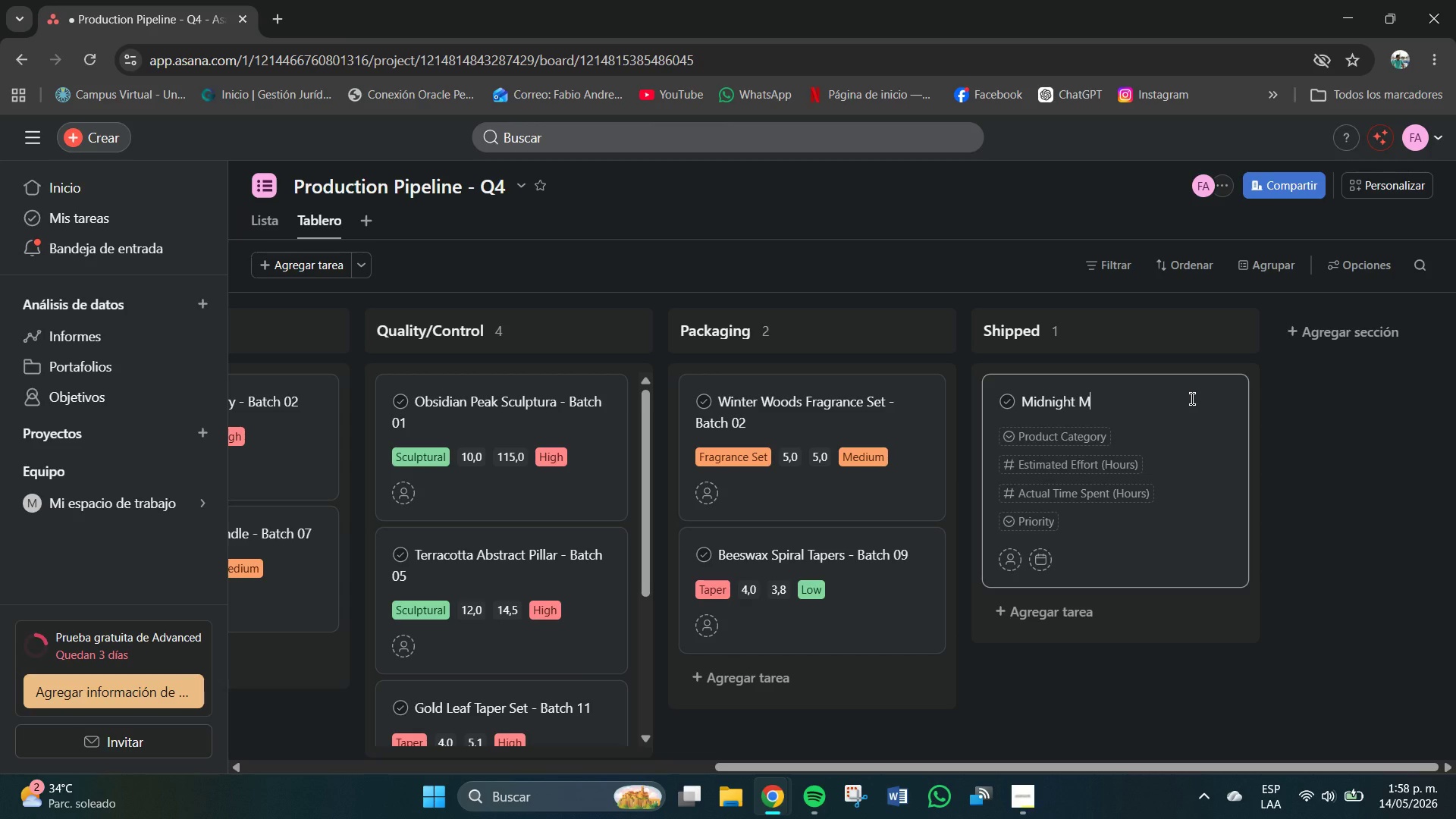 
type(oss Tapers - Batch 04)
 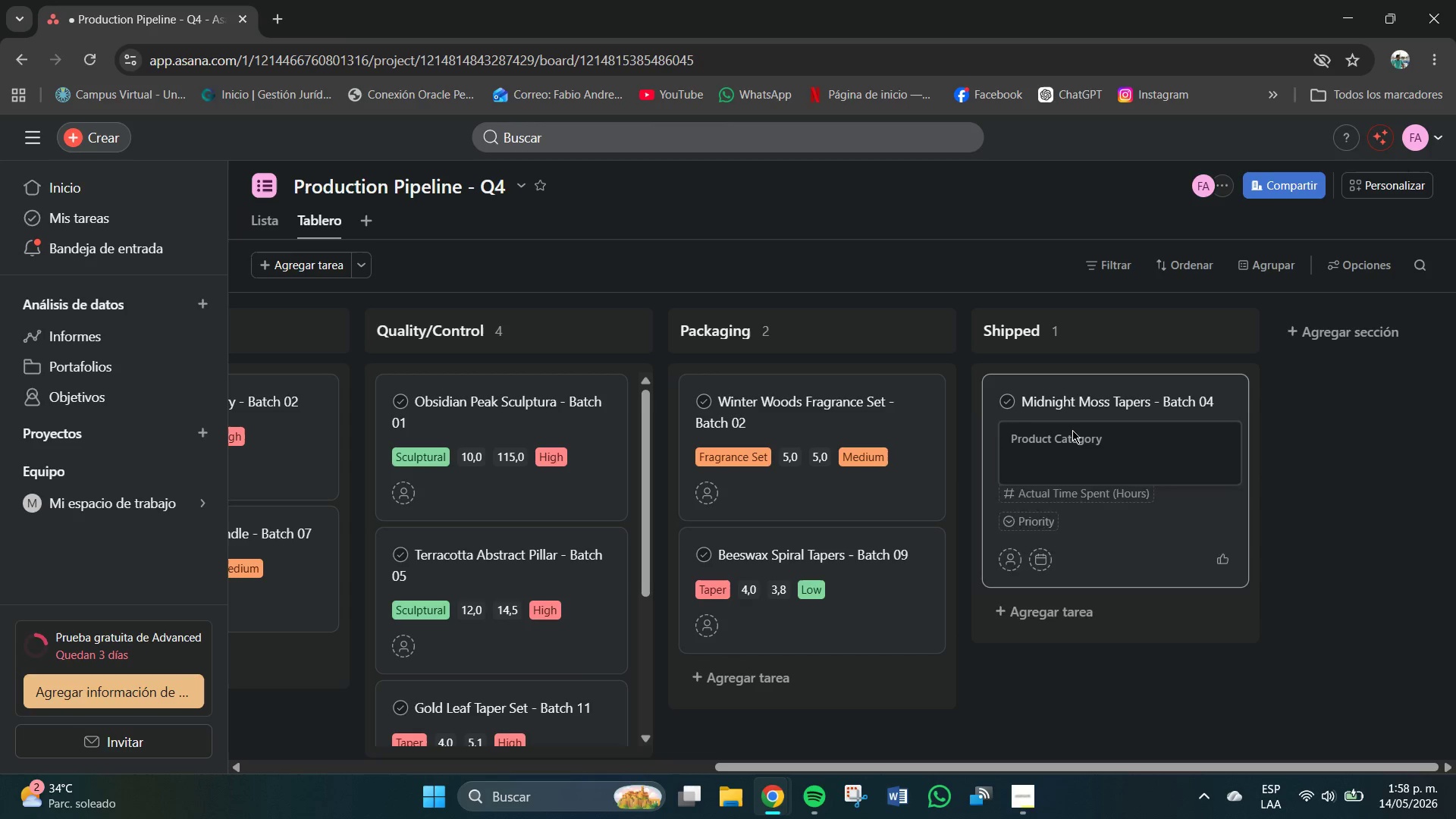 
left_click([1052, 570])
 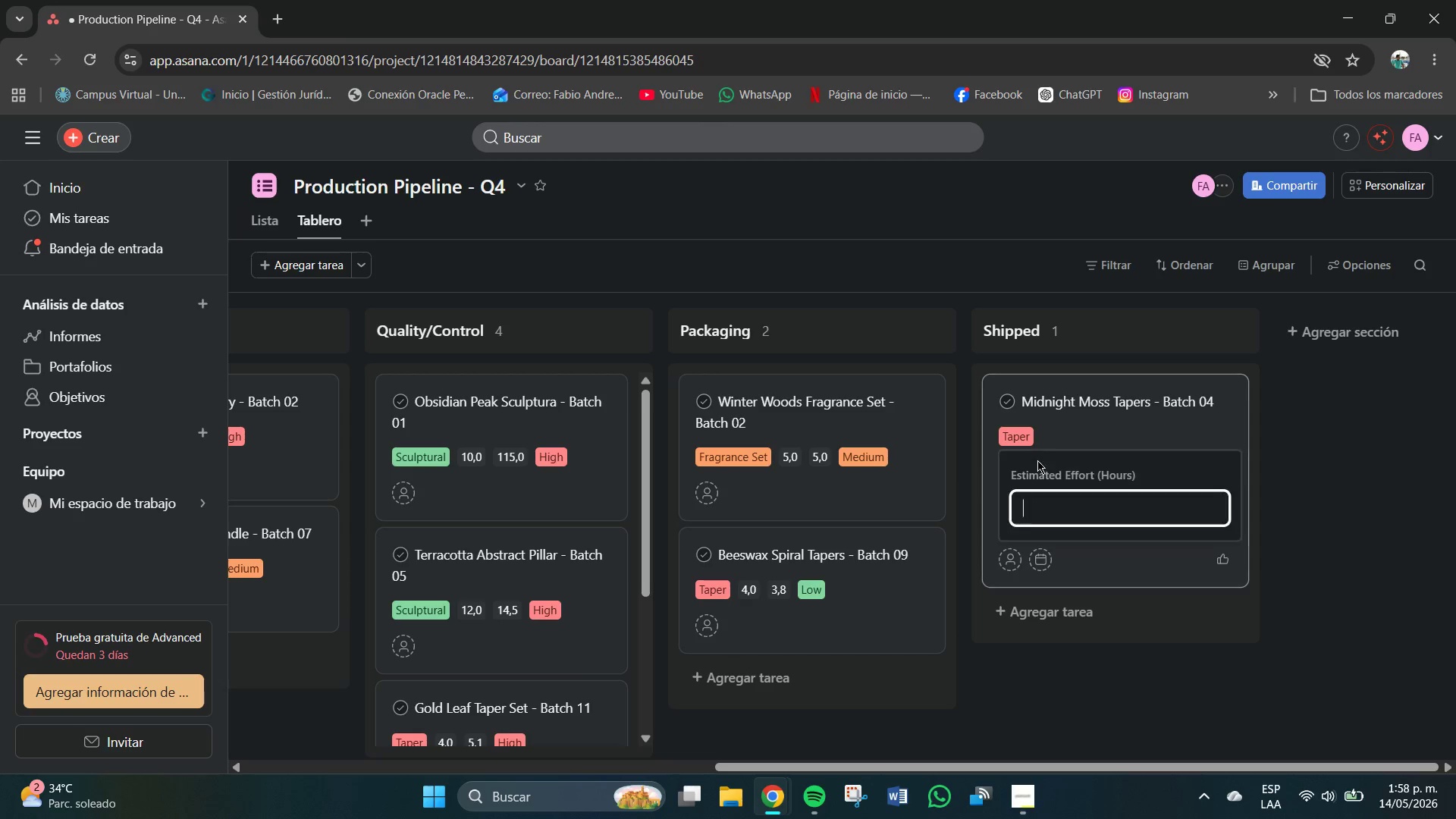 
left_click([1071, 501])
 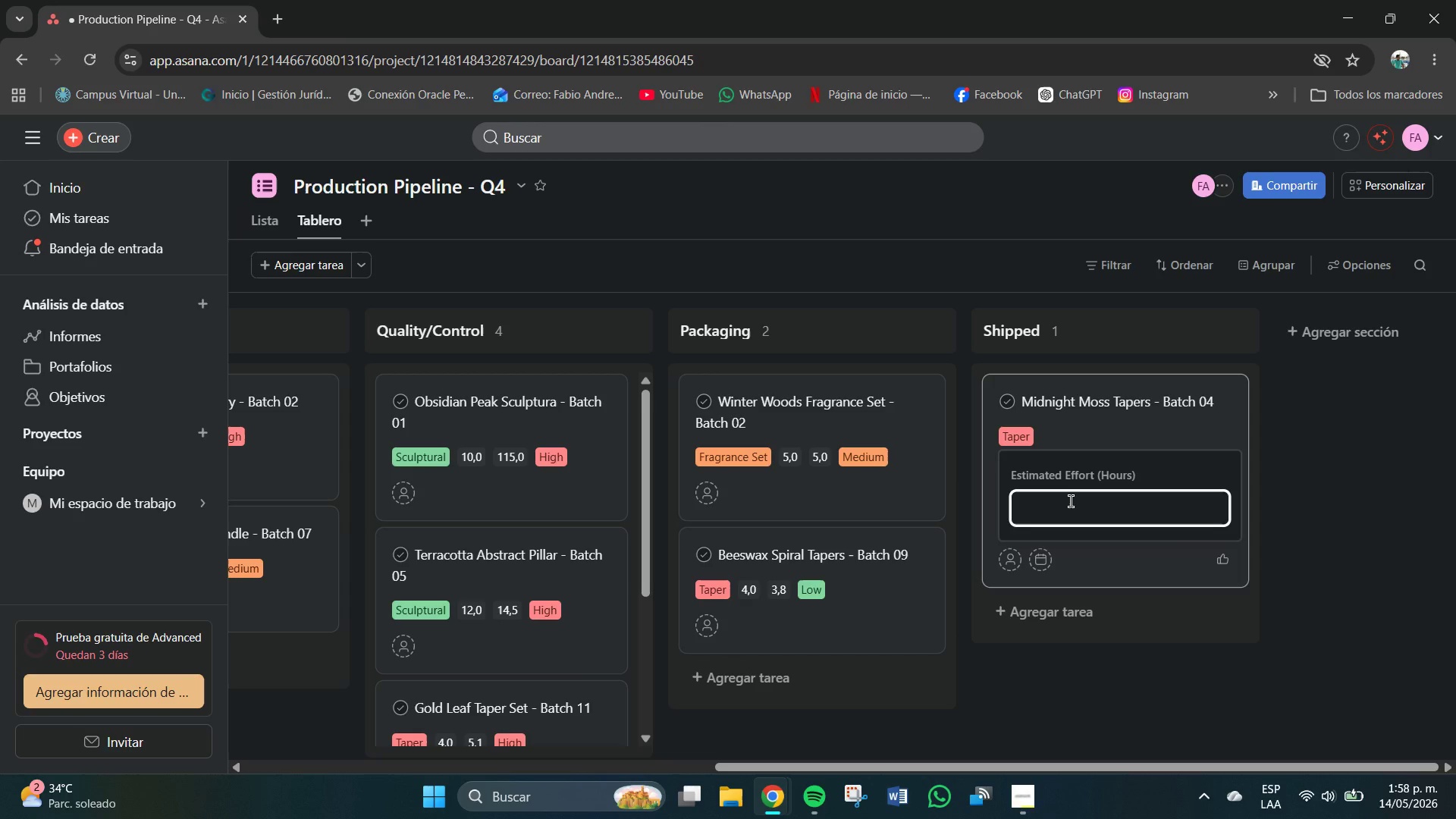 
key(Numpad3)
 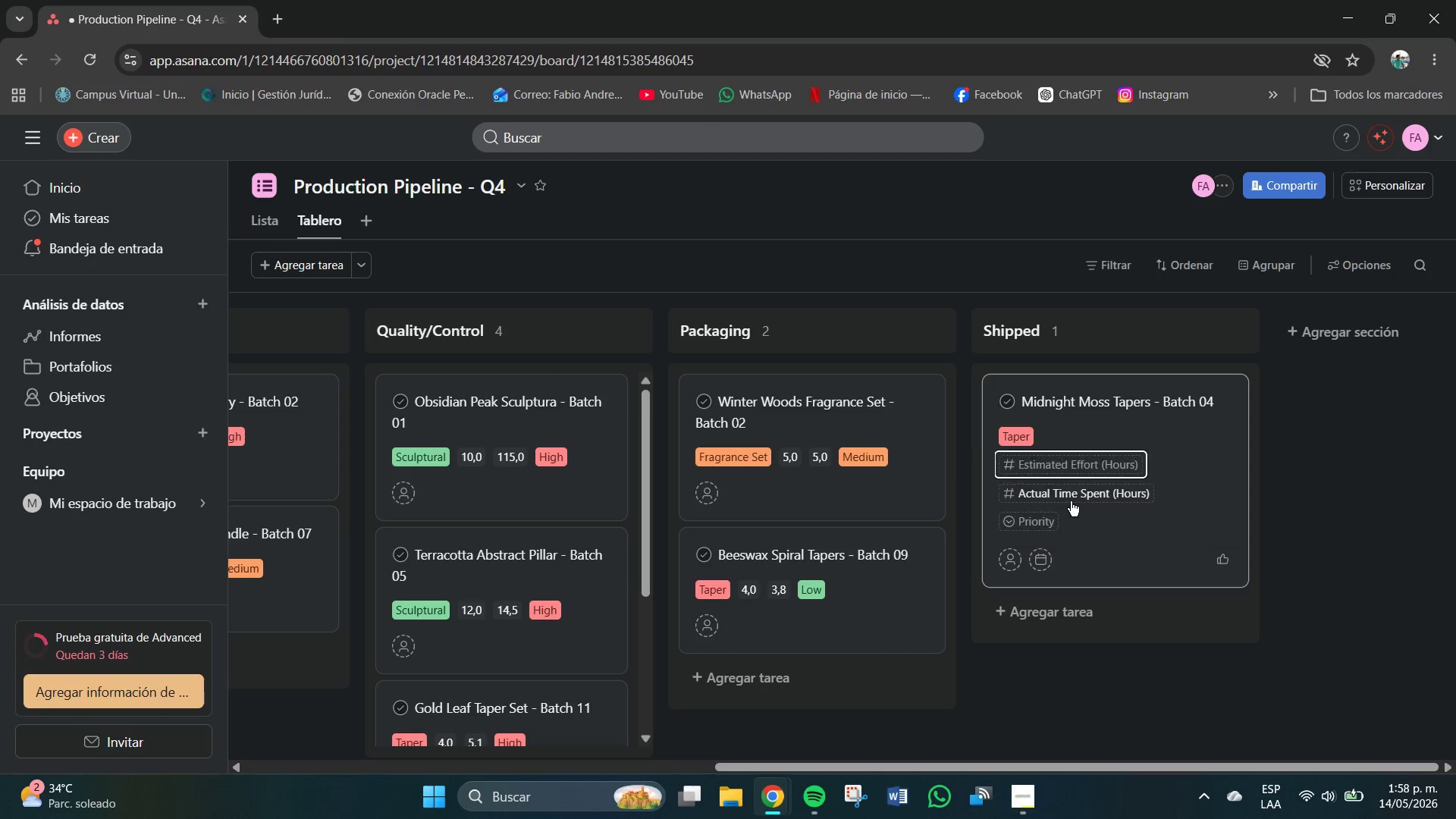 
key(NumpadEnter)
 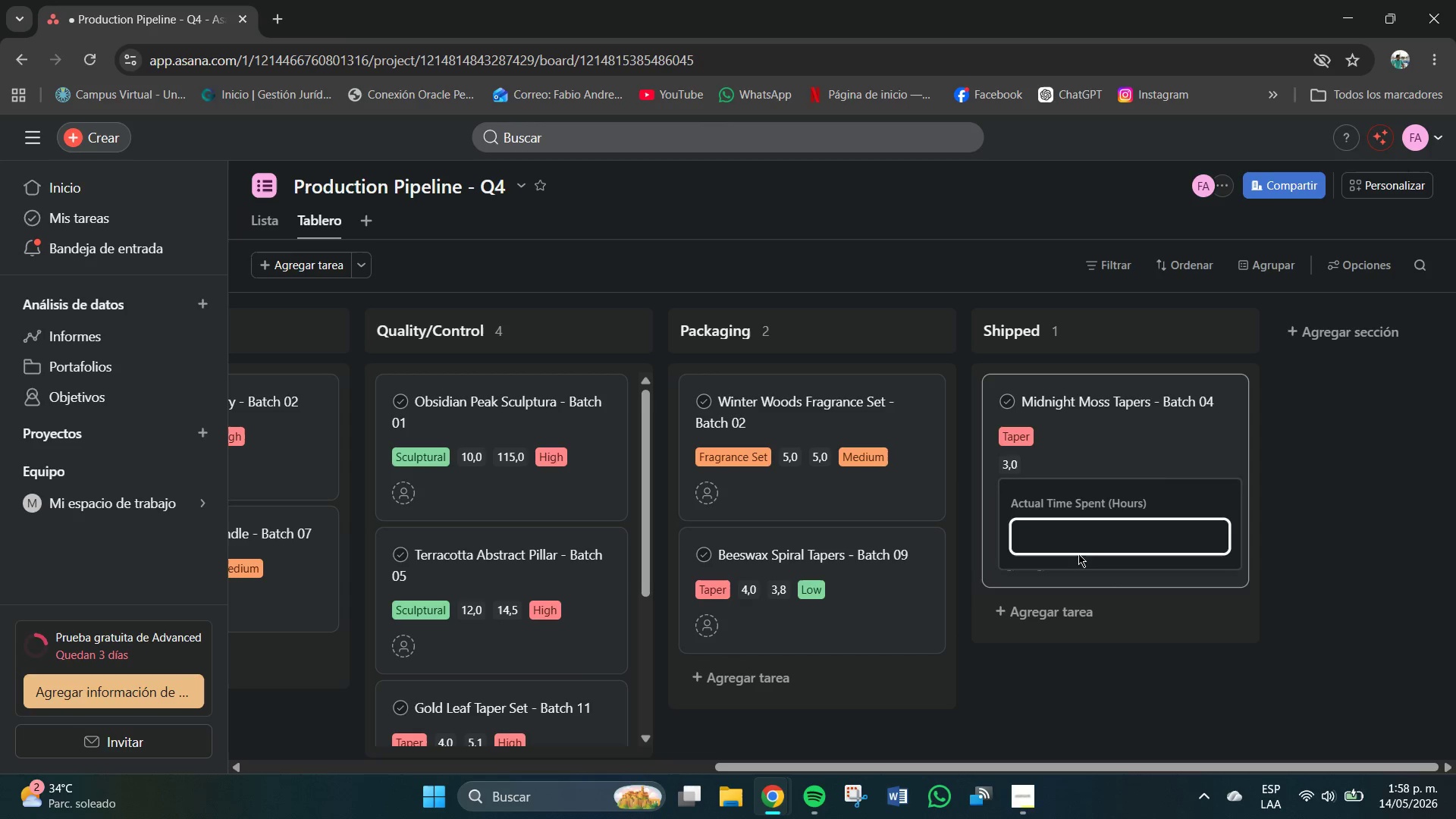 
left_click([1076, 530])
 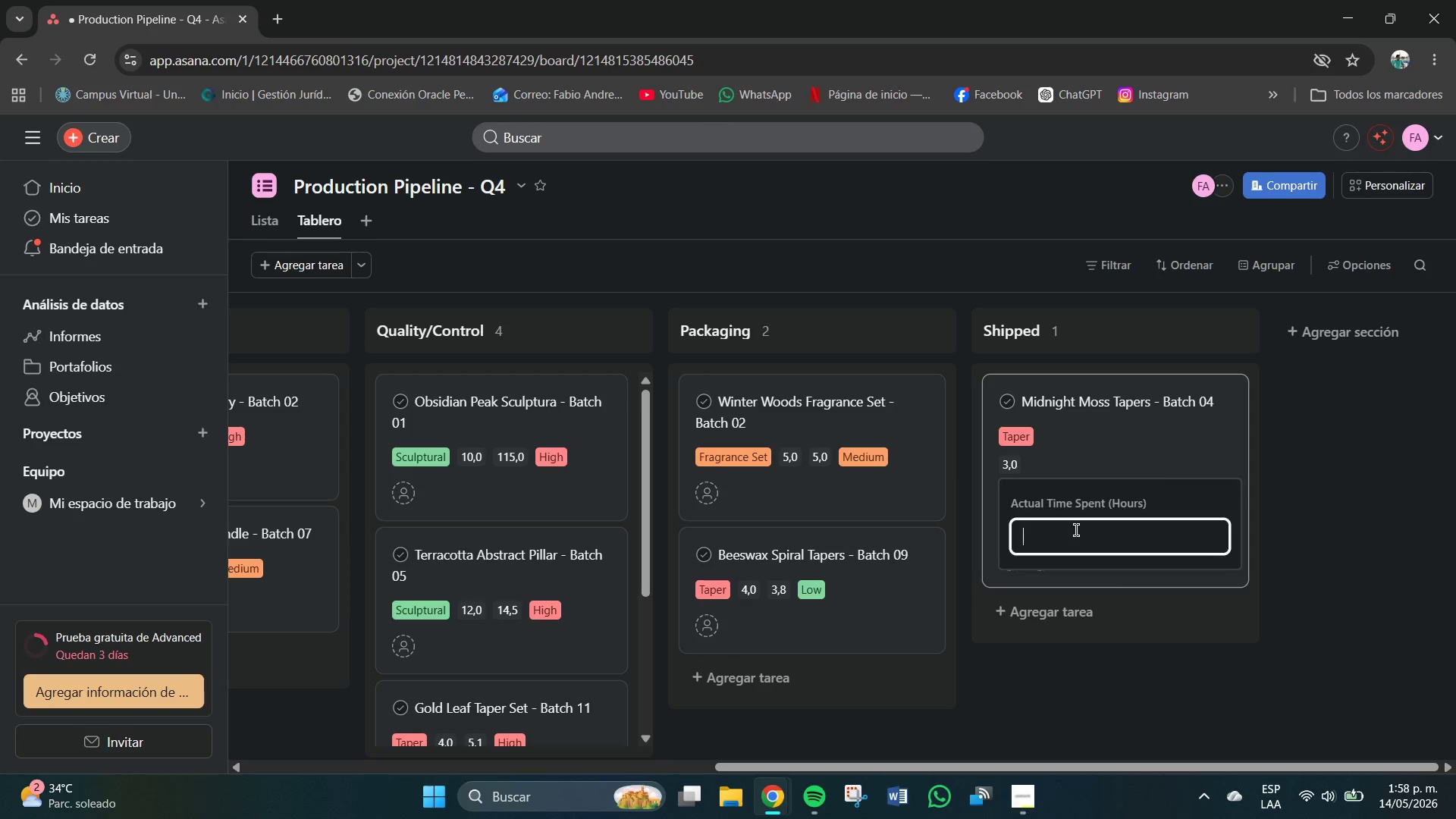 
key(Numpad2)
 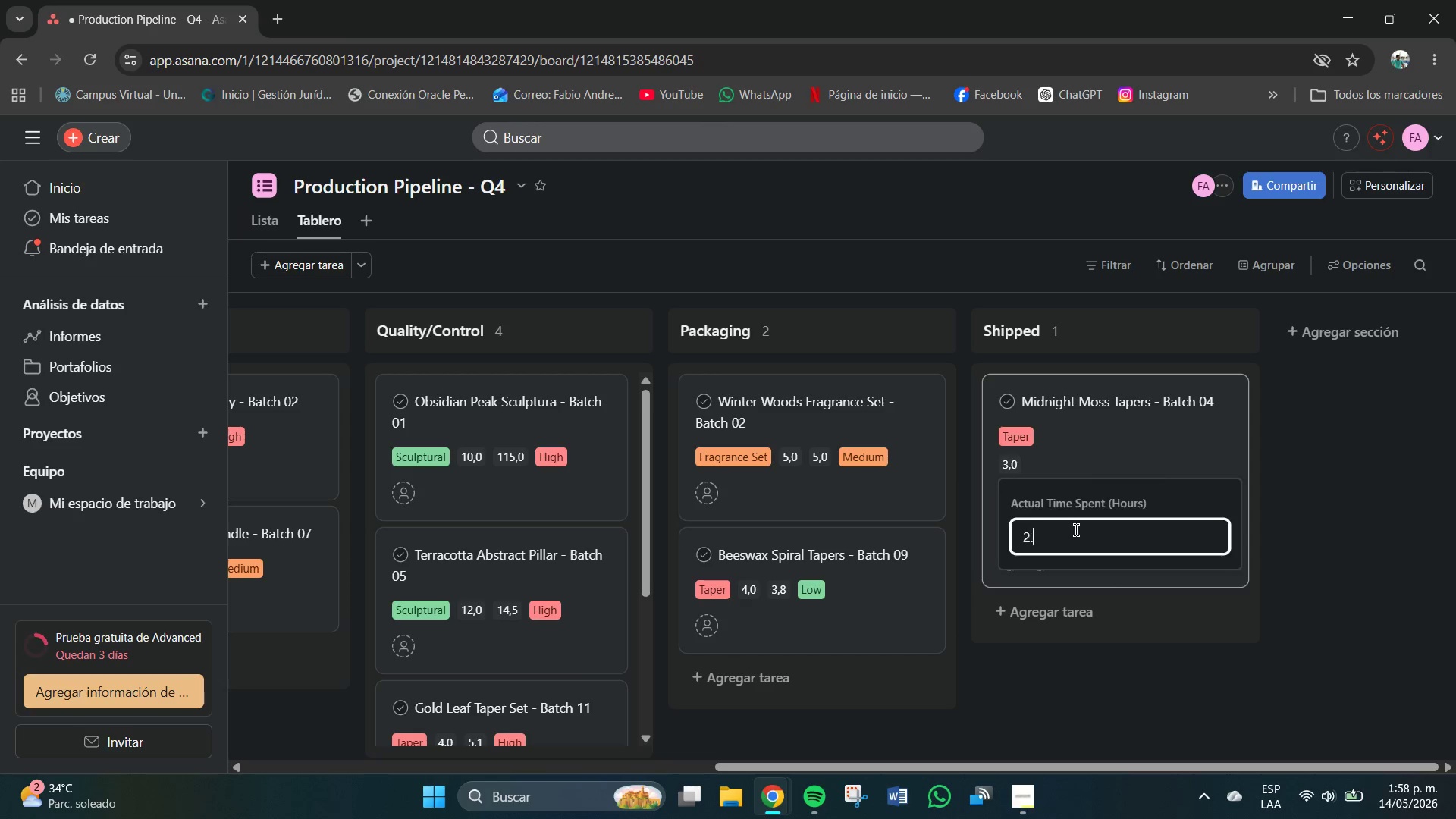 
key(NumpadDecimal)
 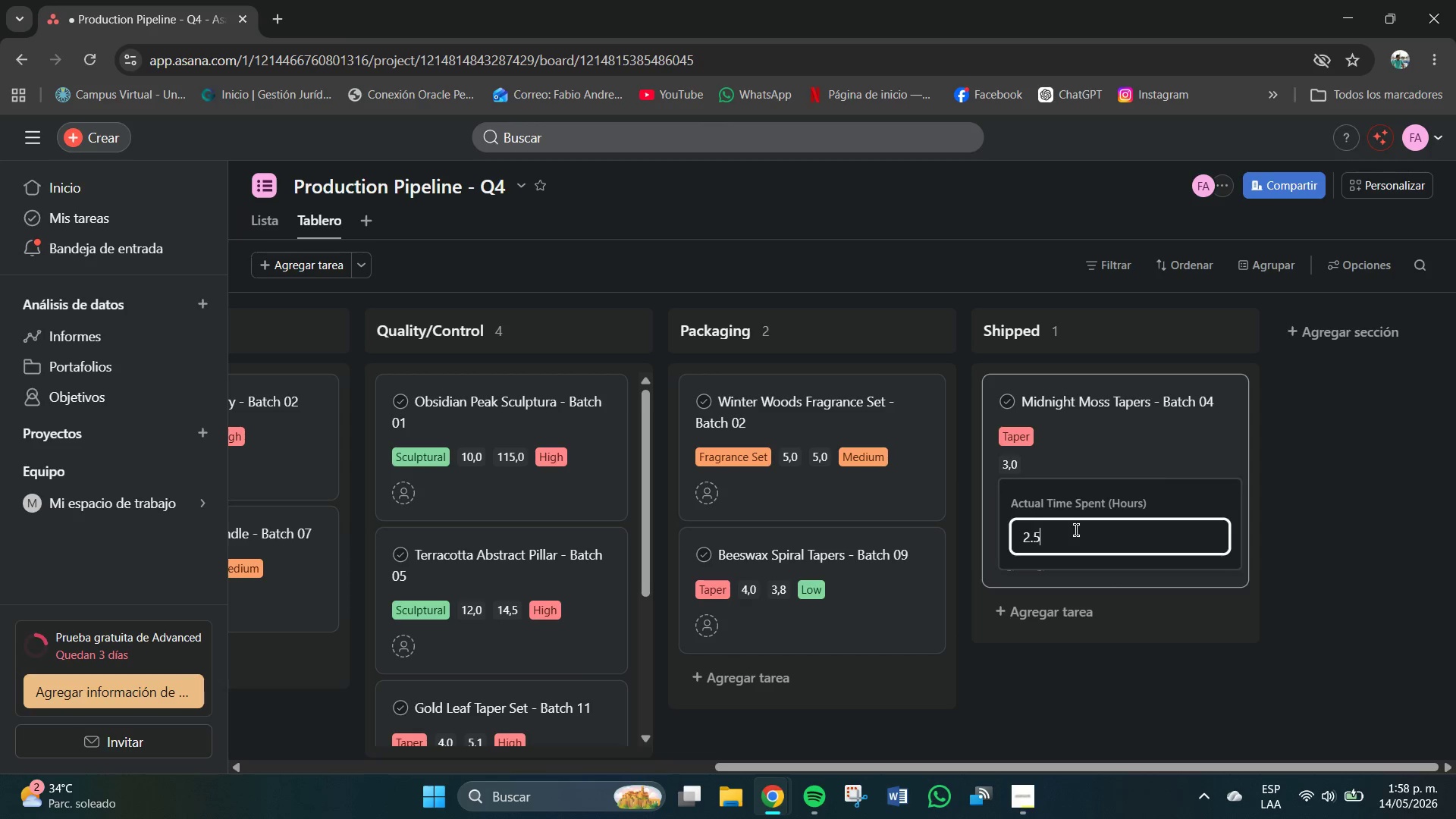 
key(Numpad5)
 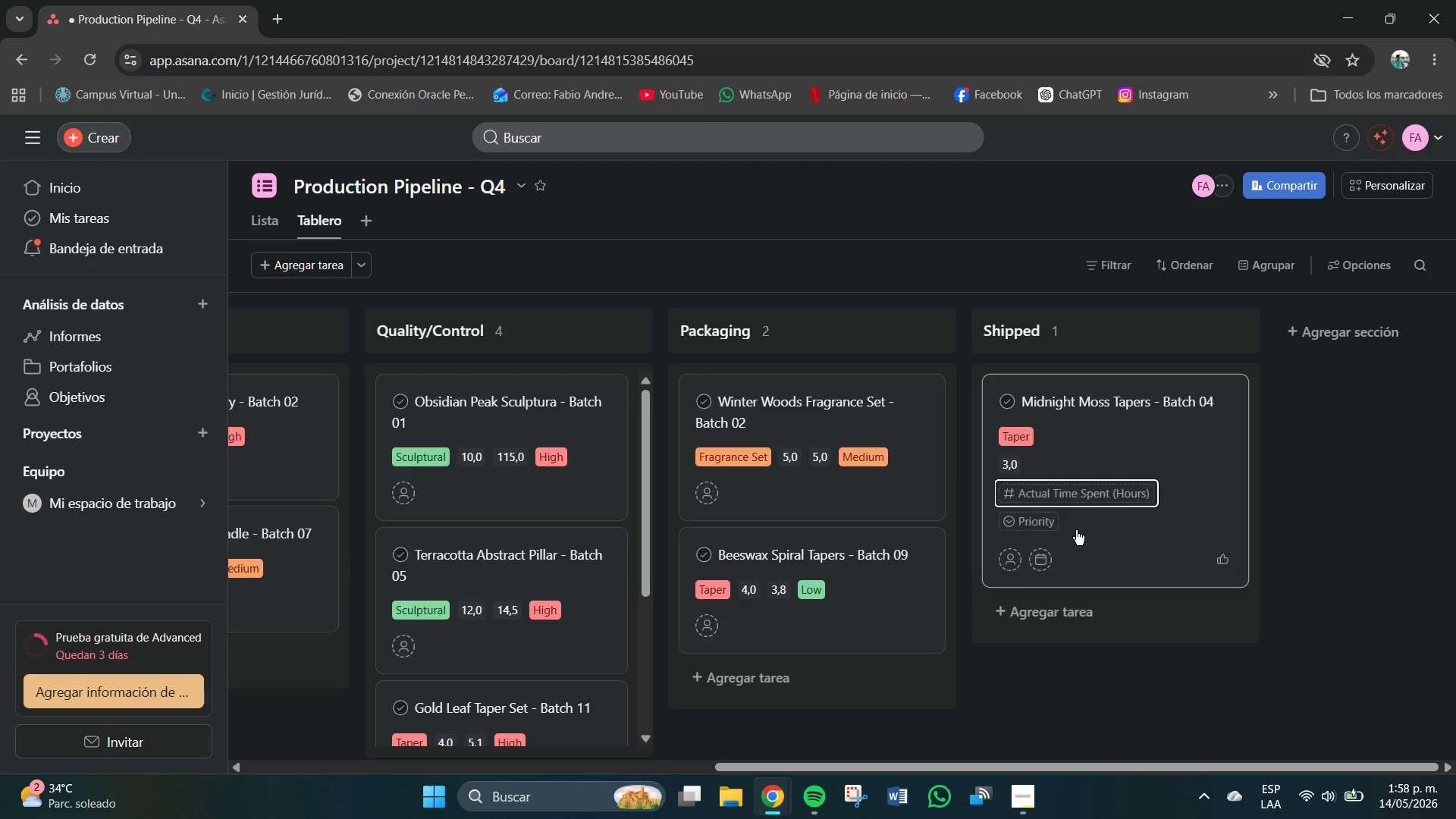 
key(NumpadEnter)
 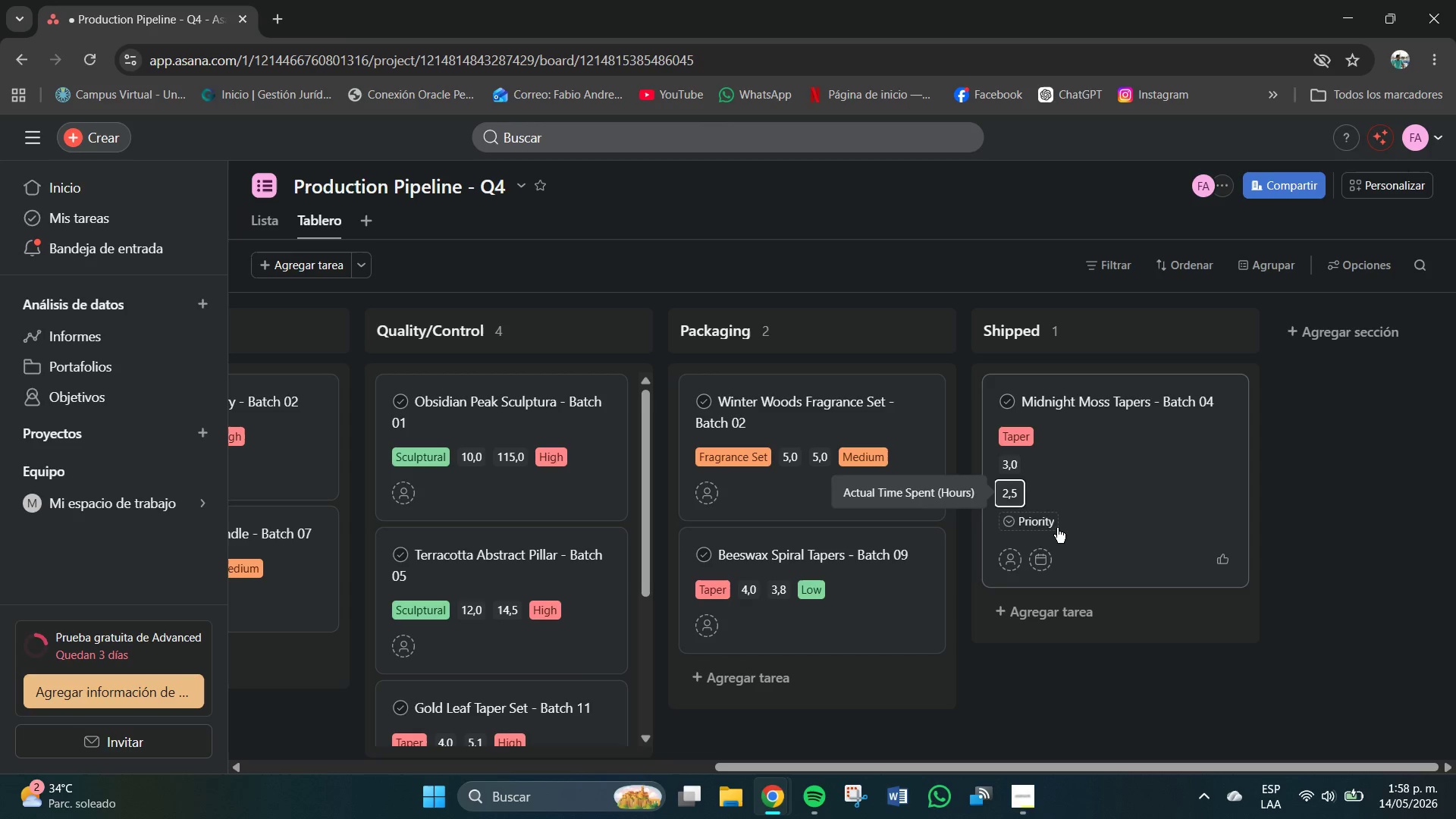 
left_click([1057, 527])
 